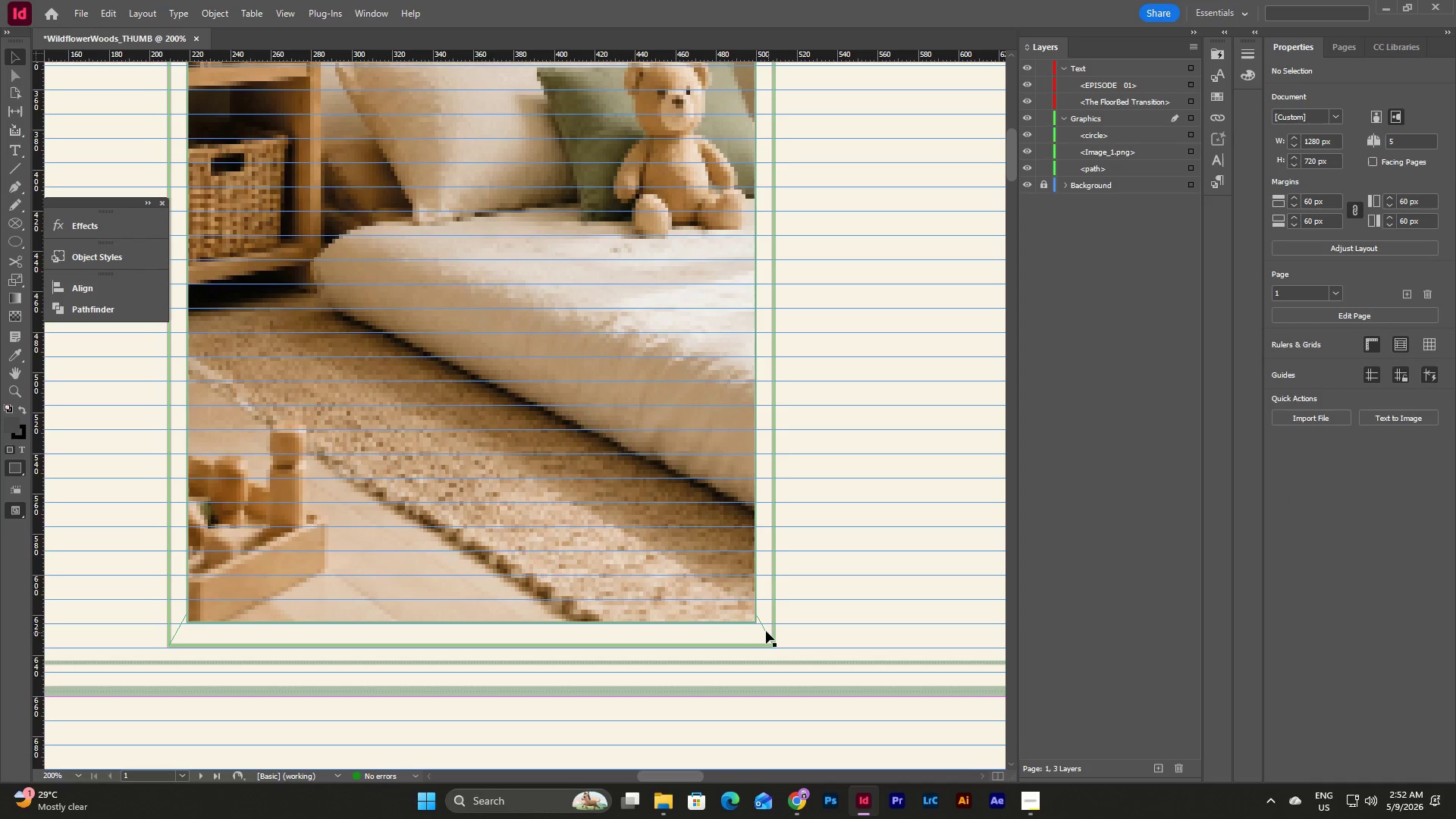 
left_click([764, 631])
 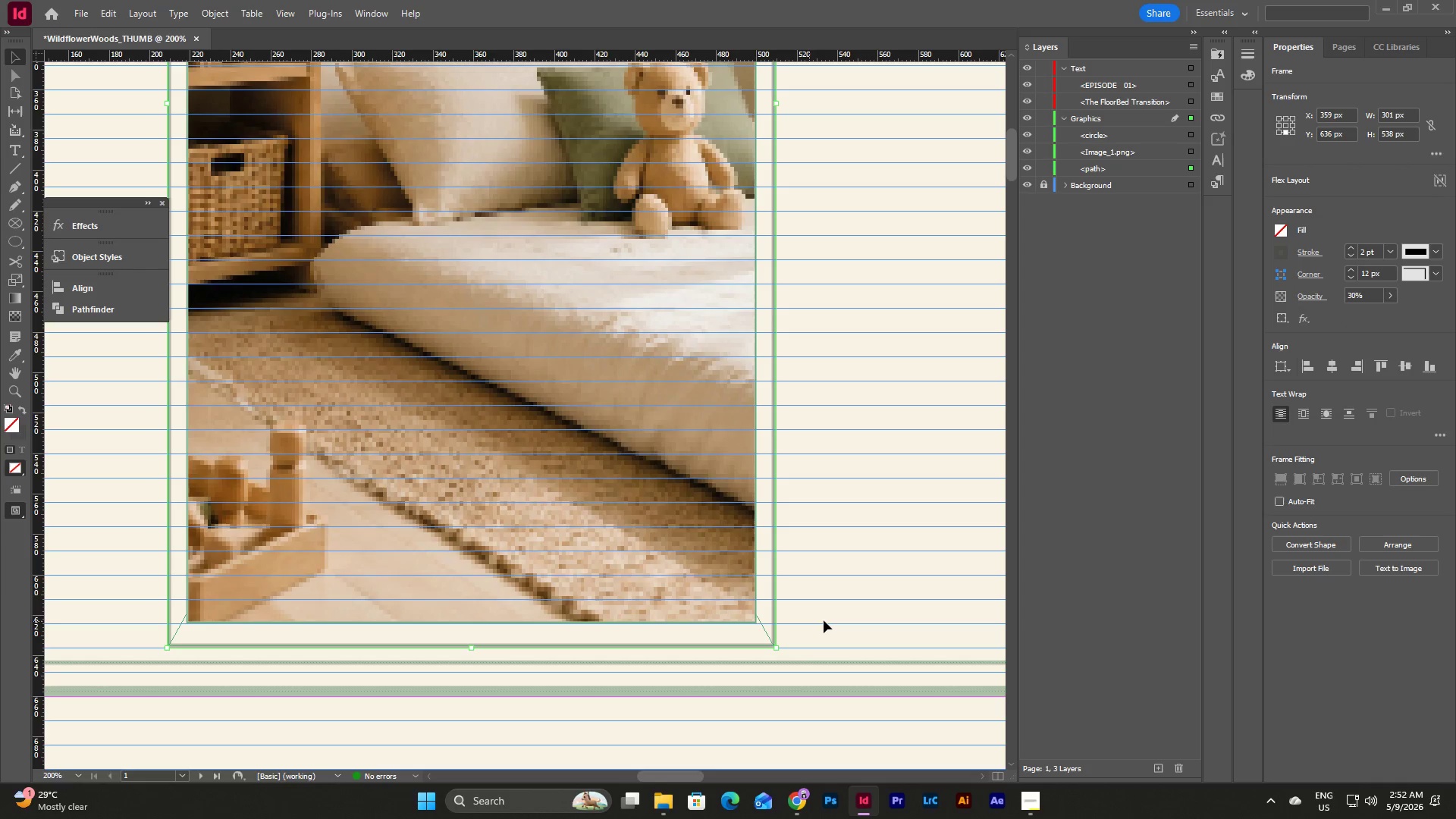 
left_click([824, 620])
 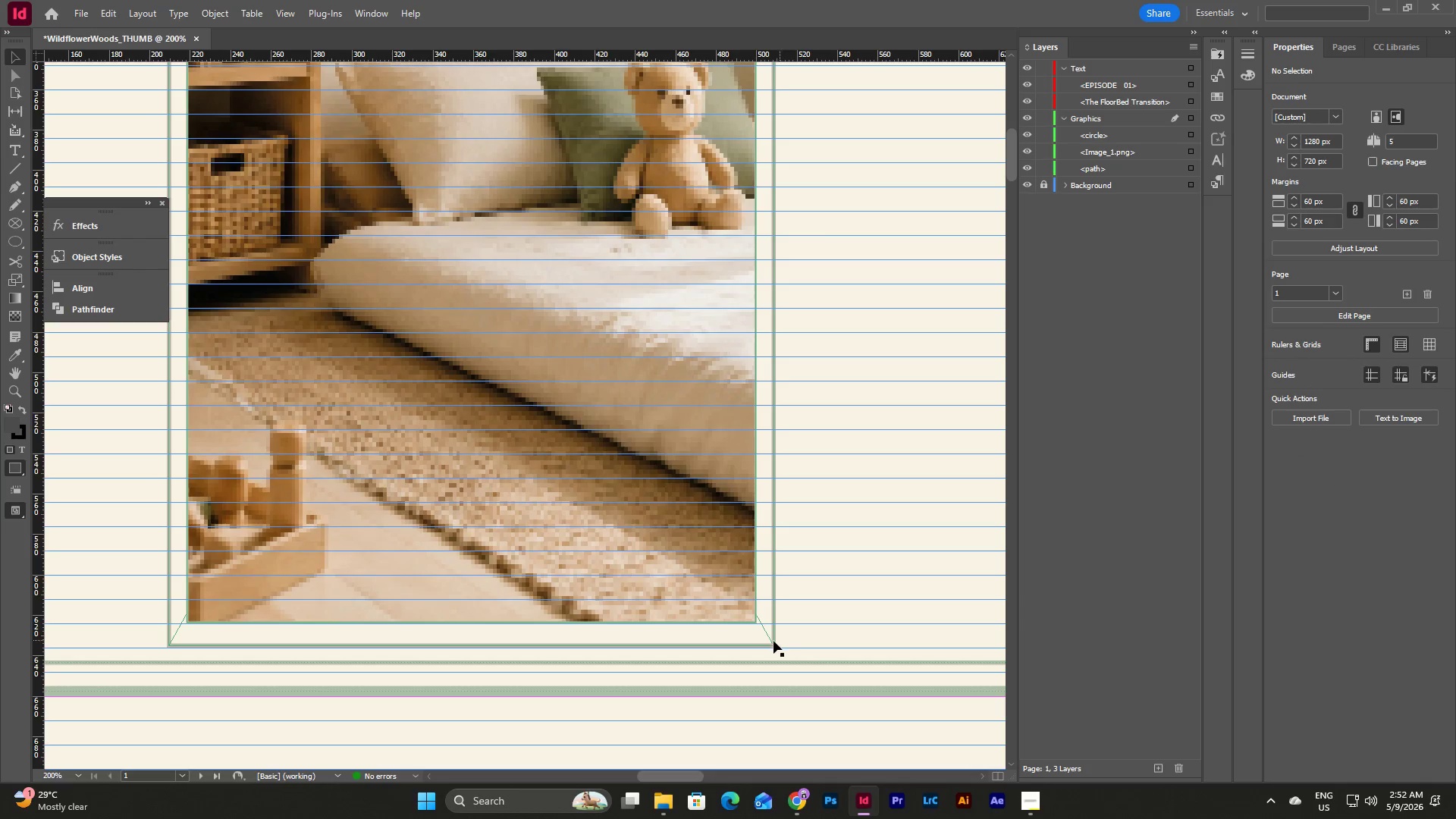 
left_click([771, 642])
 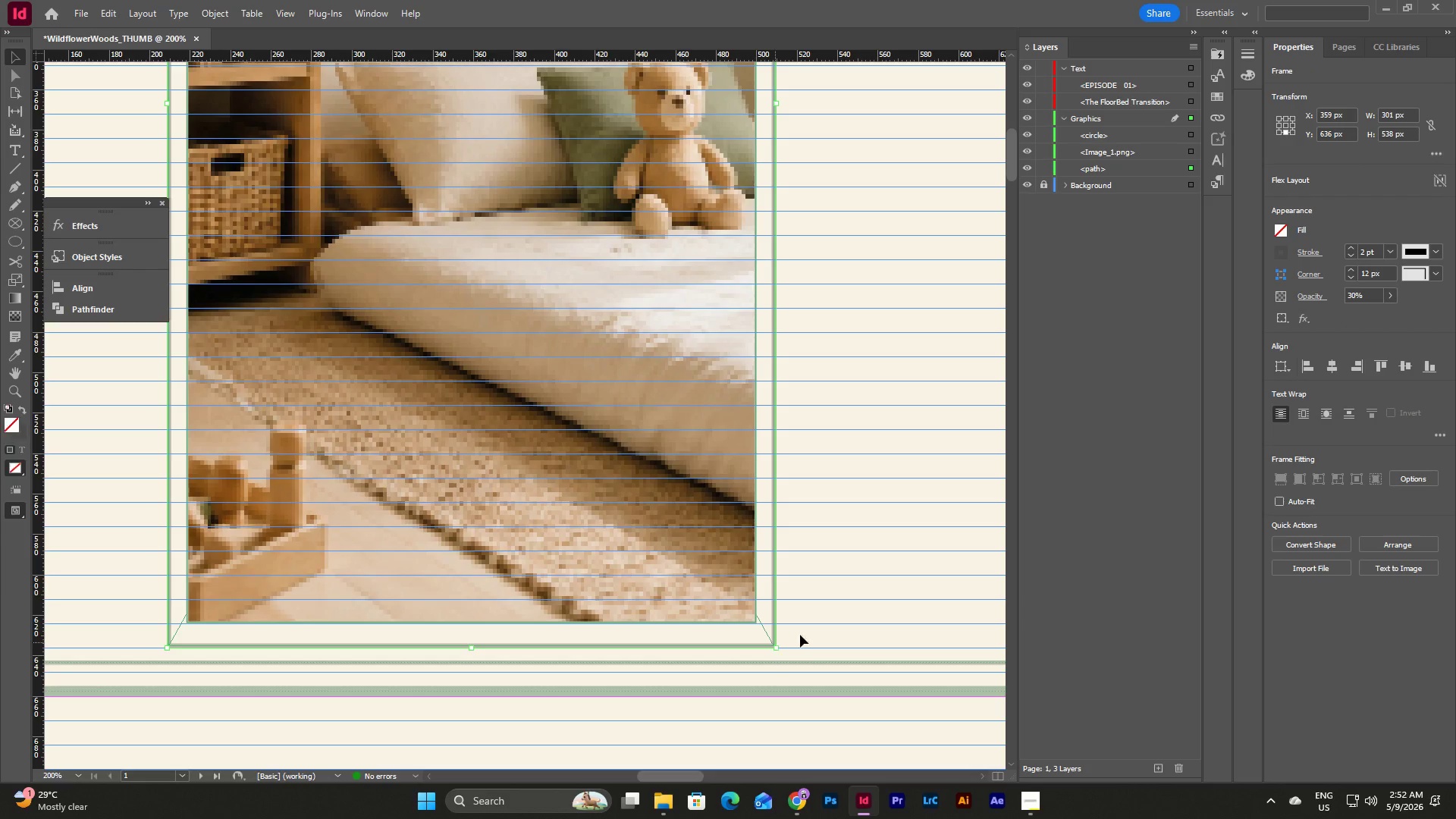 
left_click([816, 631])
 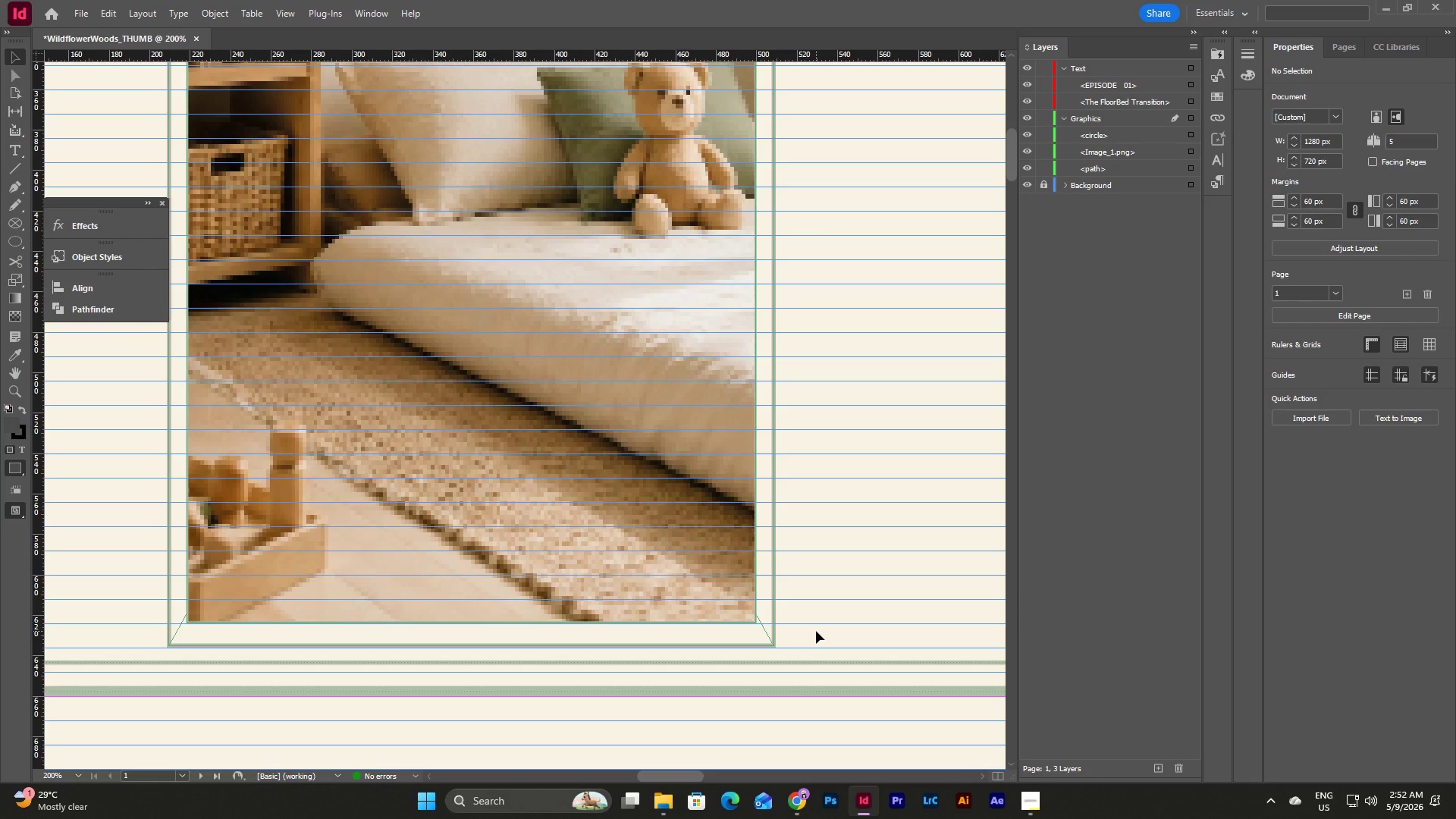 
type(www)
 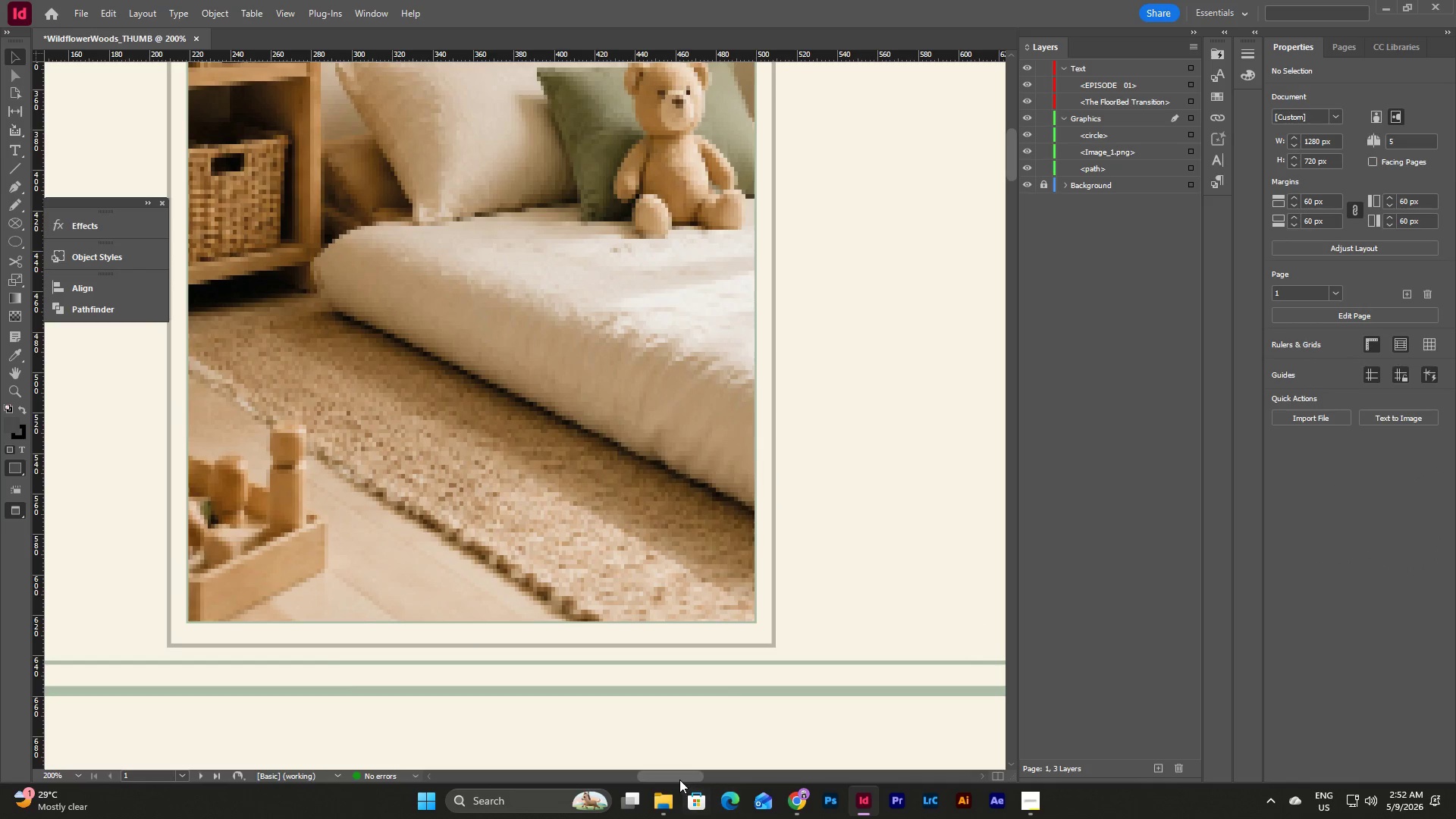 
left_click_drag(start_coordinate=[679, 778], to_coordinate=[708, 761])
 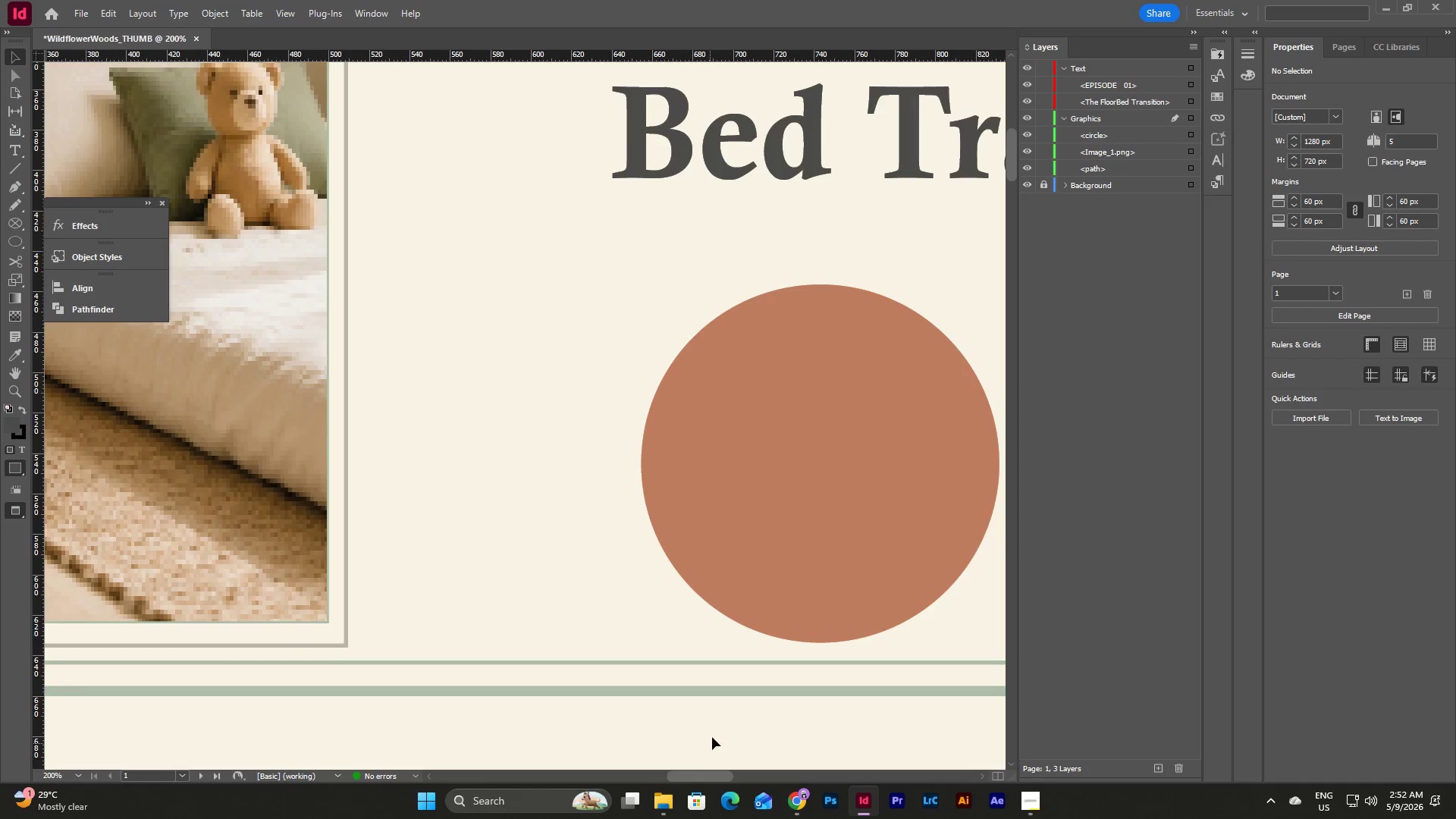 
key(W)
 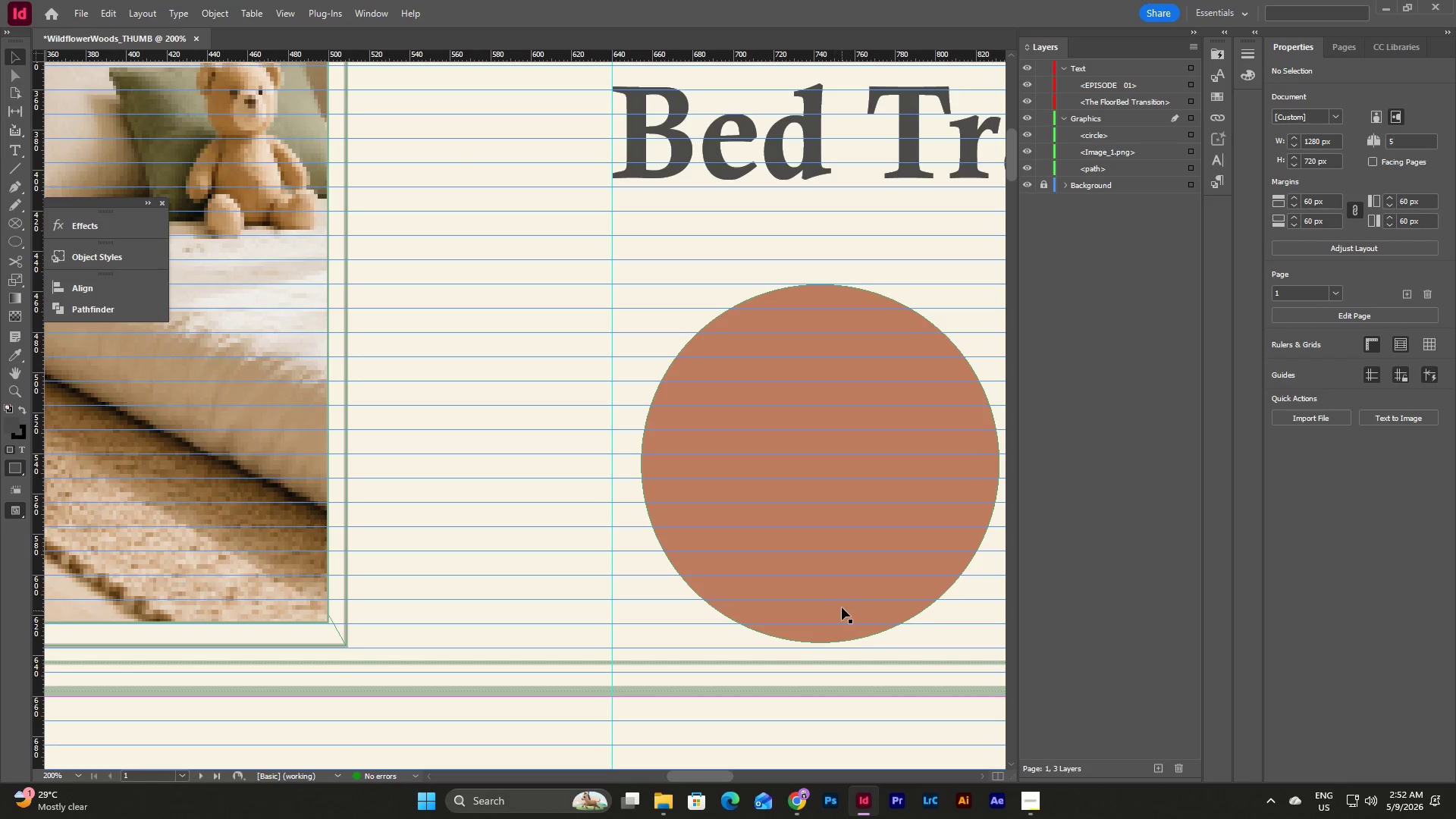 
left_click_drag(start_coordinate=[839, 600], to_coordinate=[812, 607])
 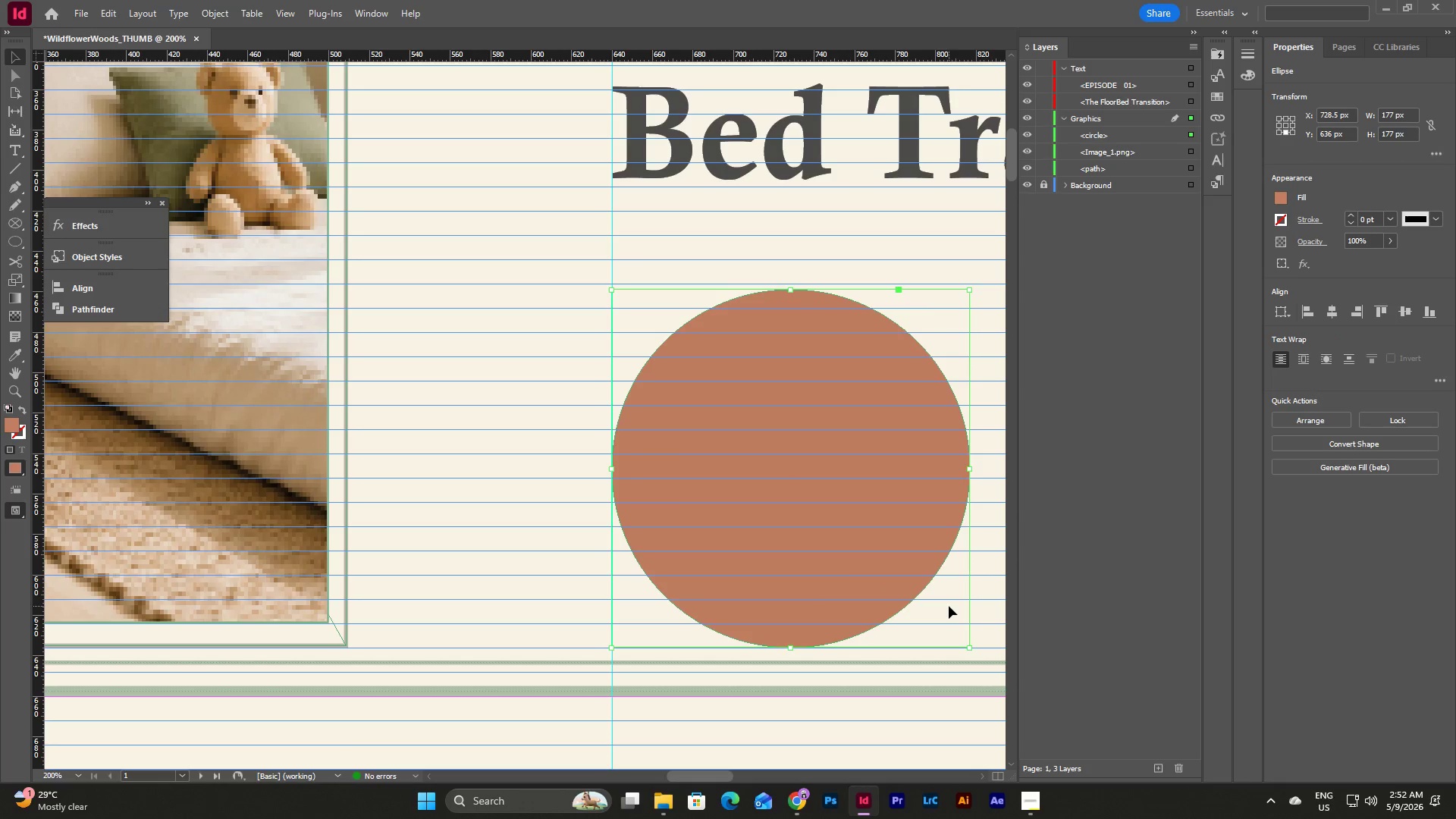 
scroll: coordinate [949, 606], scroll_direction: up, amount: 3.0
 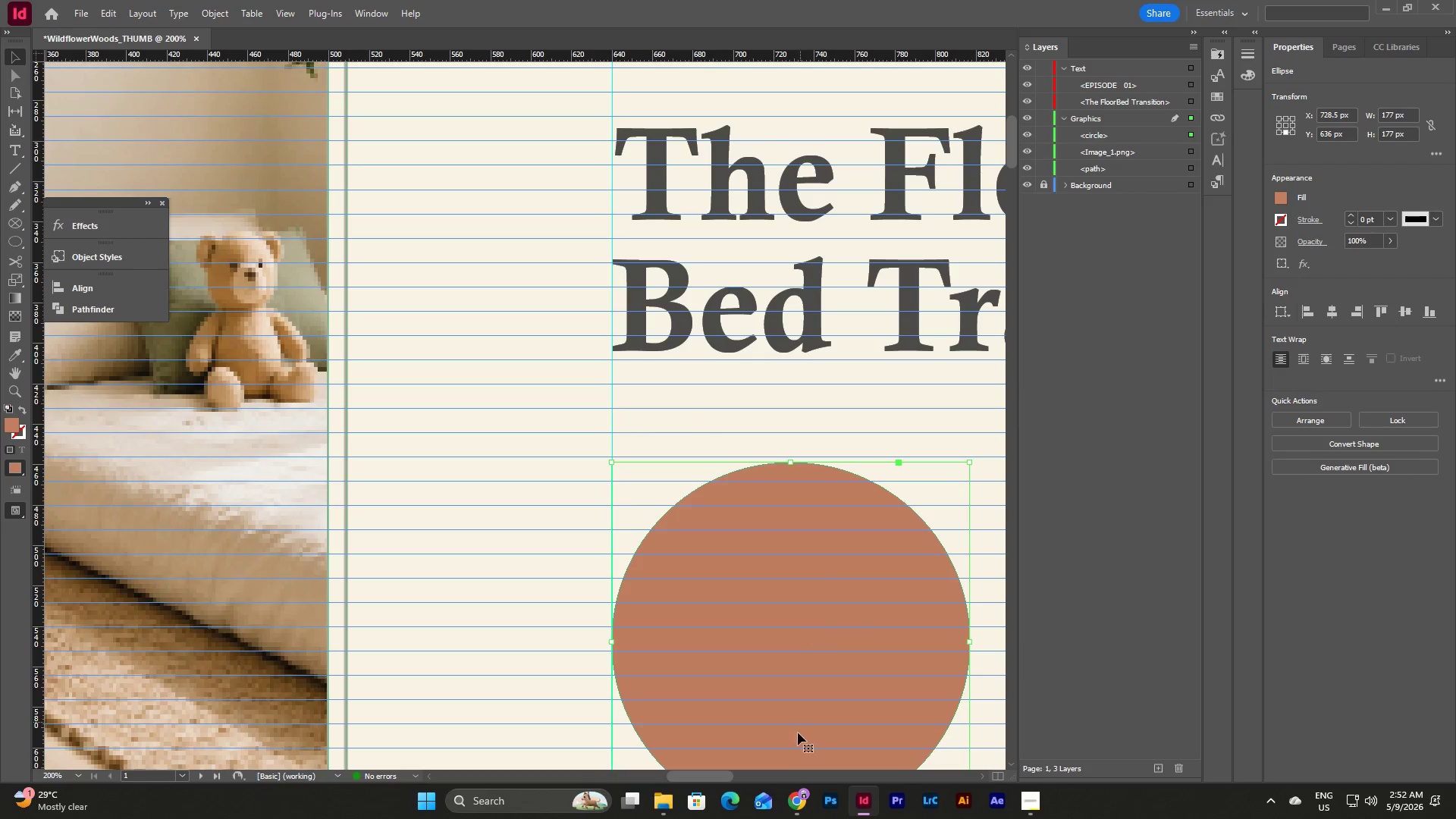 
left_click_drag(start_coordinate=[726, 771], to_coordinate=[741, 767])
 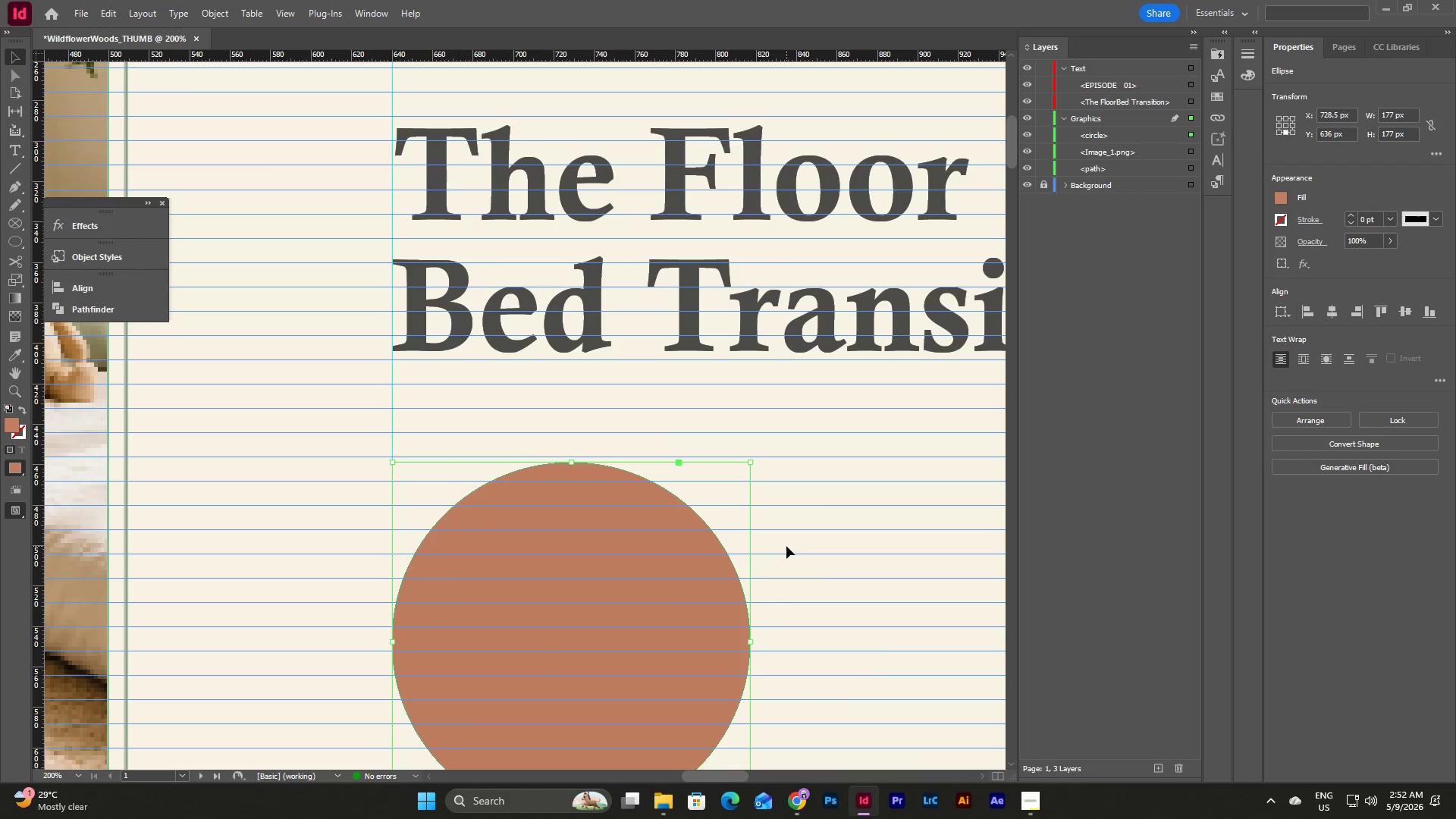 
hold_key(key=ShiftLeft, duration=3.27)
left_click_drag(start_coordinate=[750, 462], to_coordinate=[756, 466])
 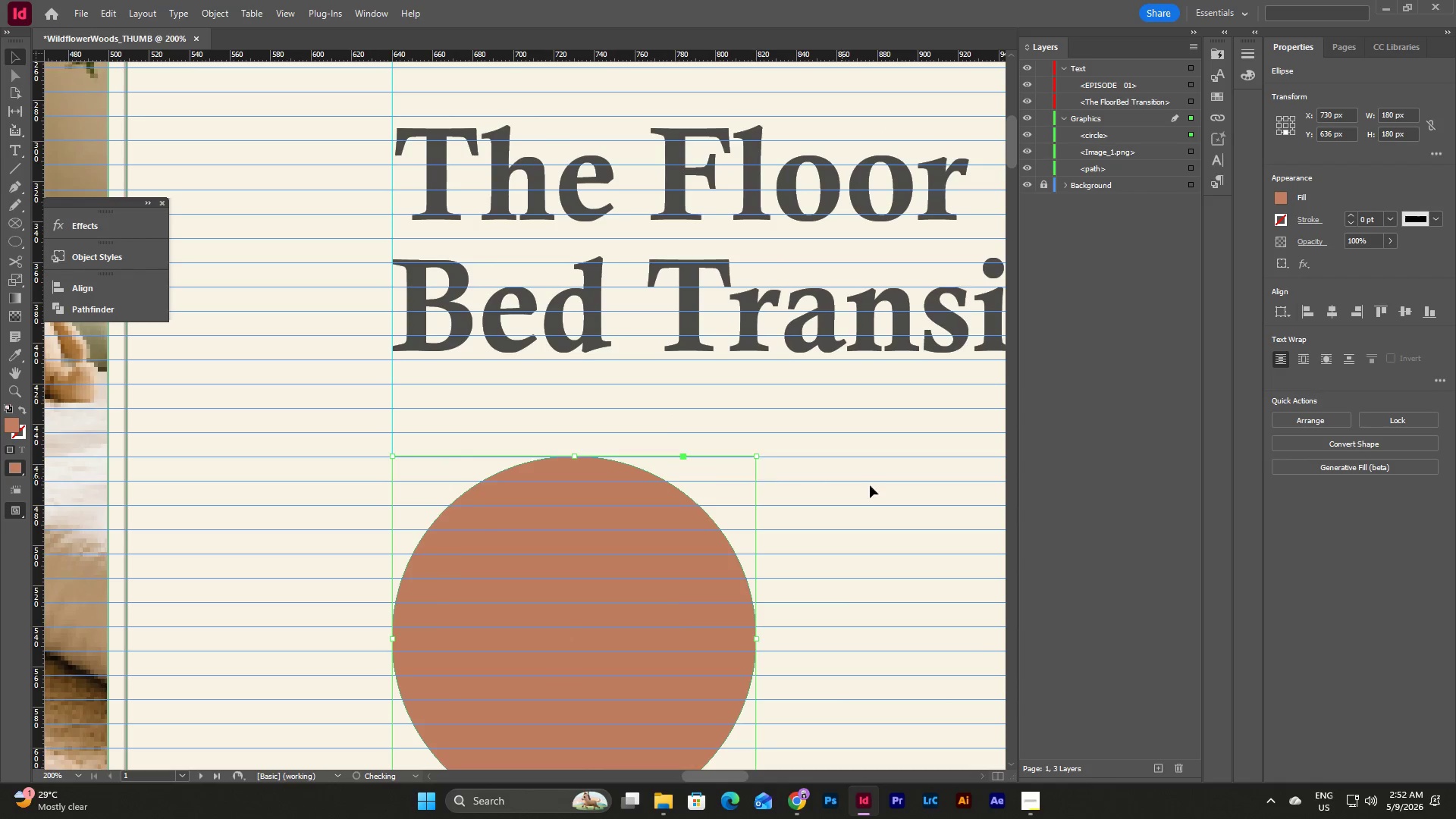 
left_click([870, 485])
 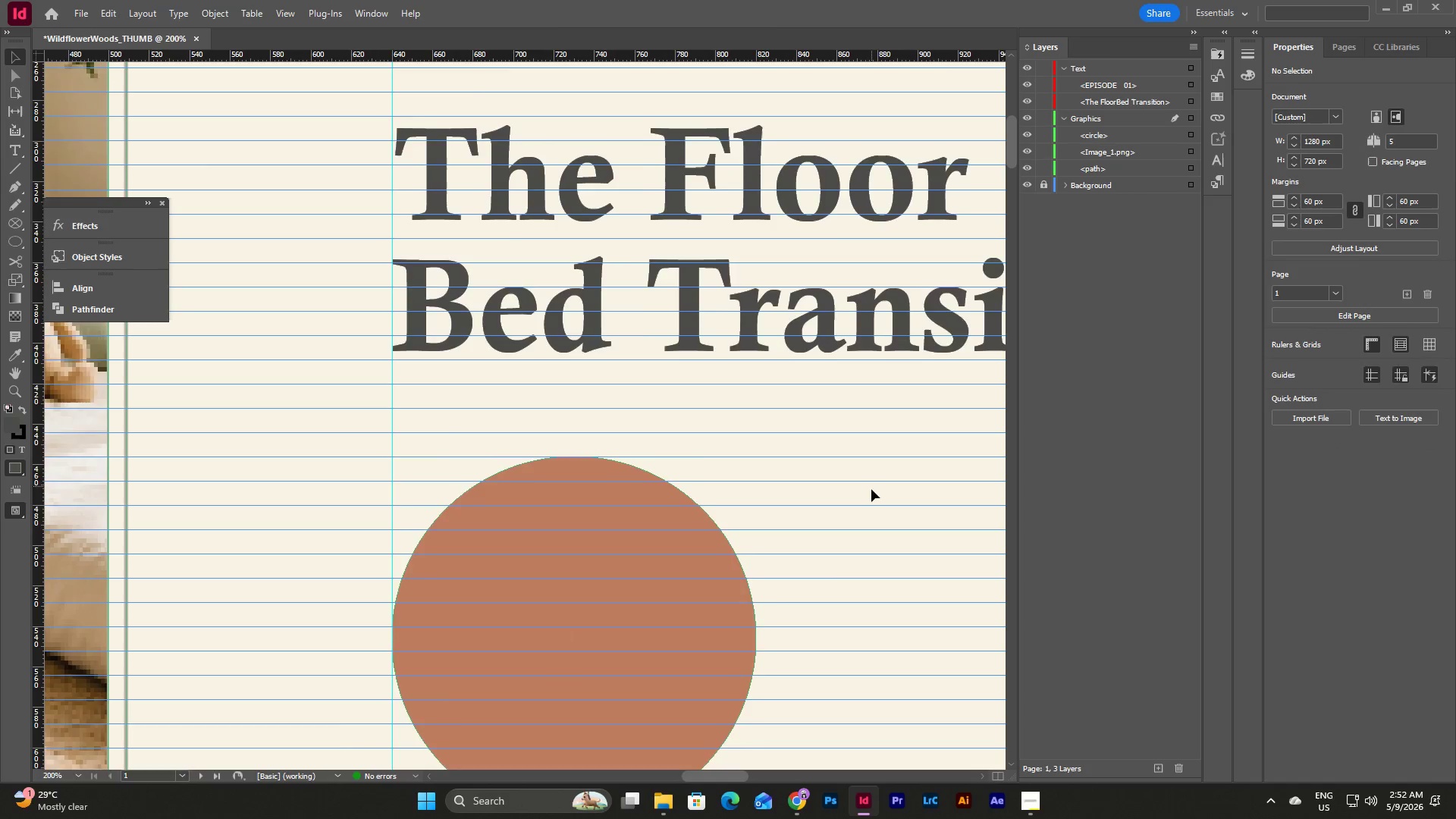 
scroll: coordinate [871, 503], scroll_direction: down, amount: 2.0
 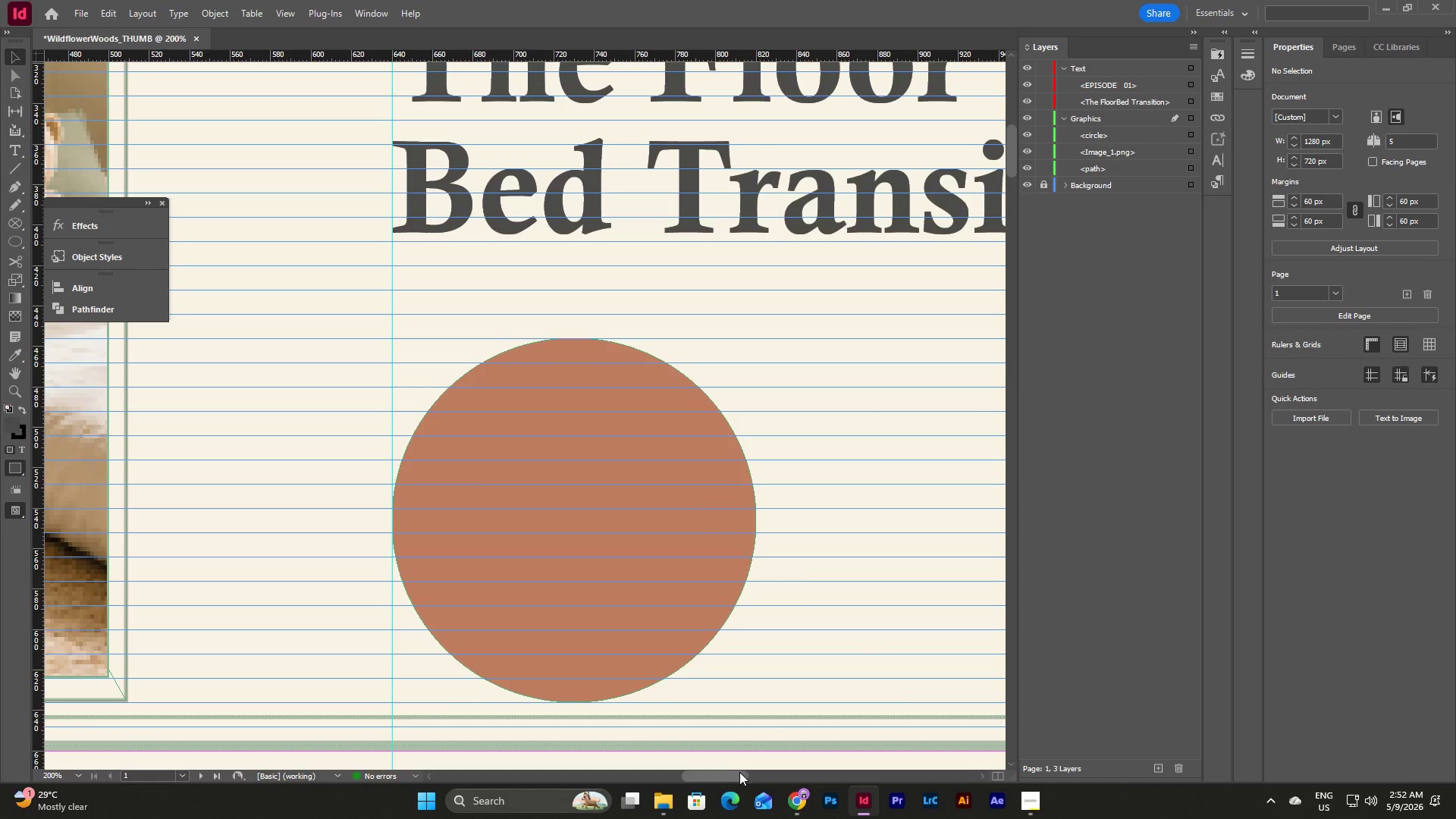 
left_click_drag(start_coordinate=[733, 776], to_coordinate=[722, 773])
 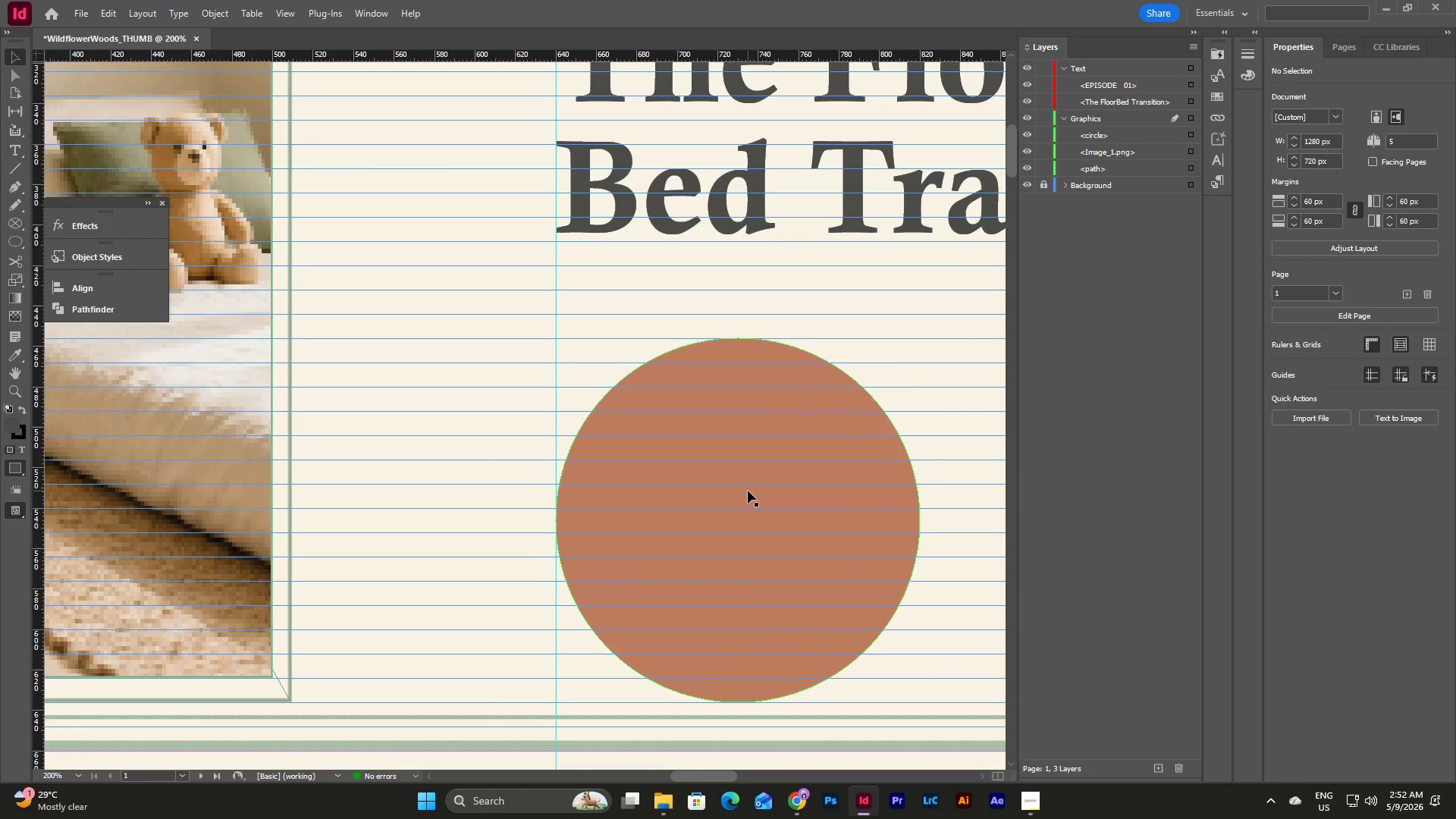 
left_click_drag(start_coordinate=[748, 491], to_coordinate=[567, 491])
 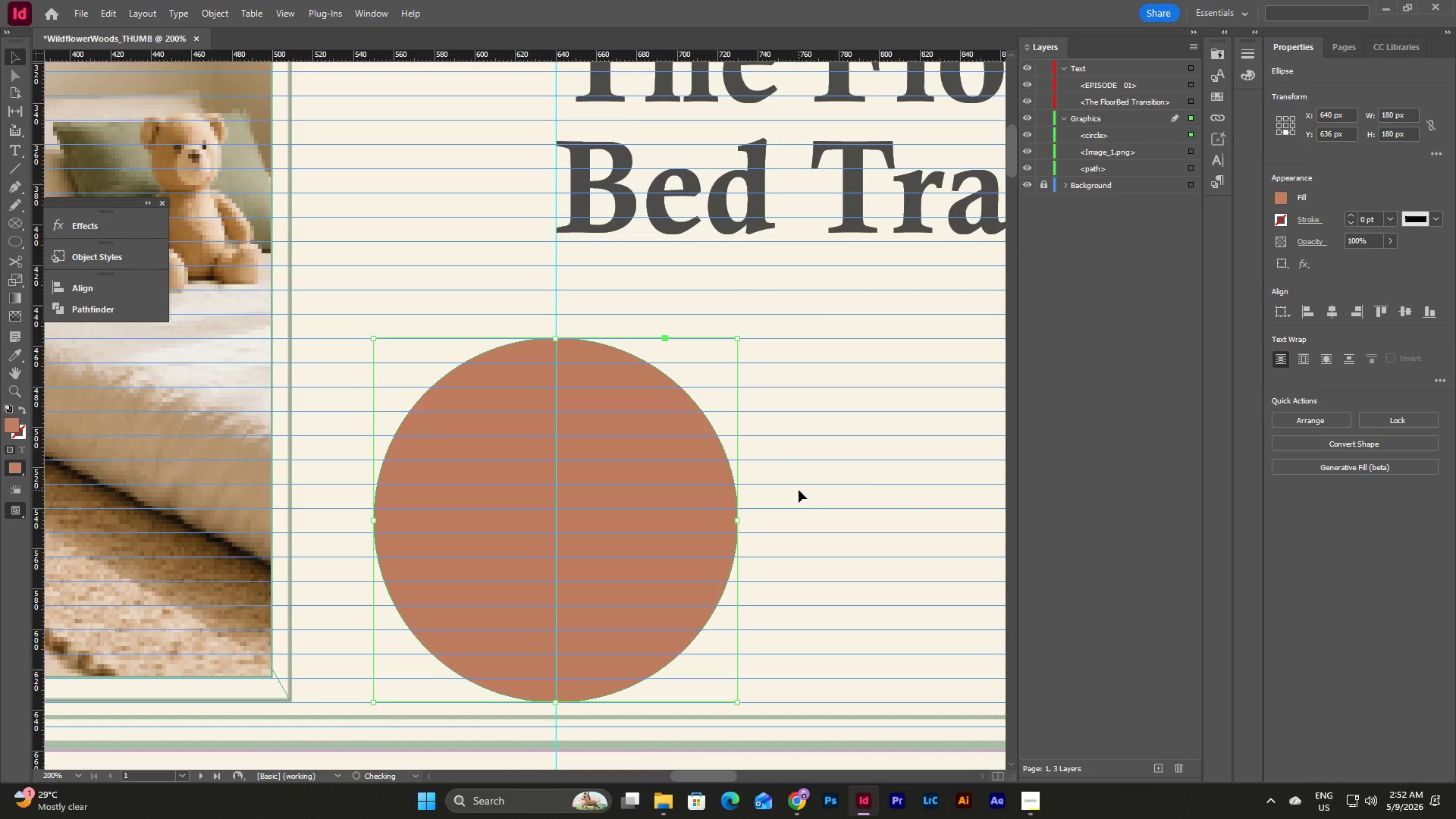 
left_click([799, 490])
 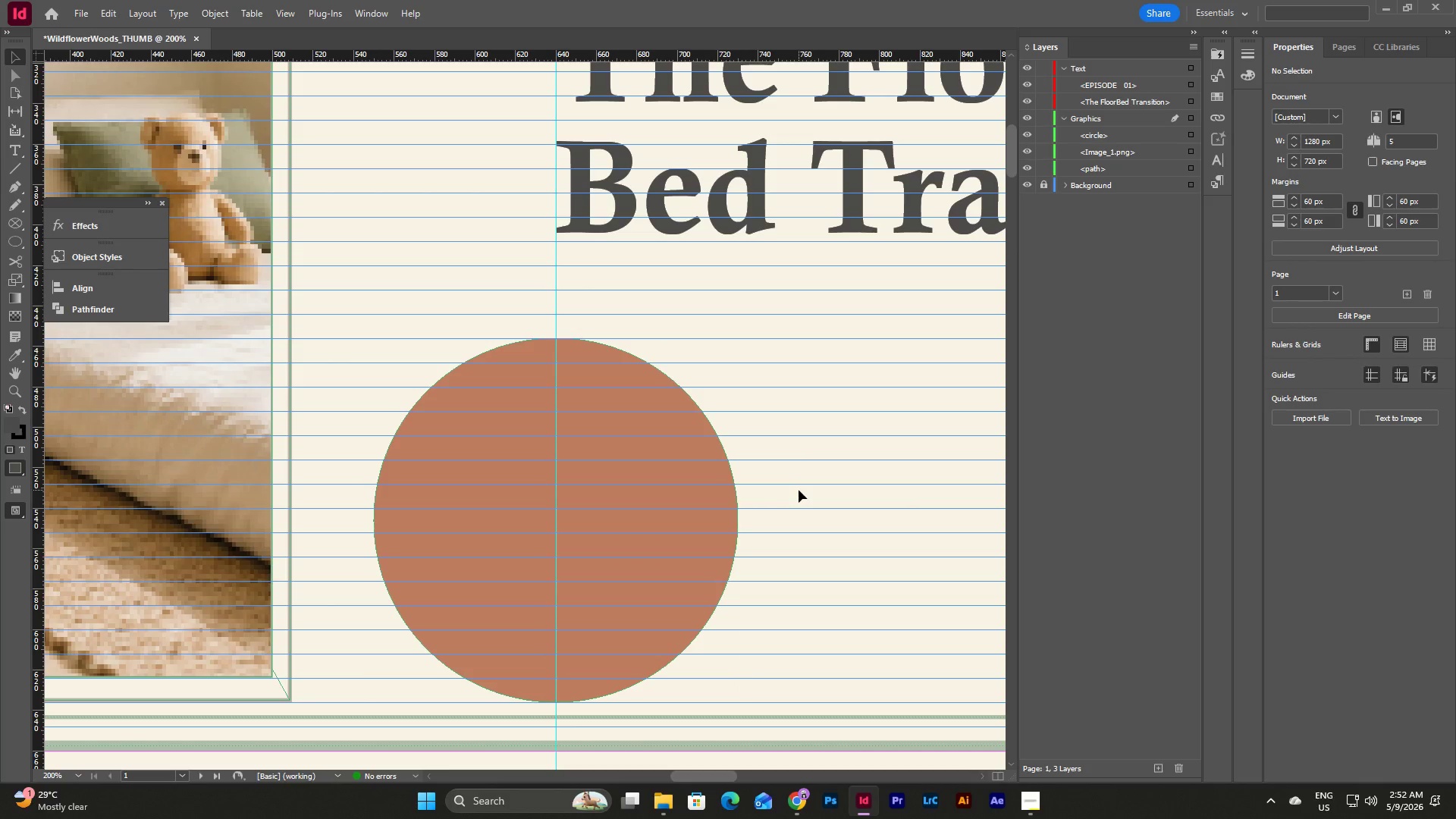 
scroll: coordinate [799, 490], scroll_direction: up, amount: 2.0
 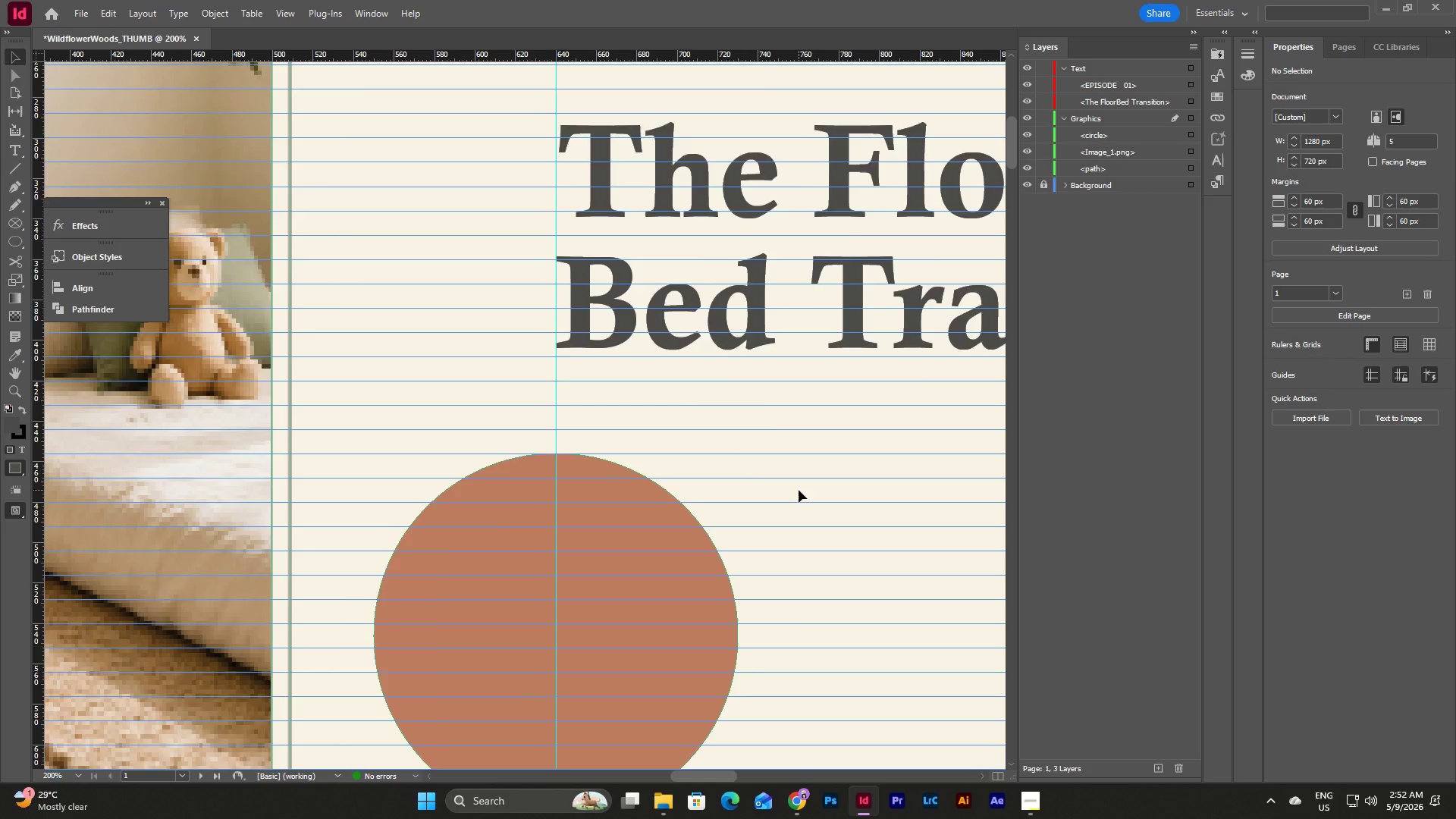 
scroll: coordinate [799, 490], scroll_direction: none, amount: 0.0
 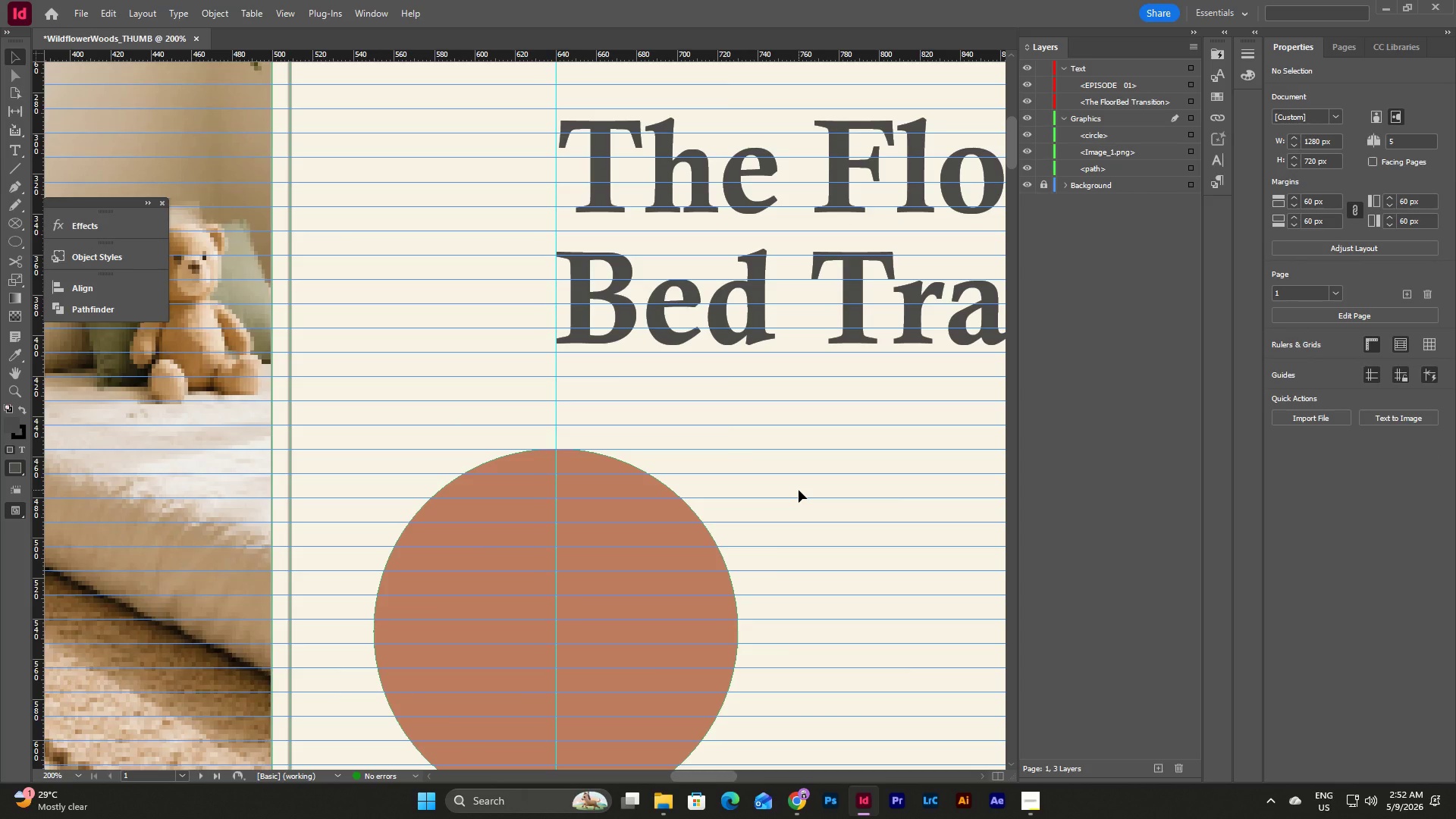 
scroll: coordinate [799, 490], scroll_direction: down, amount: 2.0
 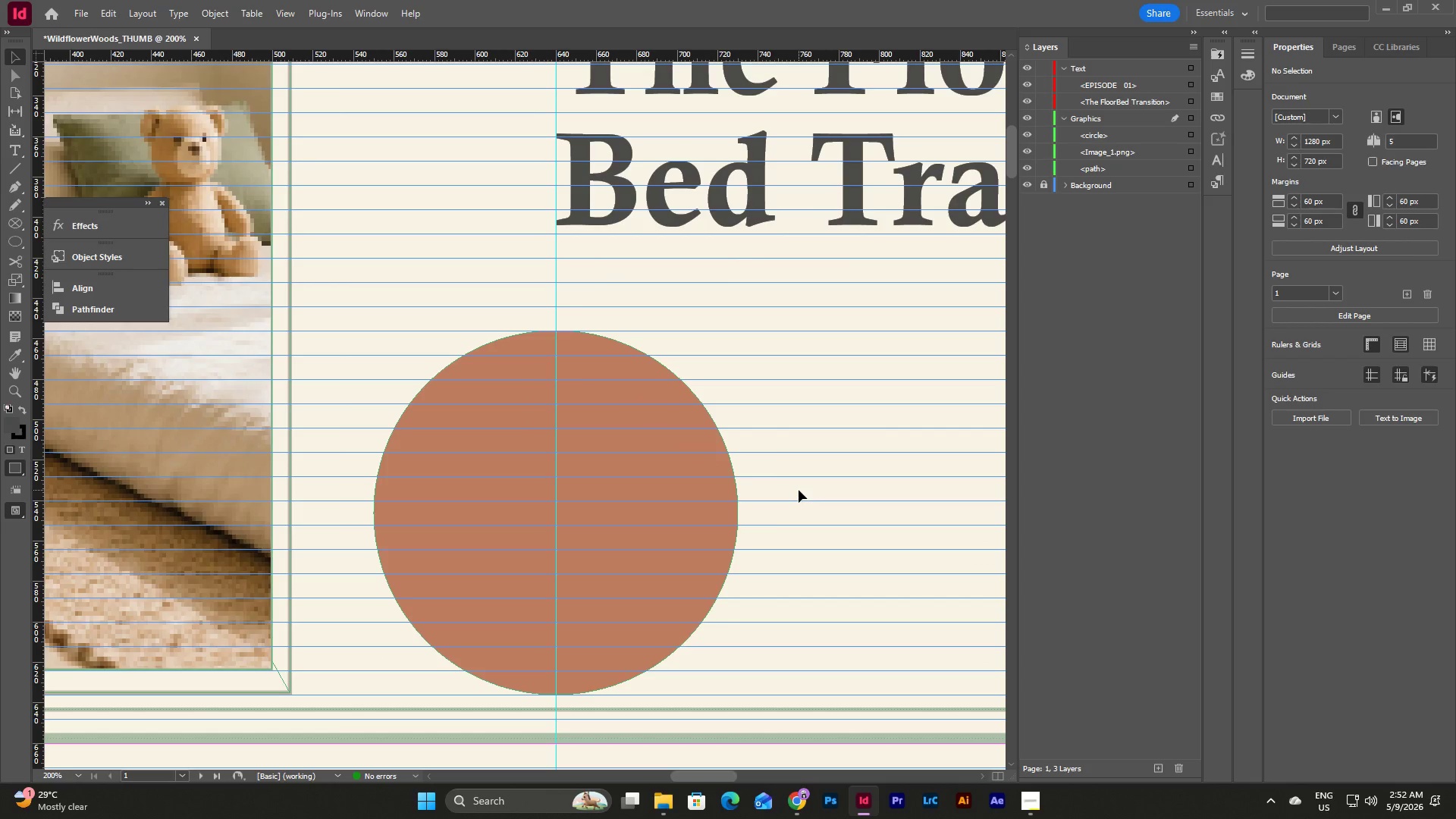 
left_click([708, 497])
 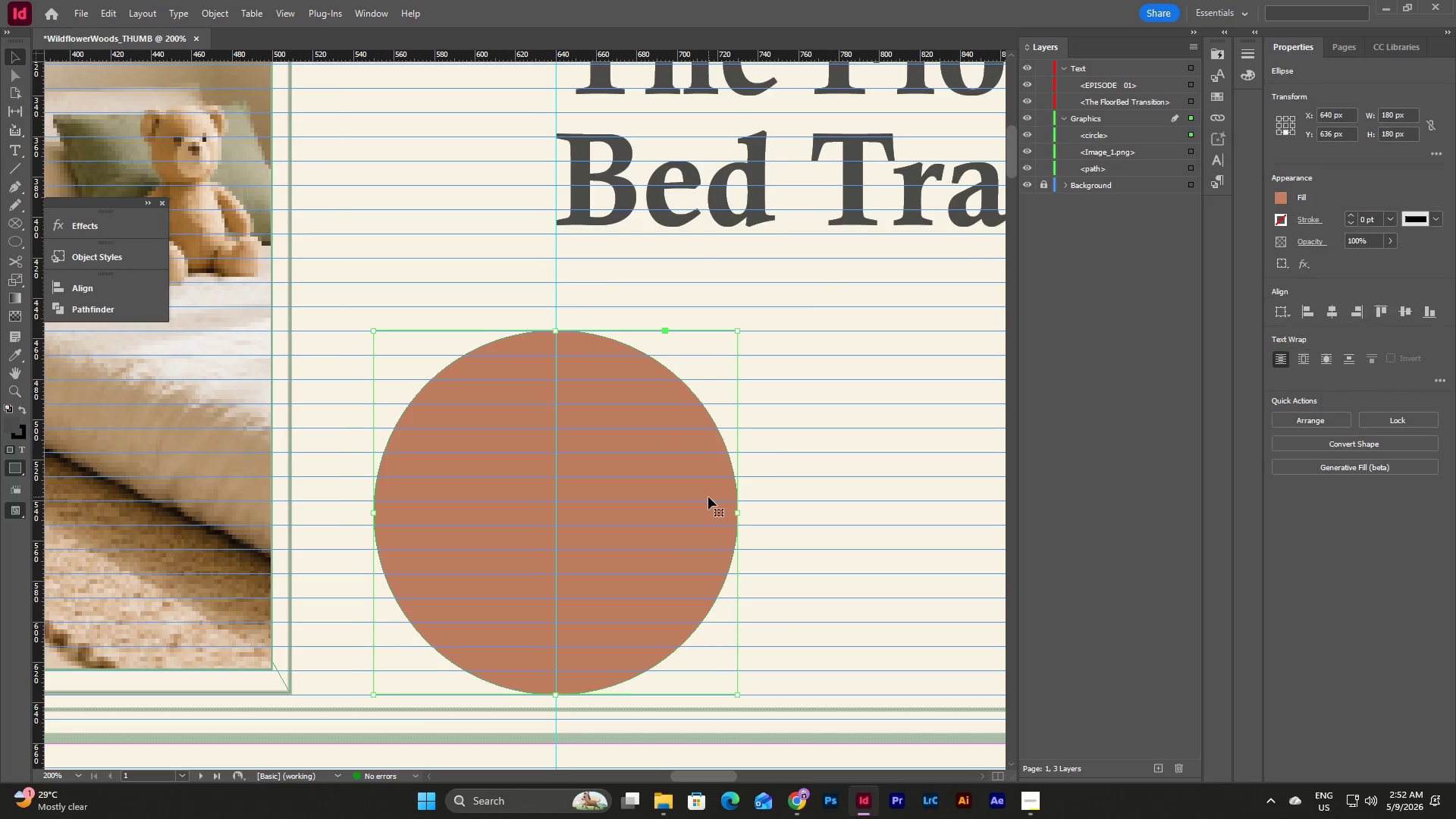 
key(Control+C)
 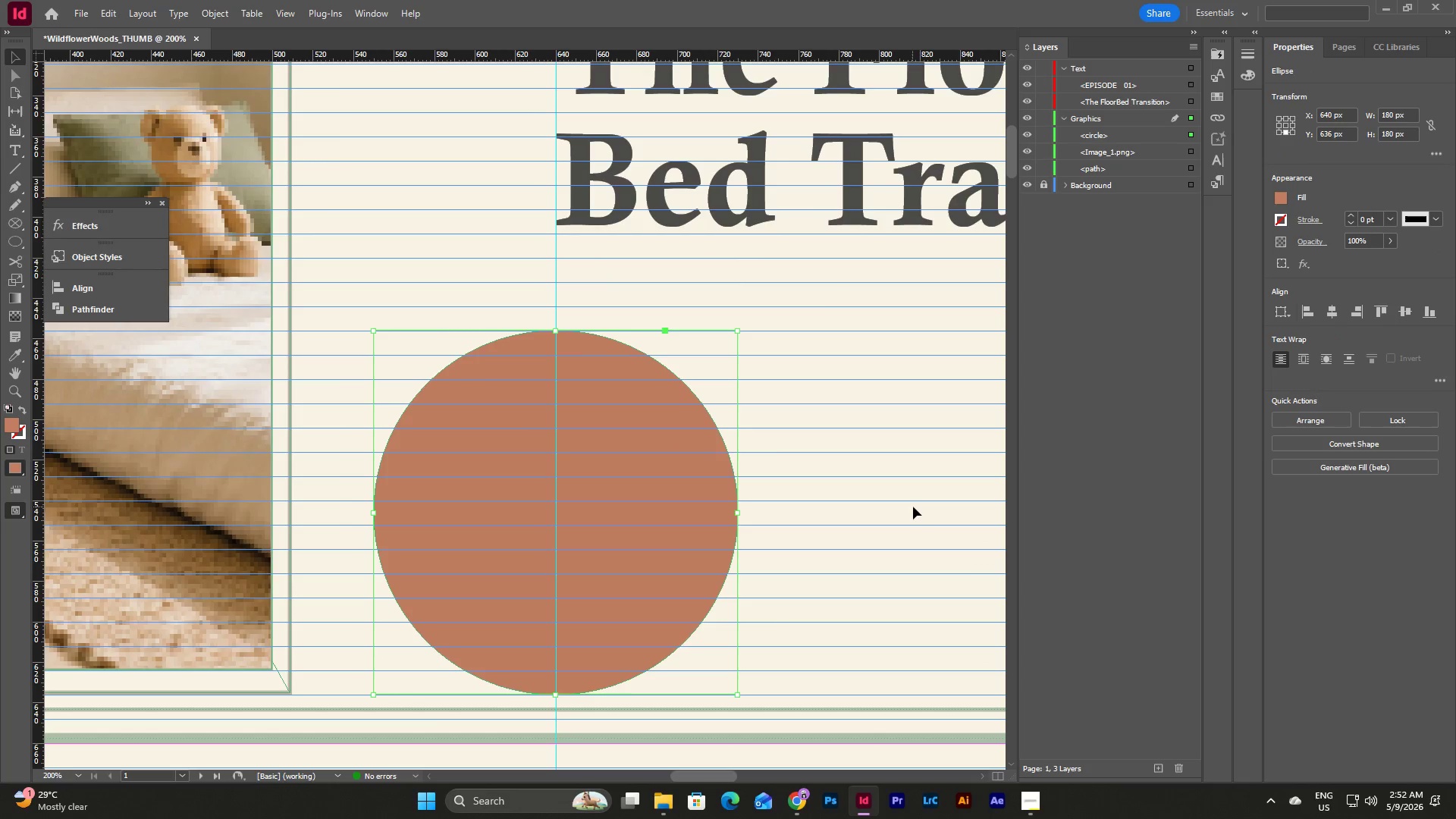 
left_click([913, 507])
 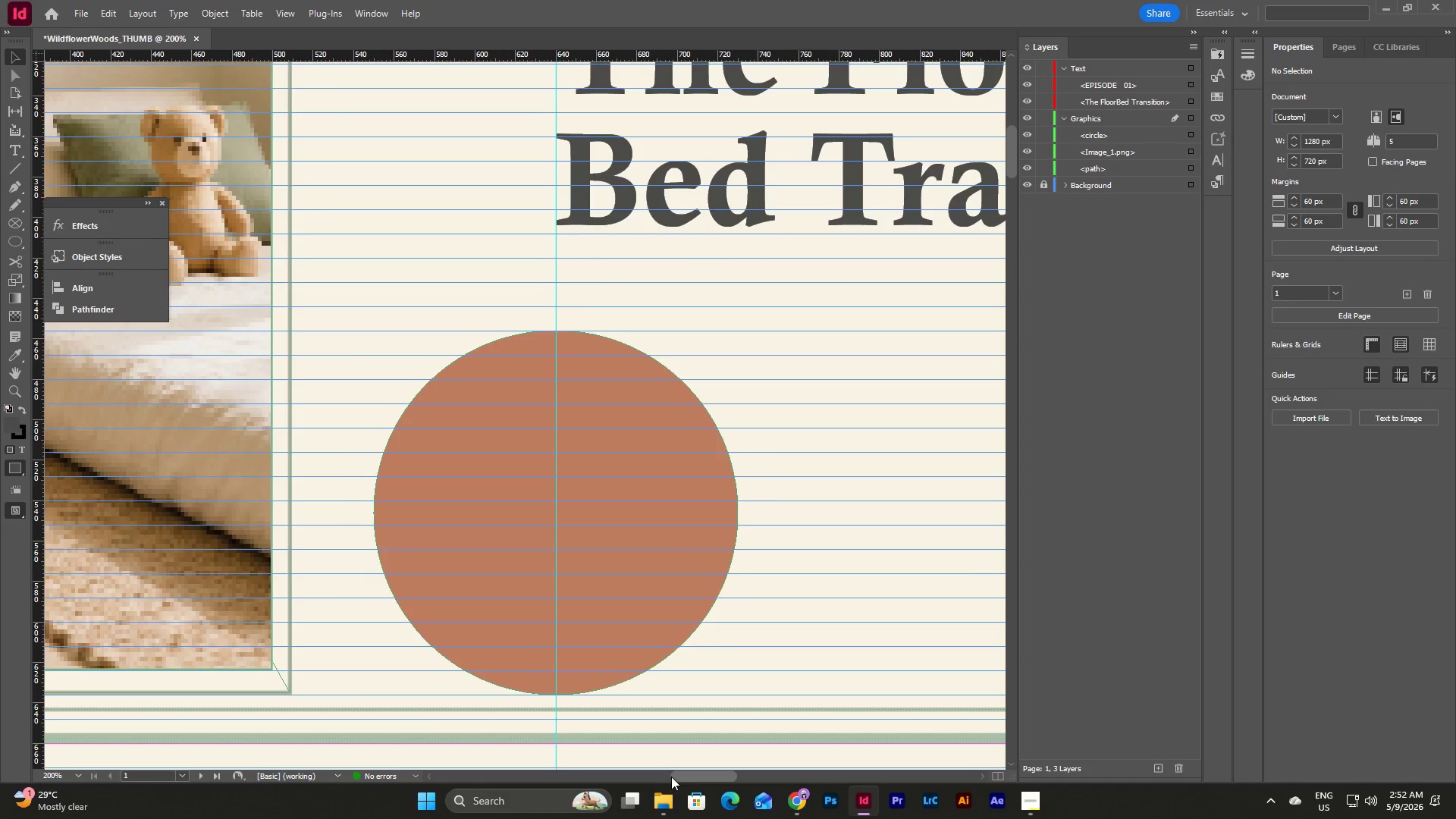 
left_click_drag(start_coordinate=[681, 775], to_coordinate=[688, 771])
 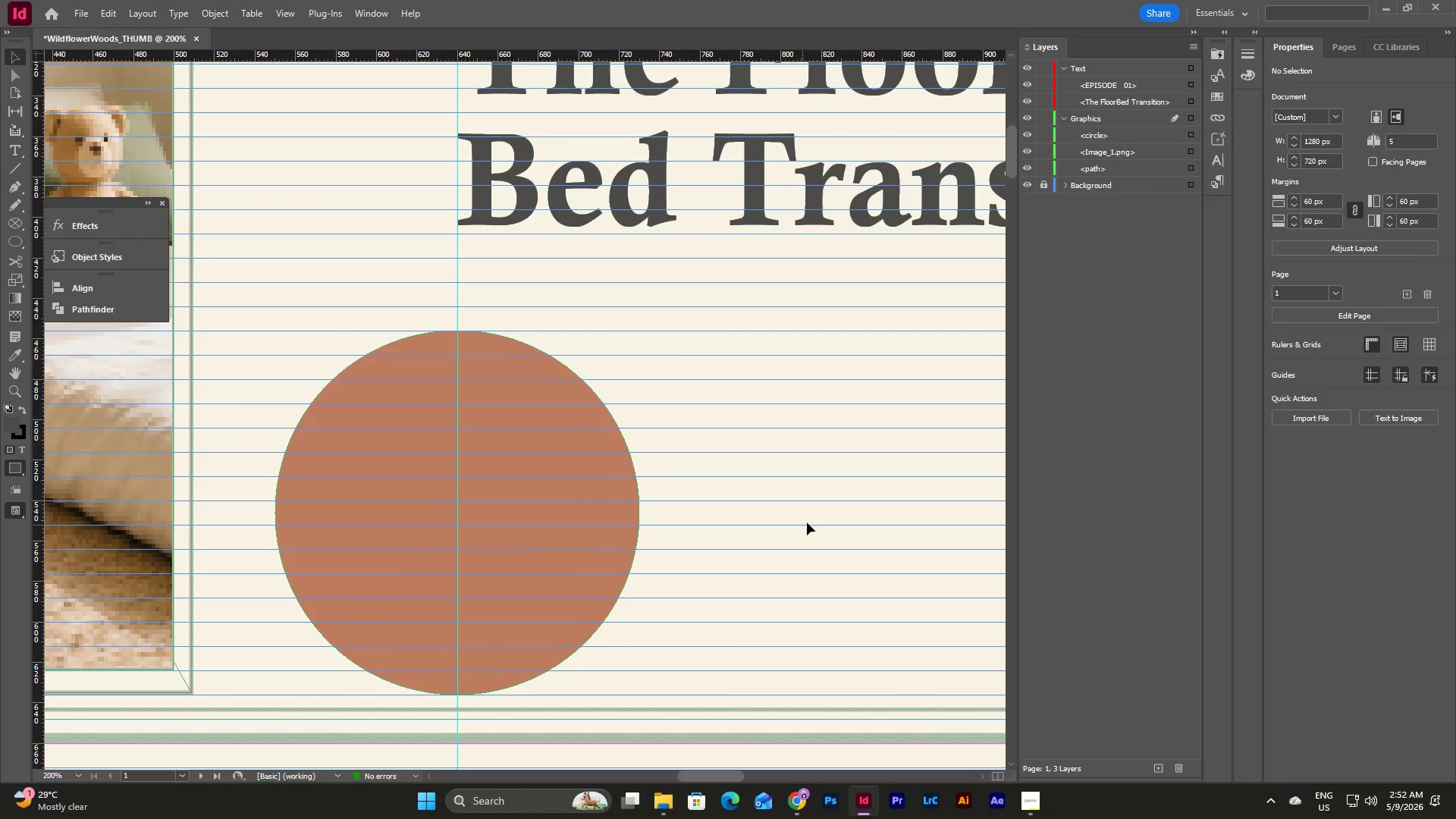 
left_click([807, 522])
 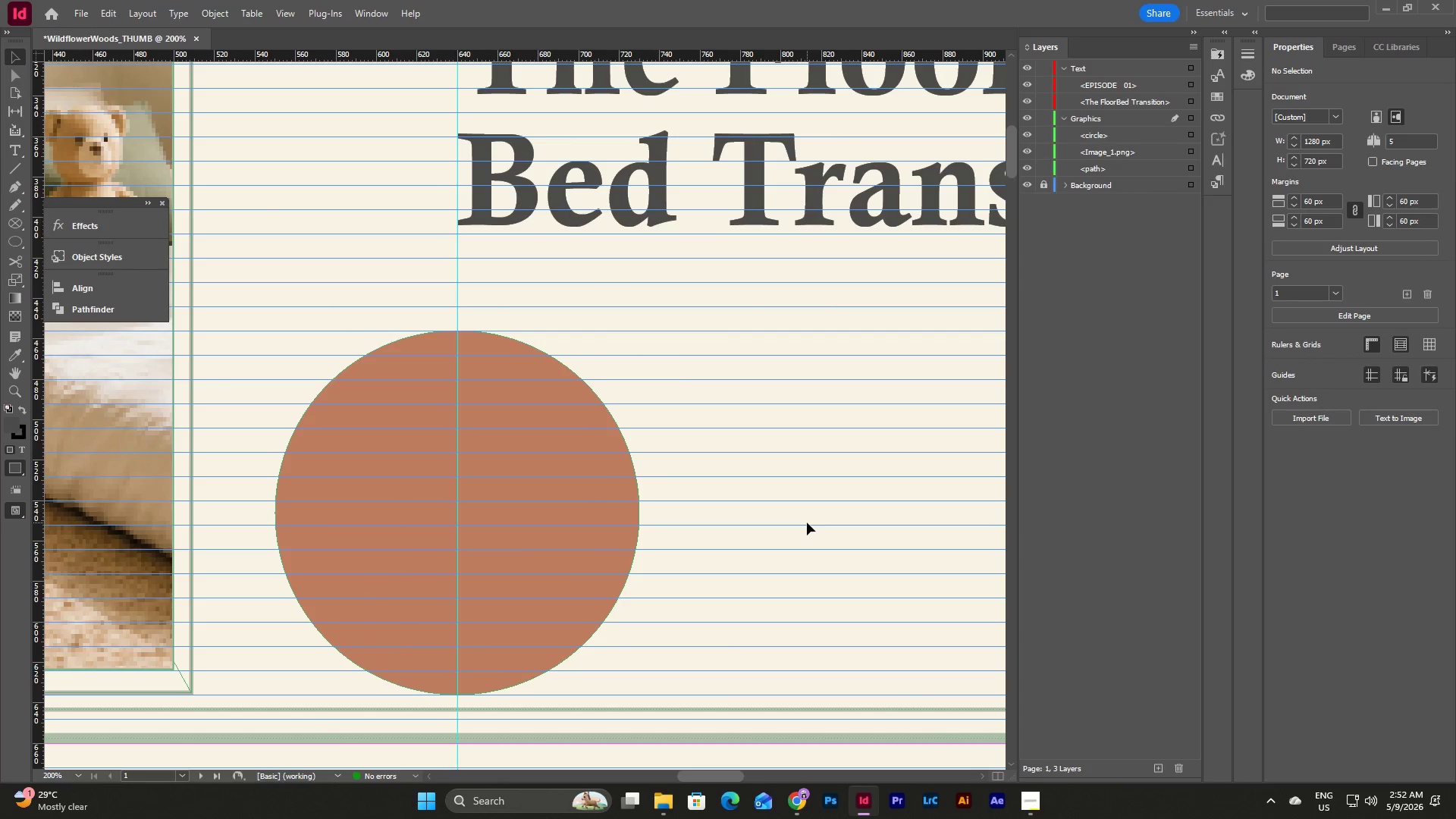 
key(Control+V)
 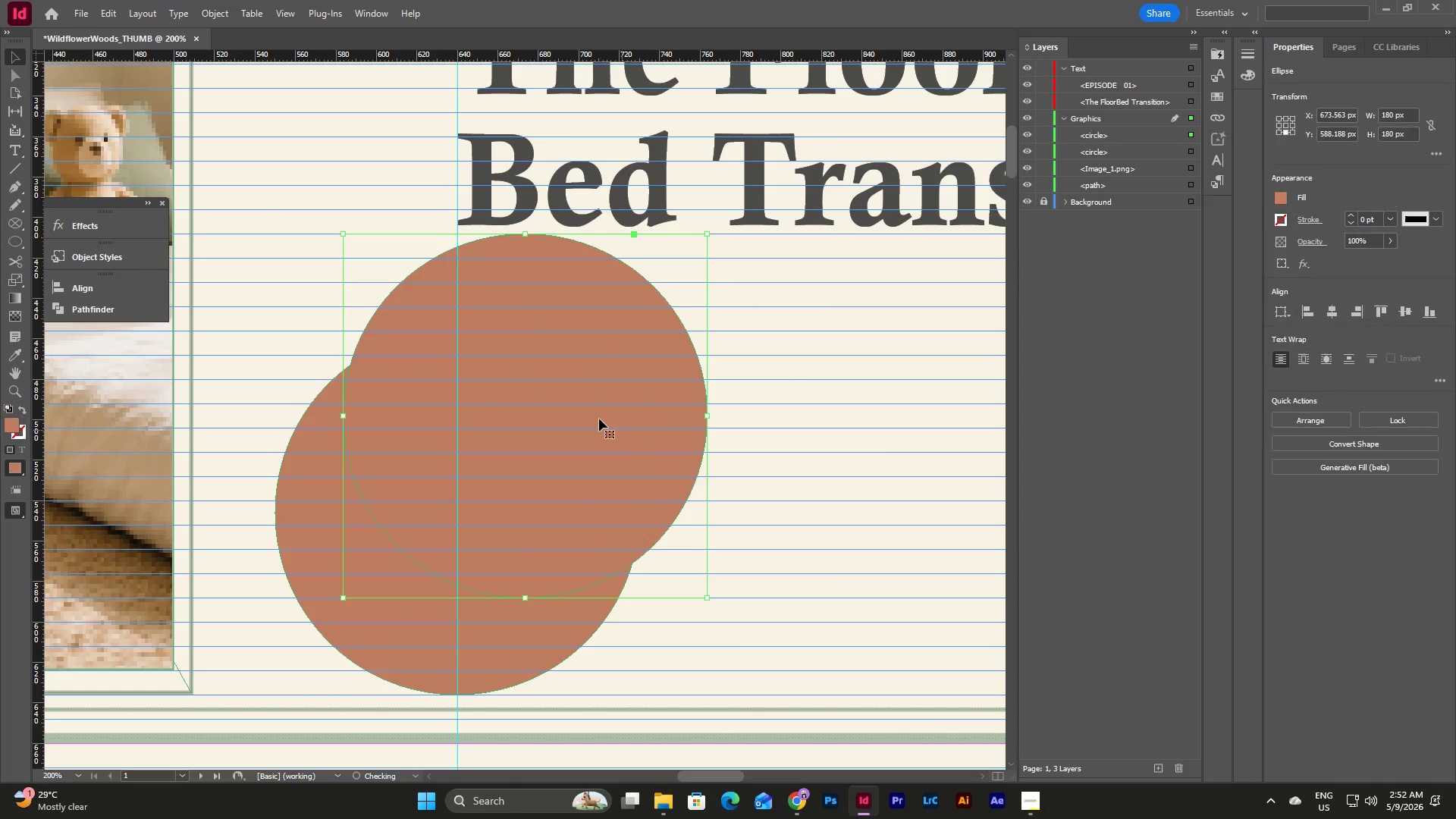 
left_click_drag(start_coordinate=[598, 417], to_coordinate=[871, 515])
 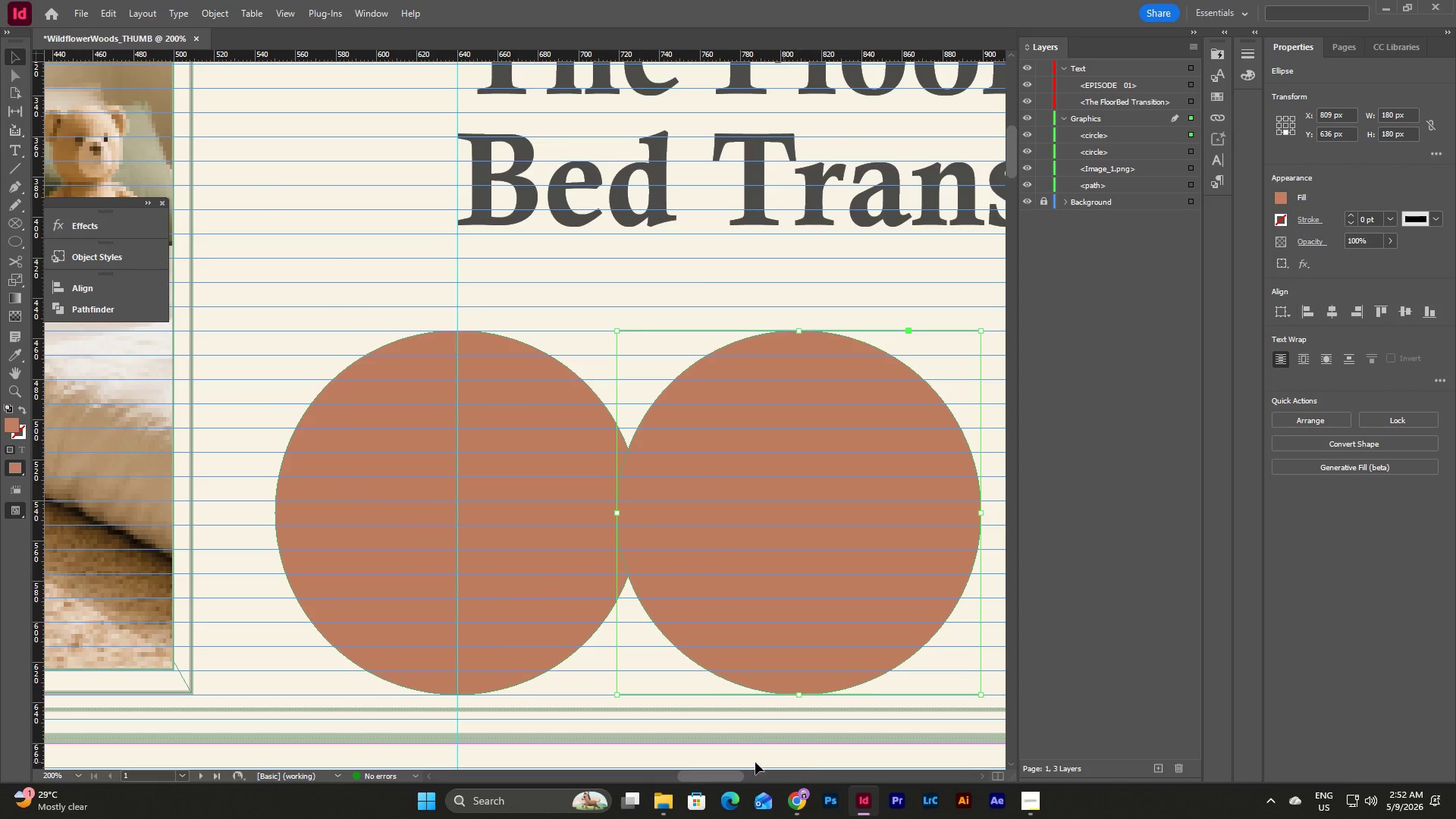 
left_click_drag(start_coordinate=[730, 780], to_coordinate=[742, 775])
 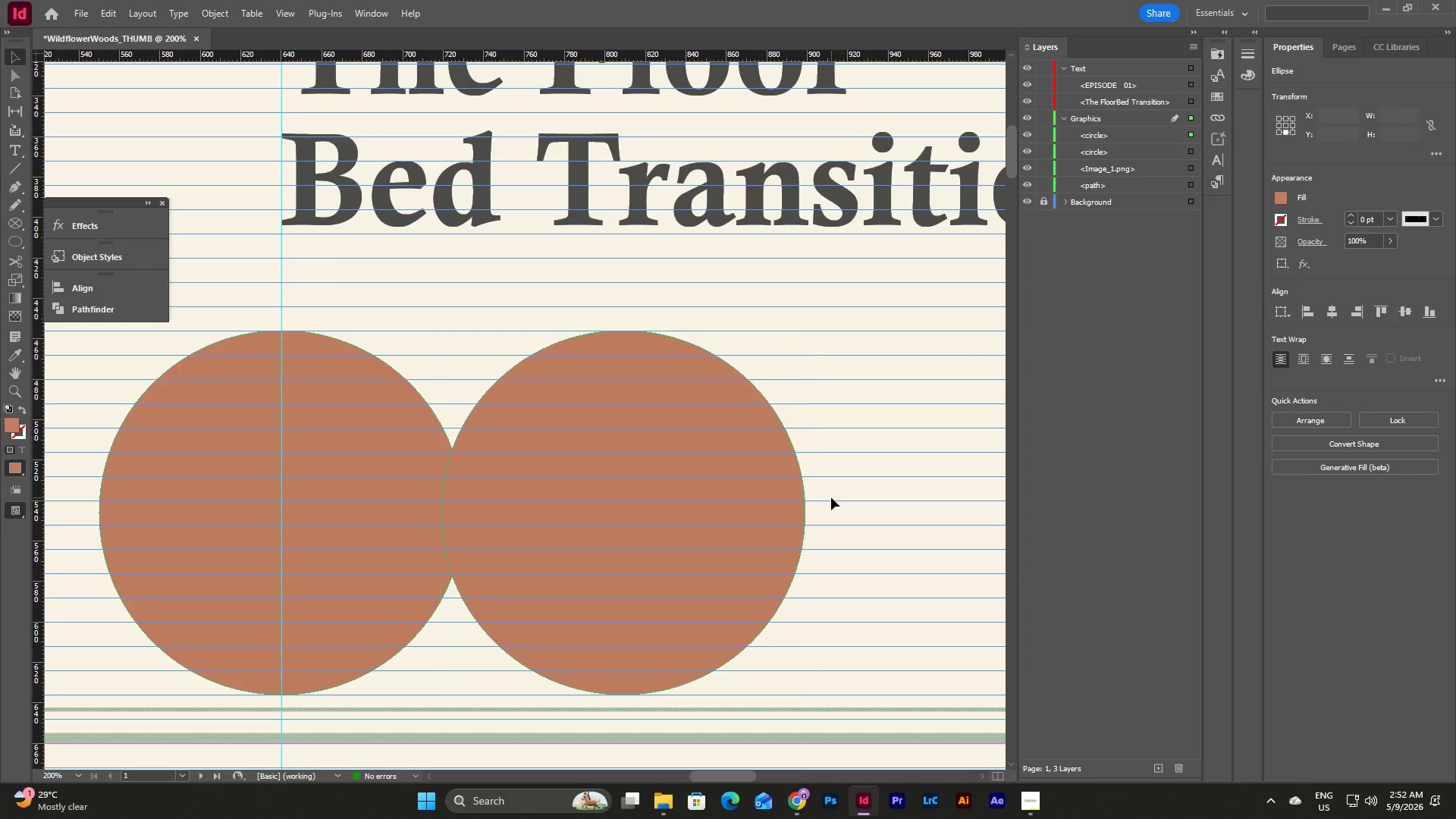 
double_click([708, 446])
 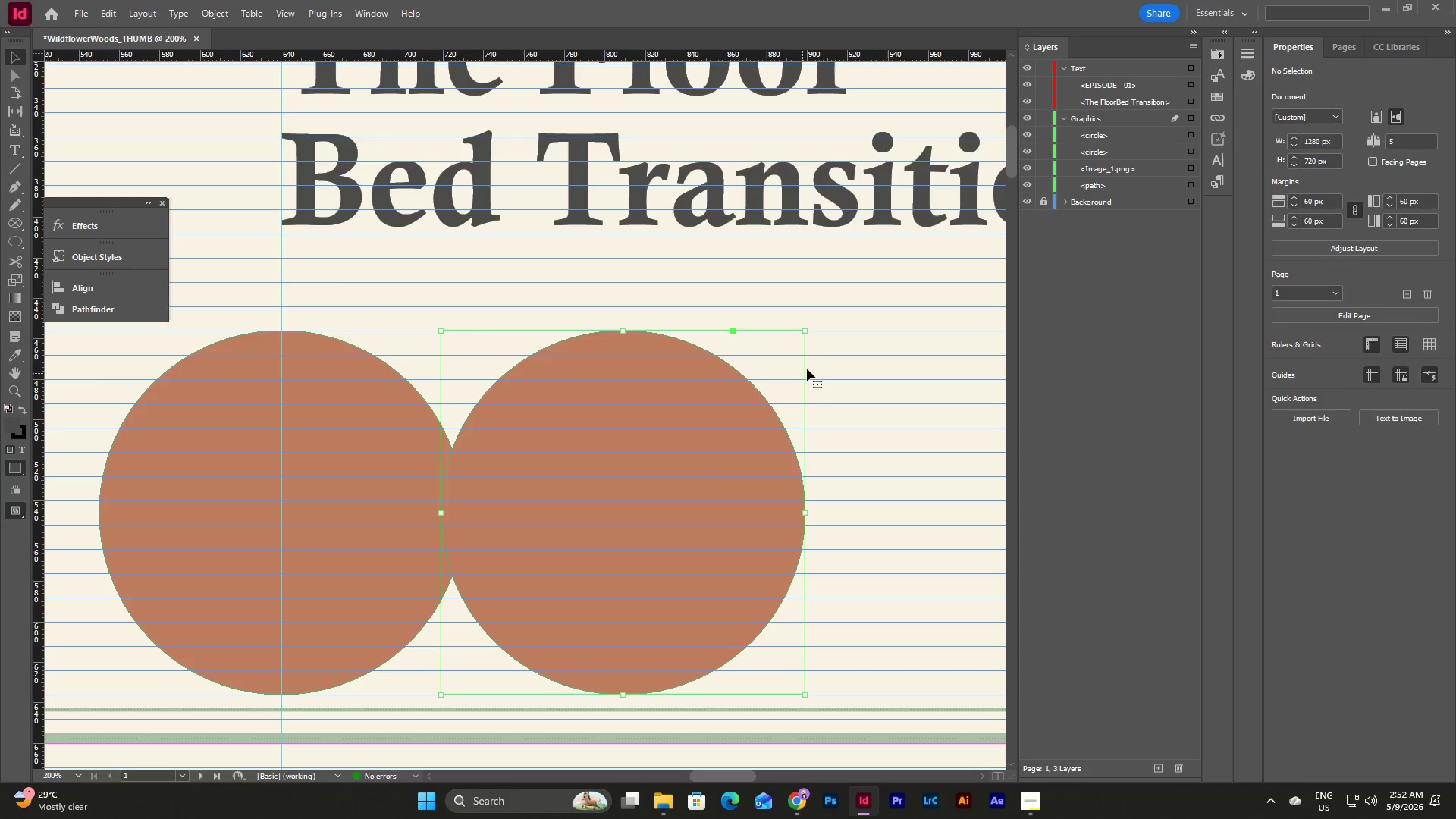 
hold_key(key=ShiftLeft, duration=10.72)
left_click_drag(start_coordinate=[808, 329], to_coordinate=[668, 515])
 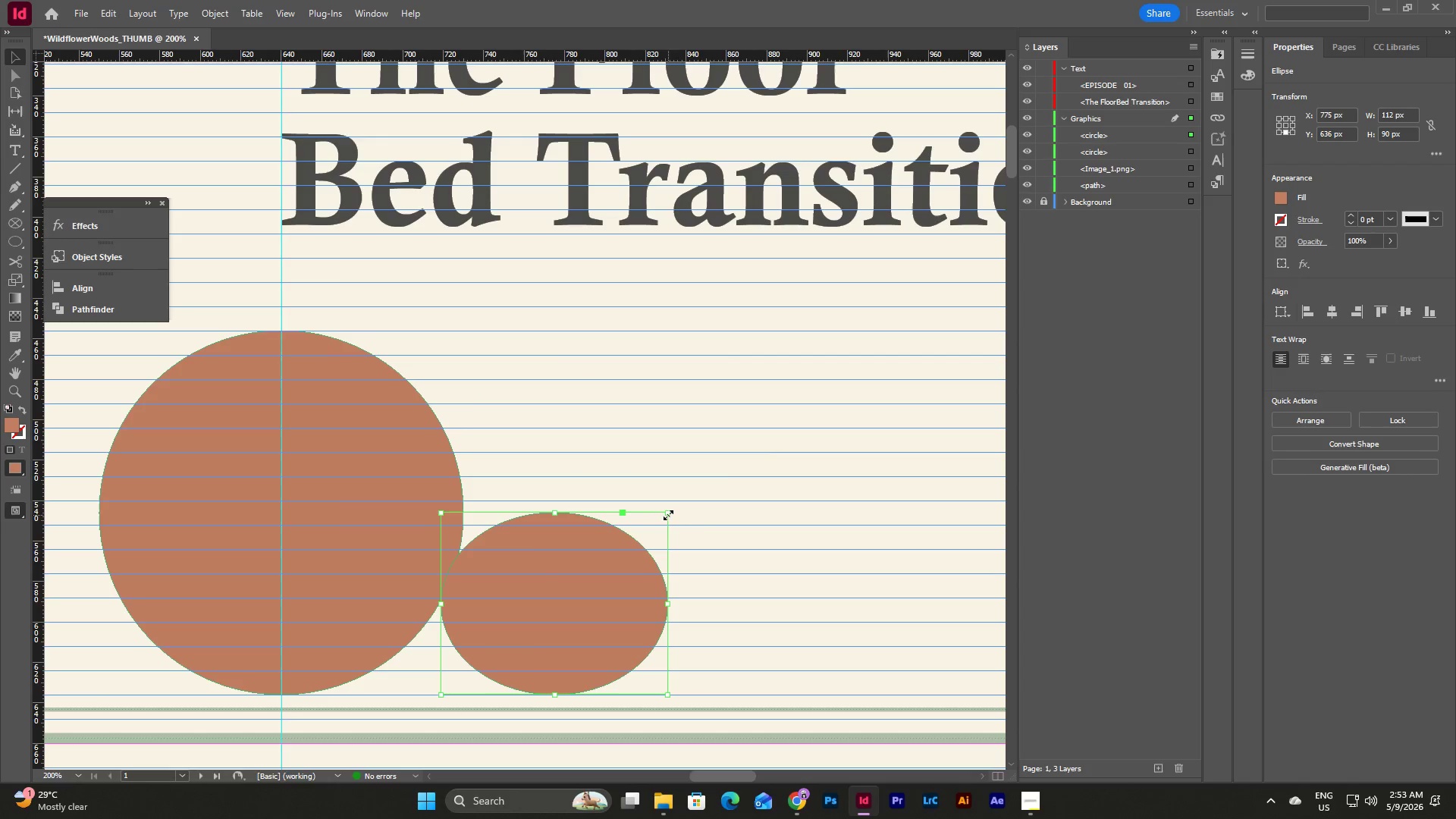 
key(Control+Z)
 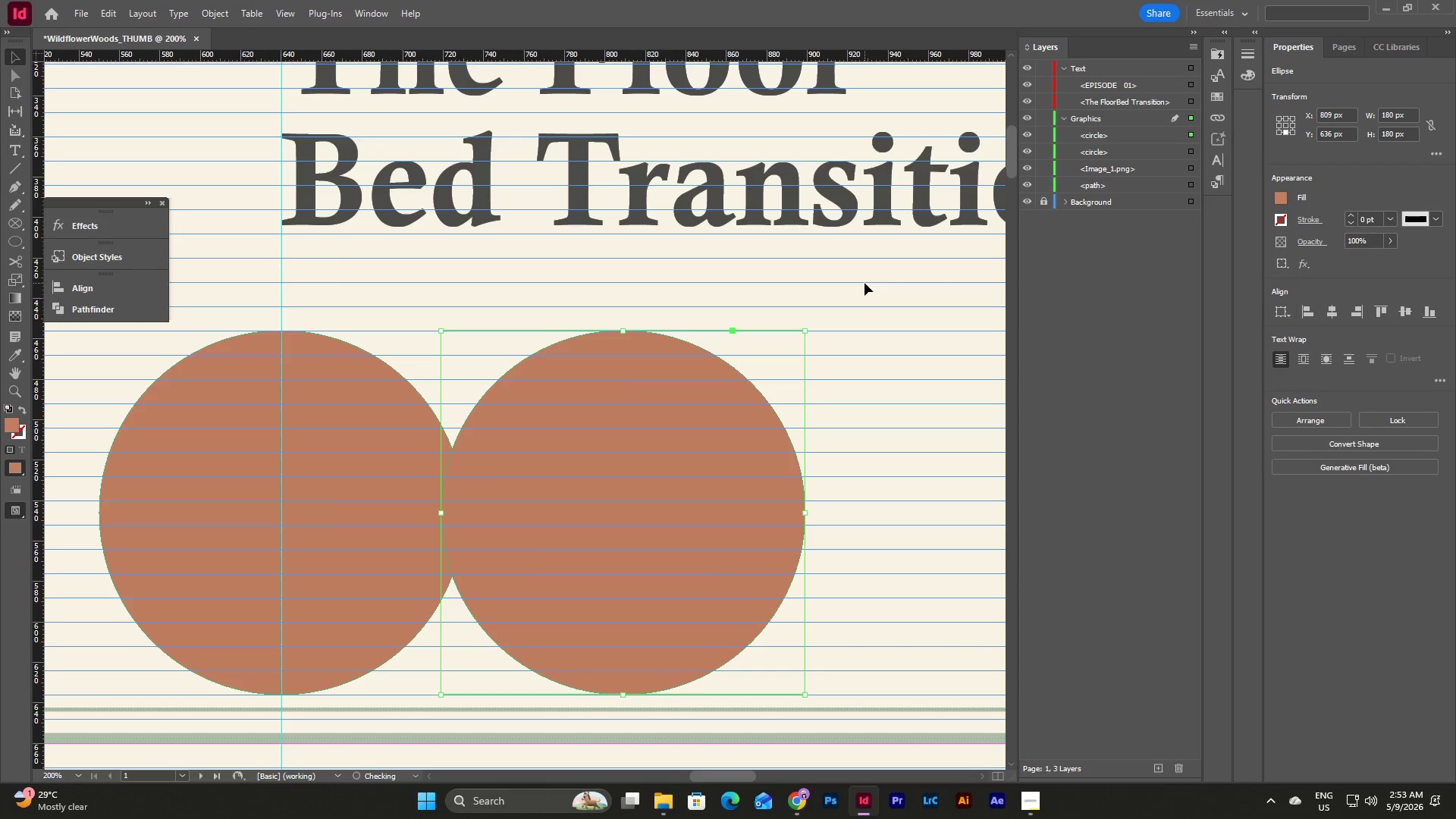 
hold_key(key=ShiftLeft, duration=2.16)
left_click_drag(start_coordinate=[805, 331], to_coordinate=[657, 510])
 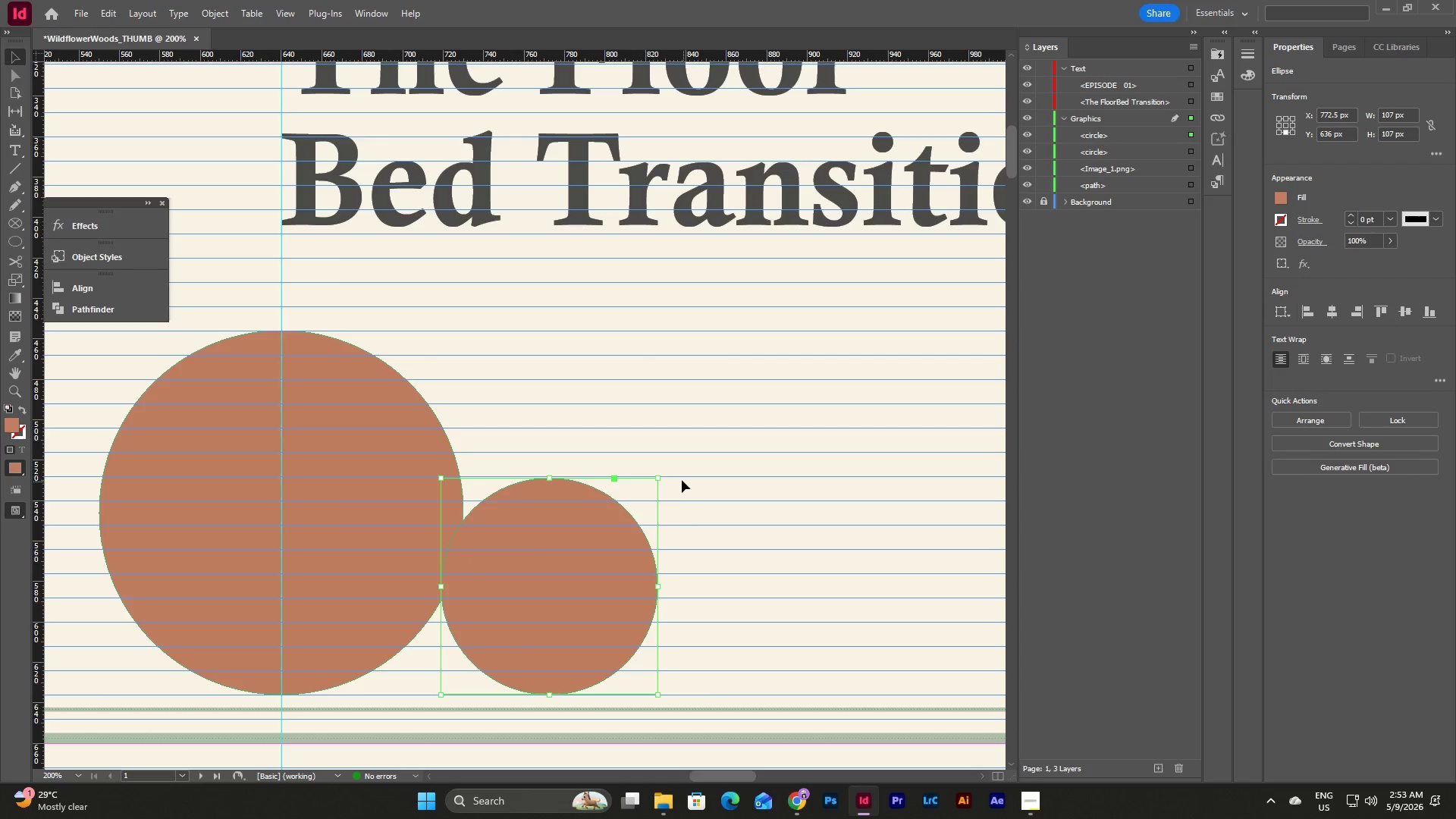 
hold_key(key=ShiftLeft, duration=4.5)
left_click_drag(start_coordinate=[659, 479], to_coordinate=[595, 510])
 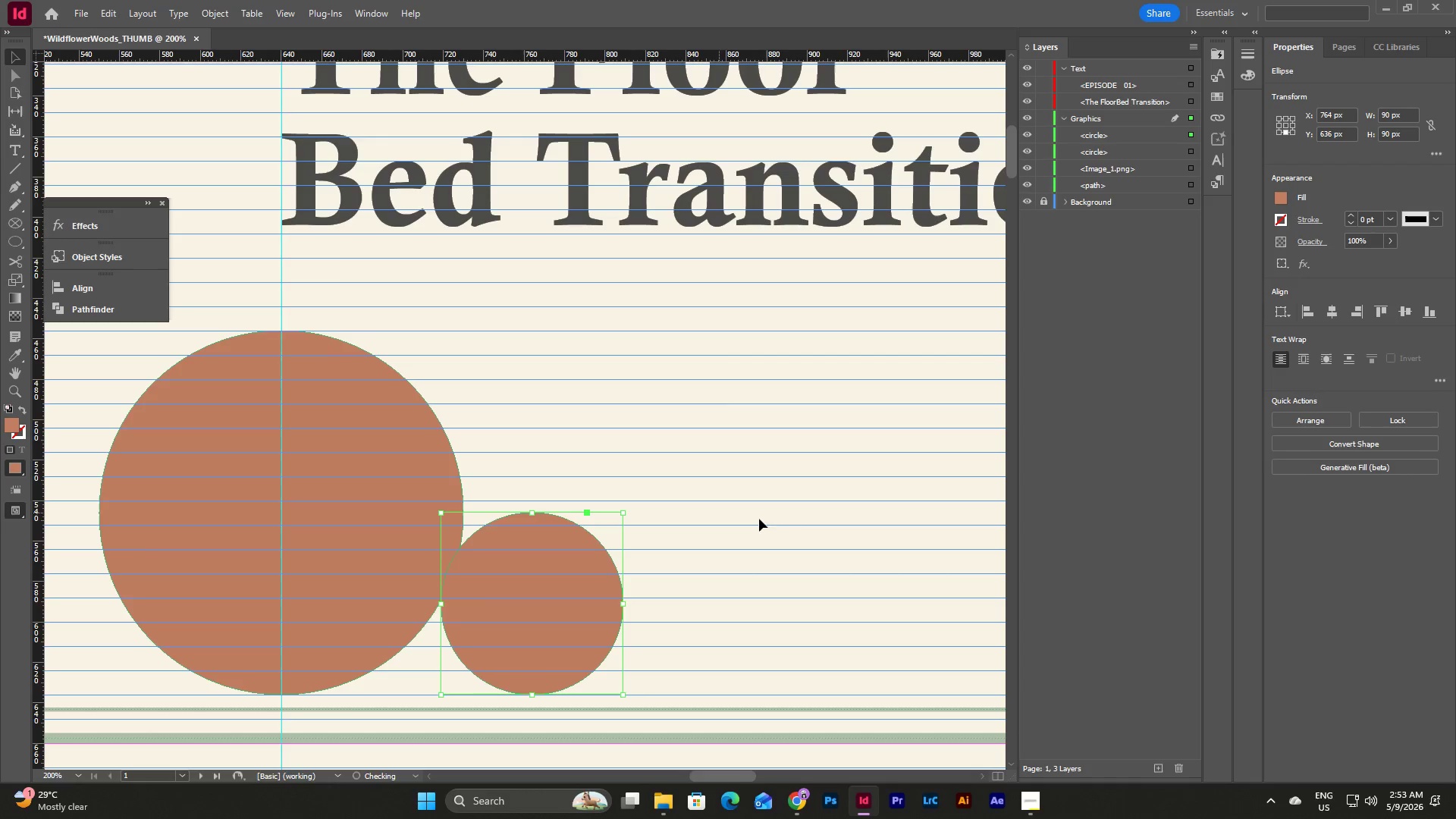 
left_click([794, 523])
 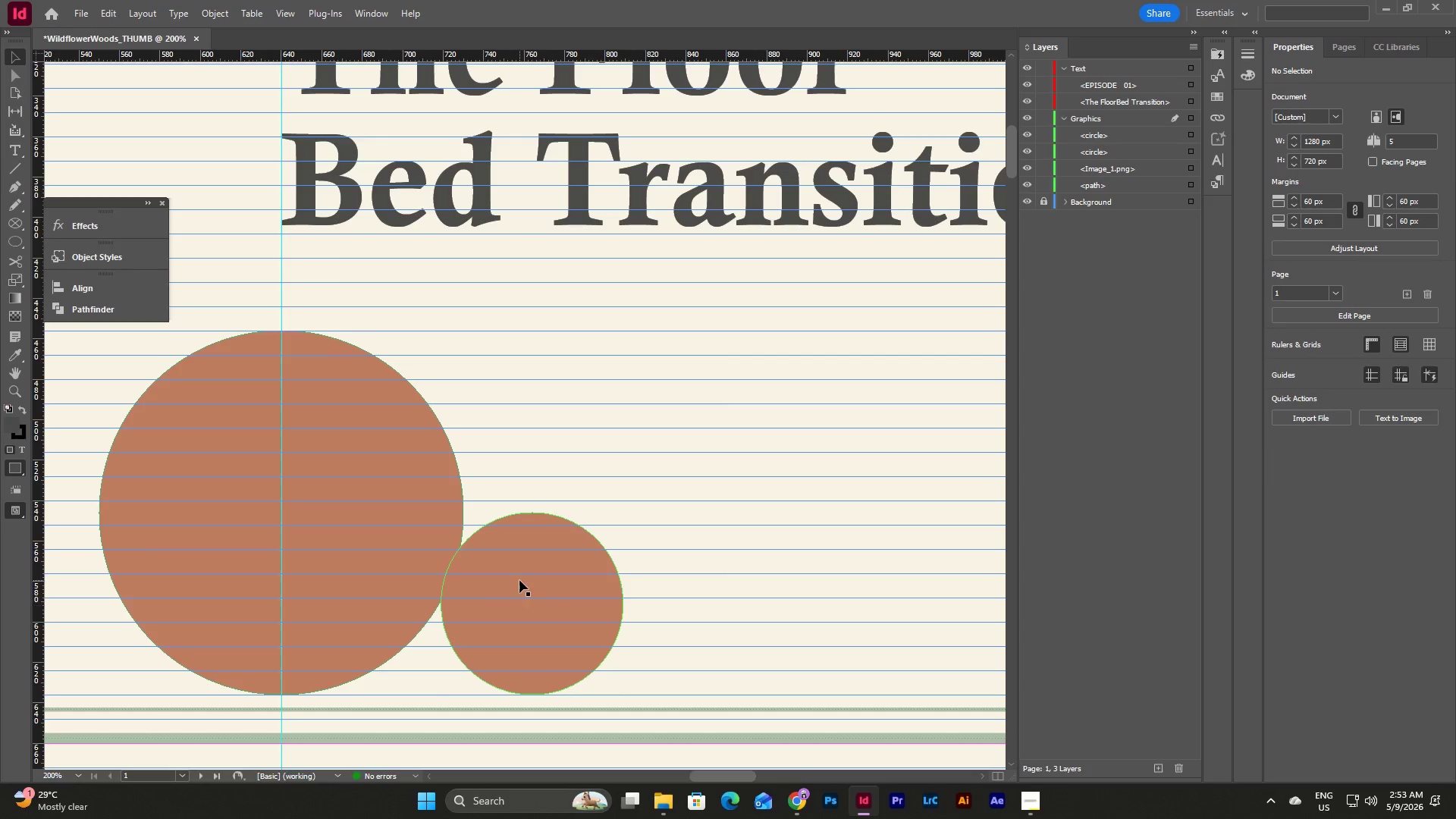 
left_click([519, 580])
 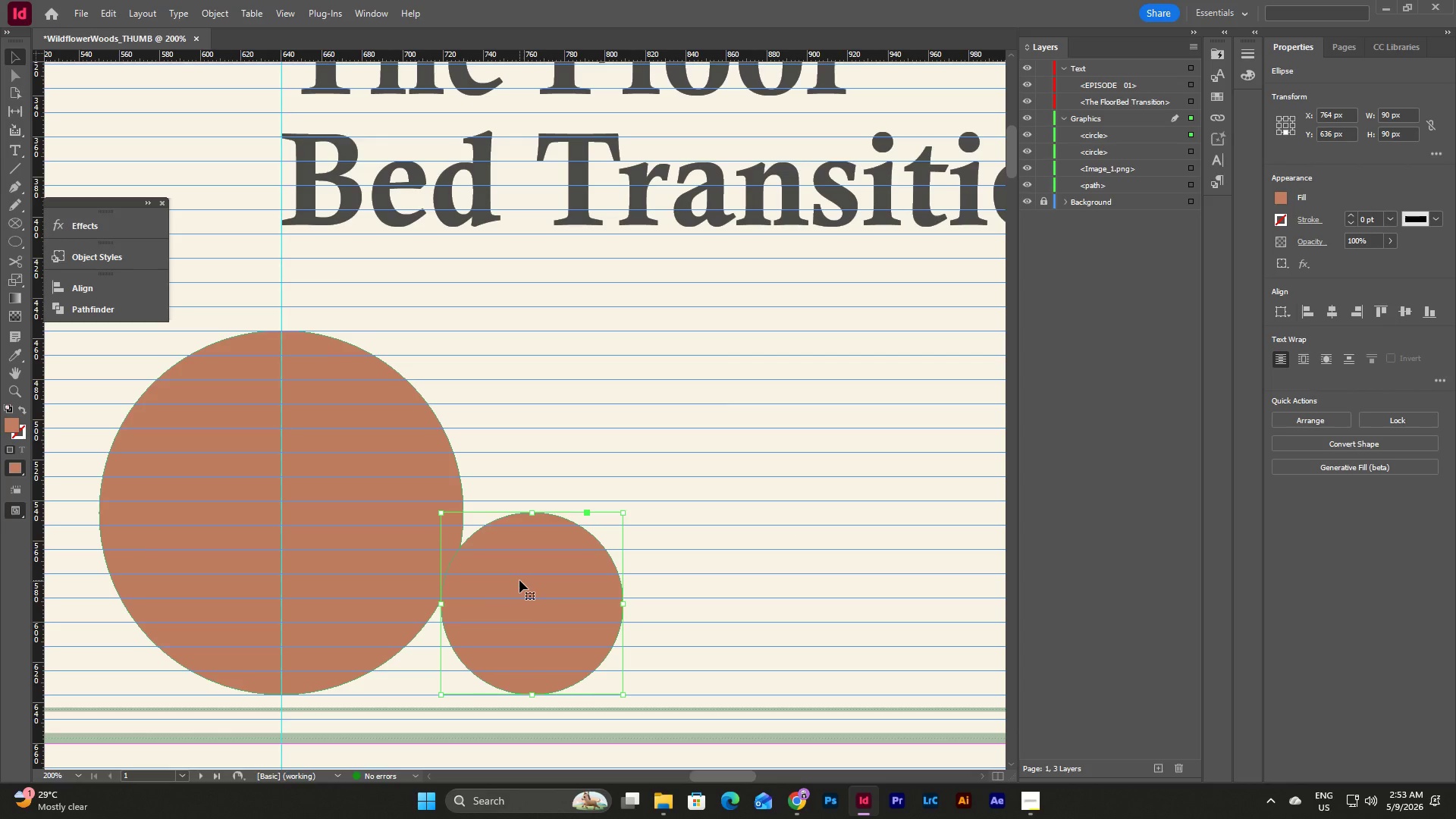 
left_click_drag(start_coordinate=[519, 580], to_coordinate=[541, 580])
 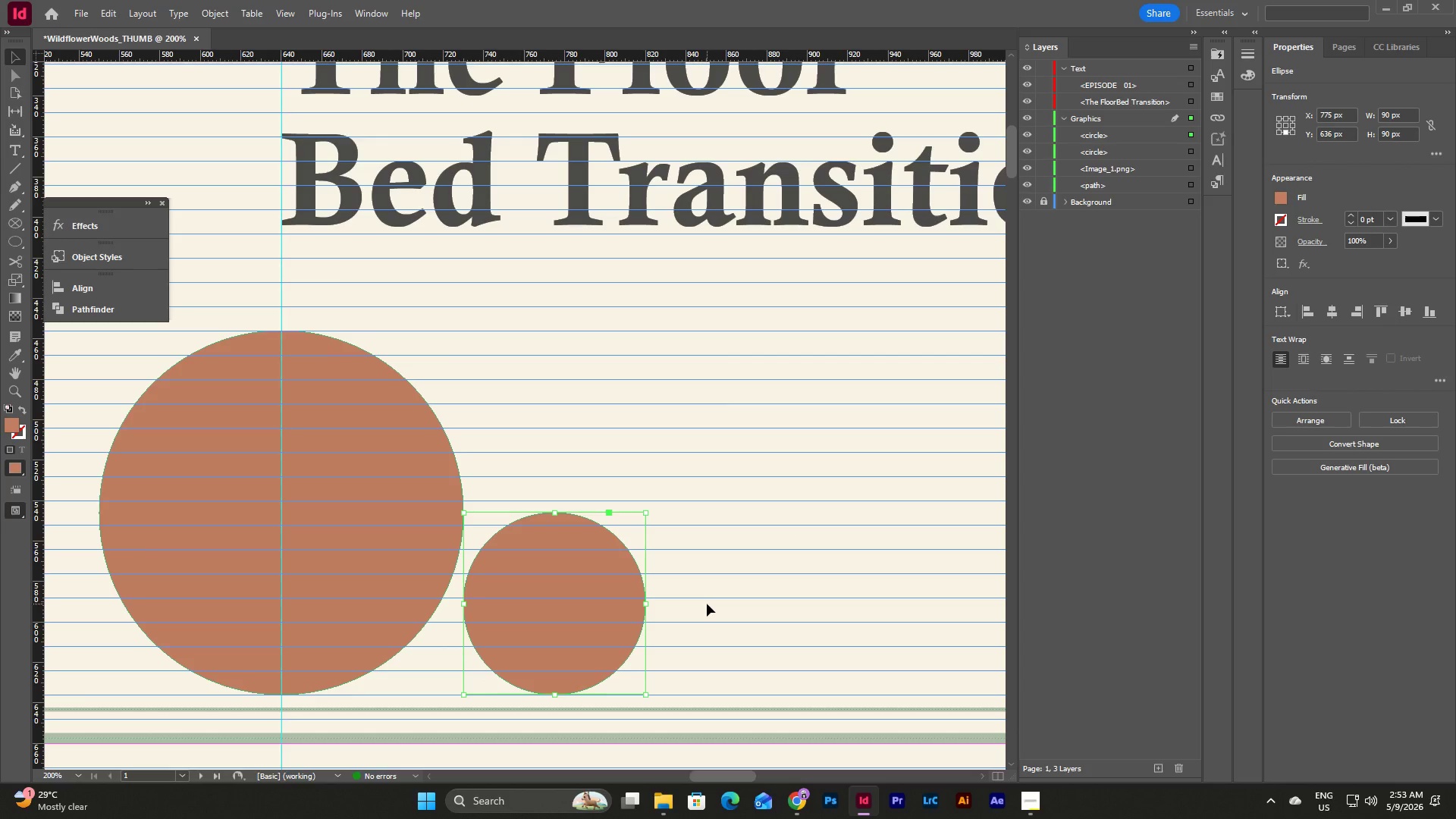 
left_click([688, 615])
 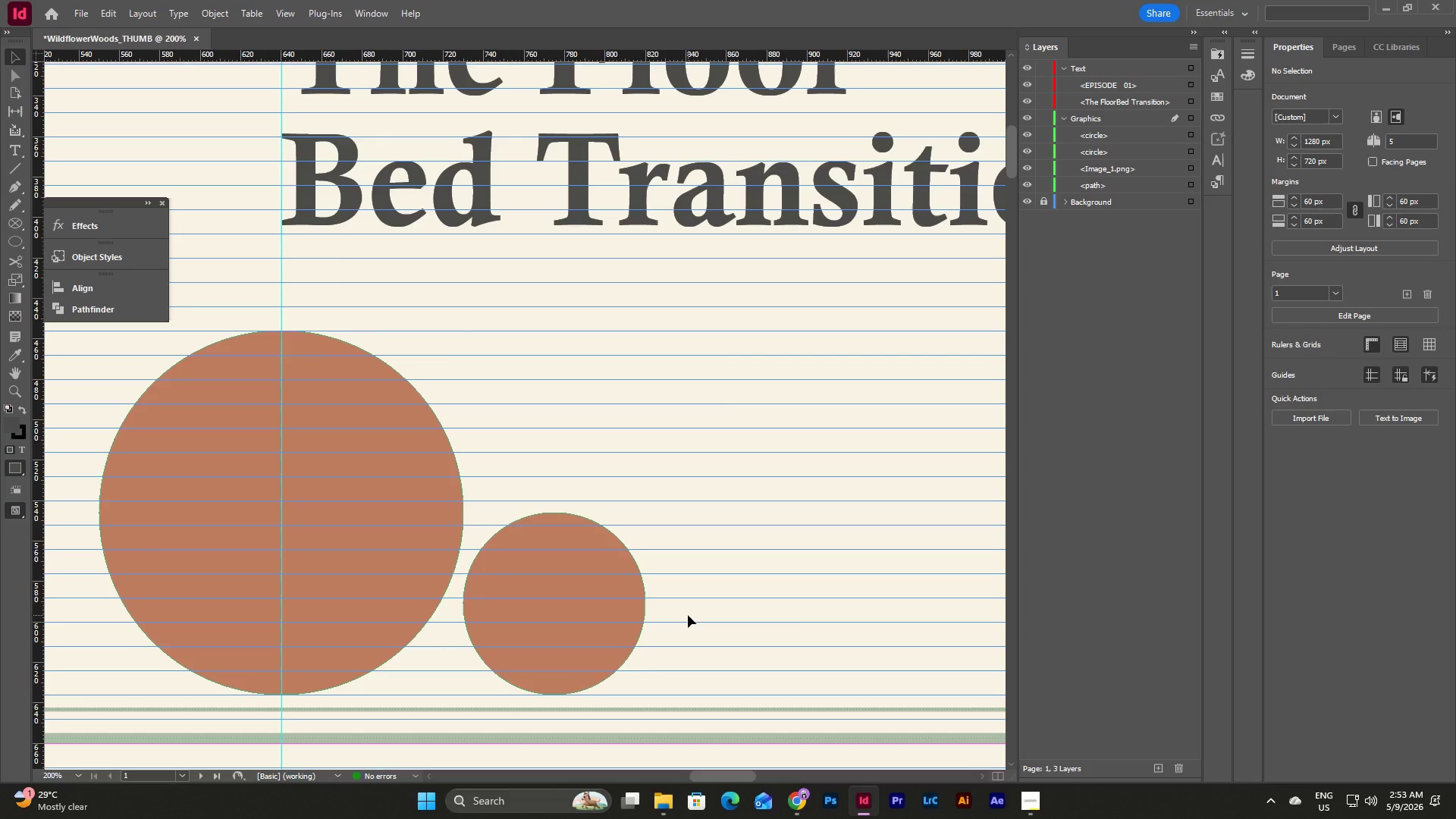 
left_click([605, 581])
 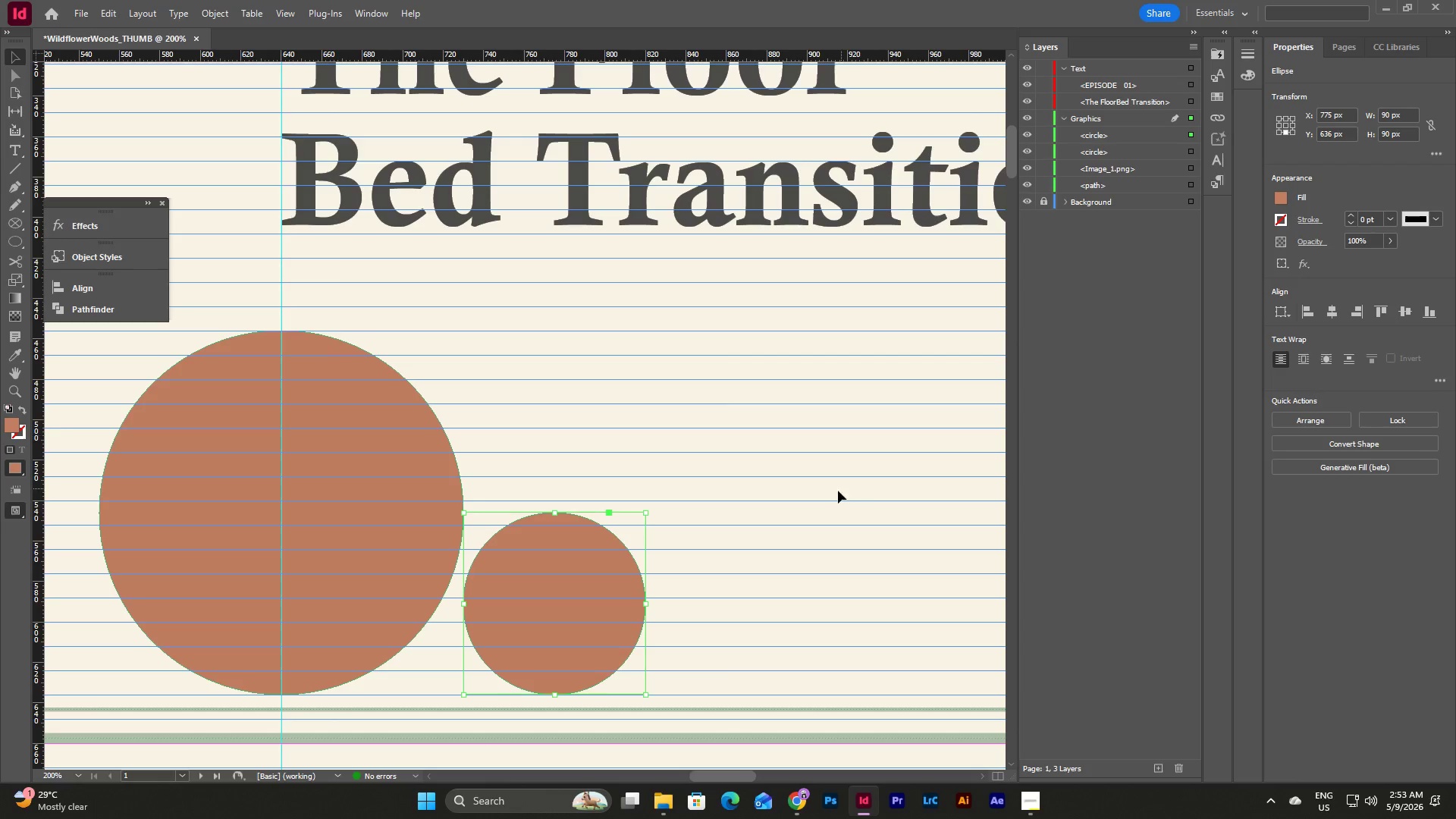 
left_click([814, 475])
 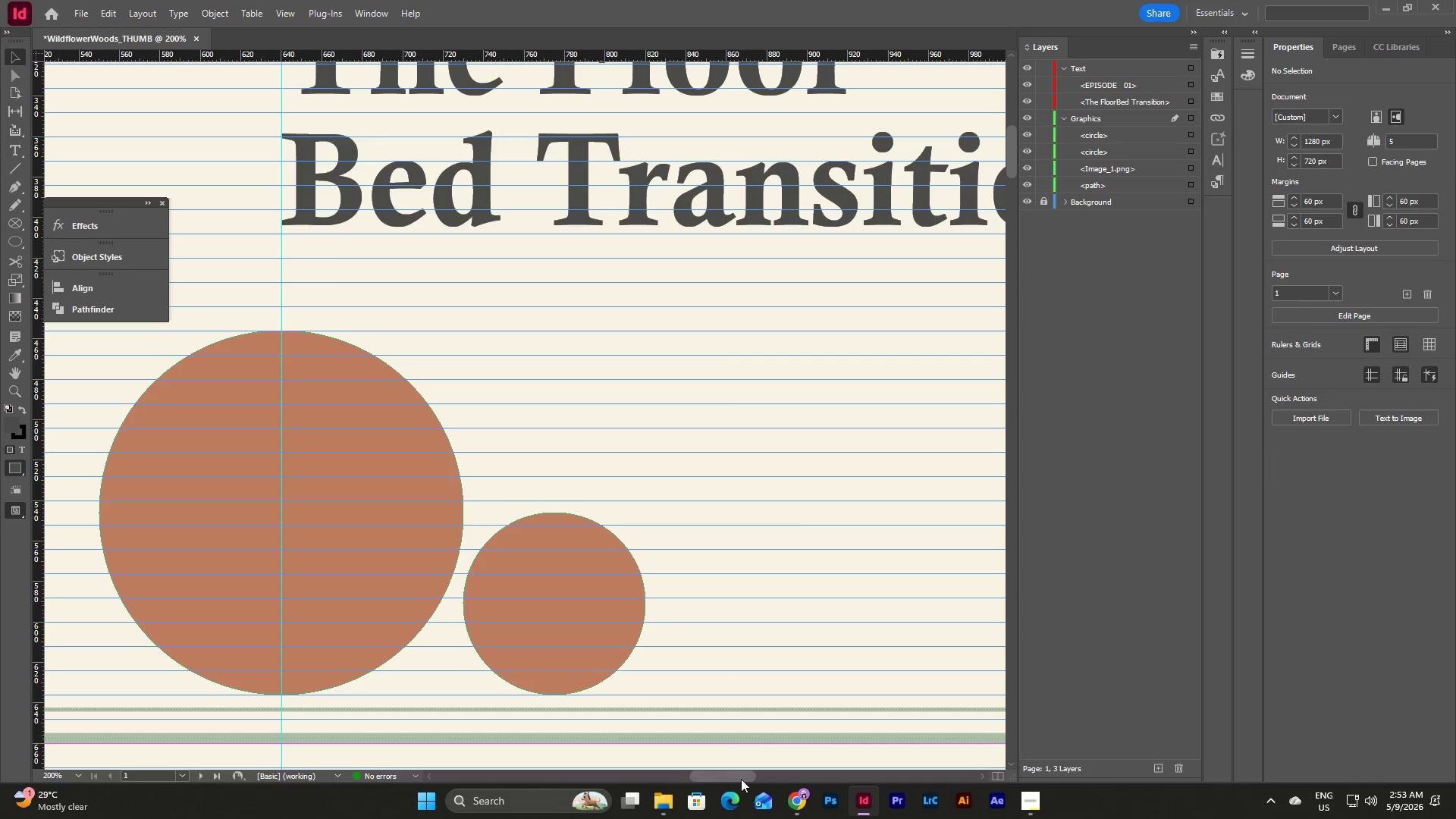 
left_click_drag(start_coordinate=[741, 779], to_coordinate=[722, 776])
 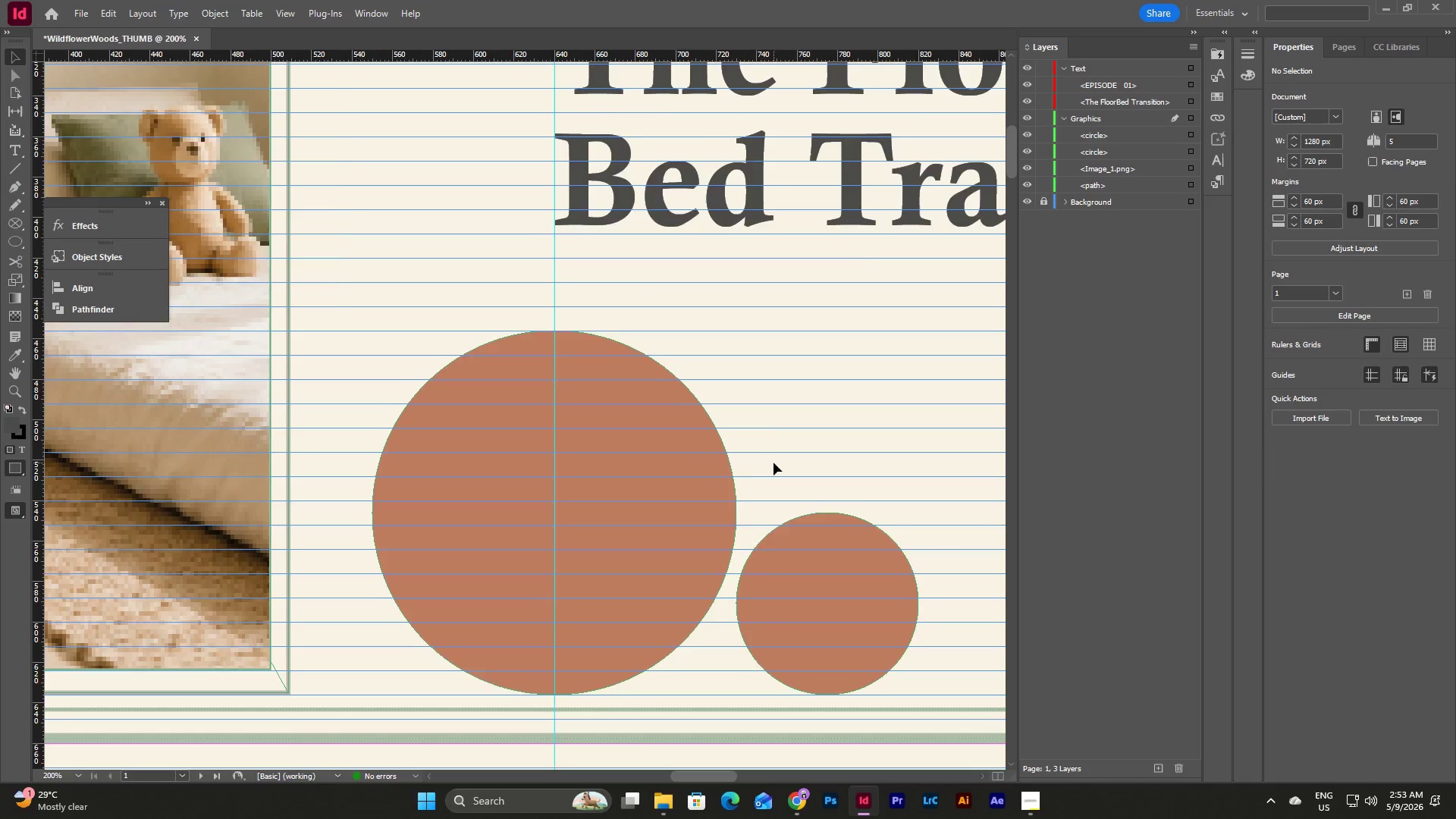 
scroll: coordinate [774, 463], scroll_direction: up, amount: 2.0
 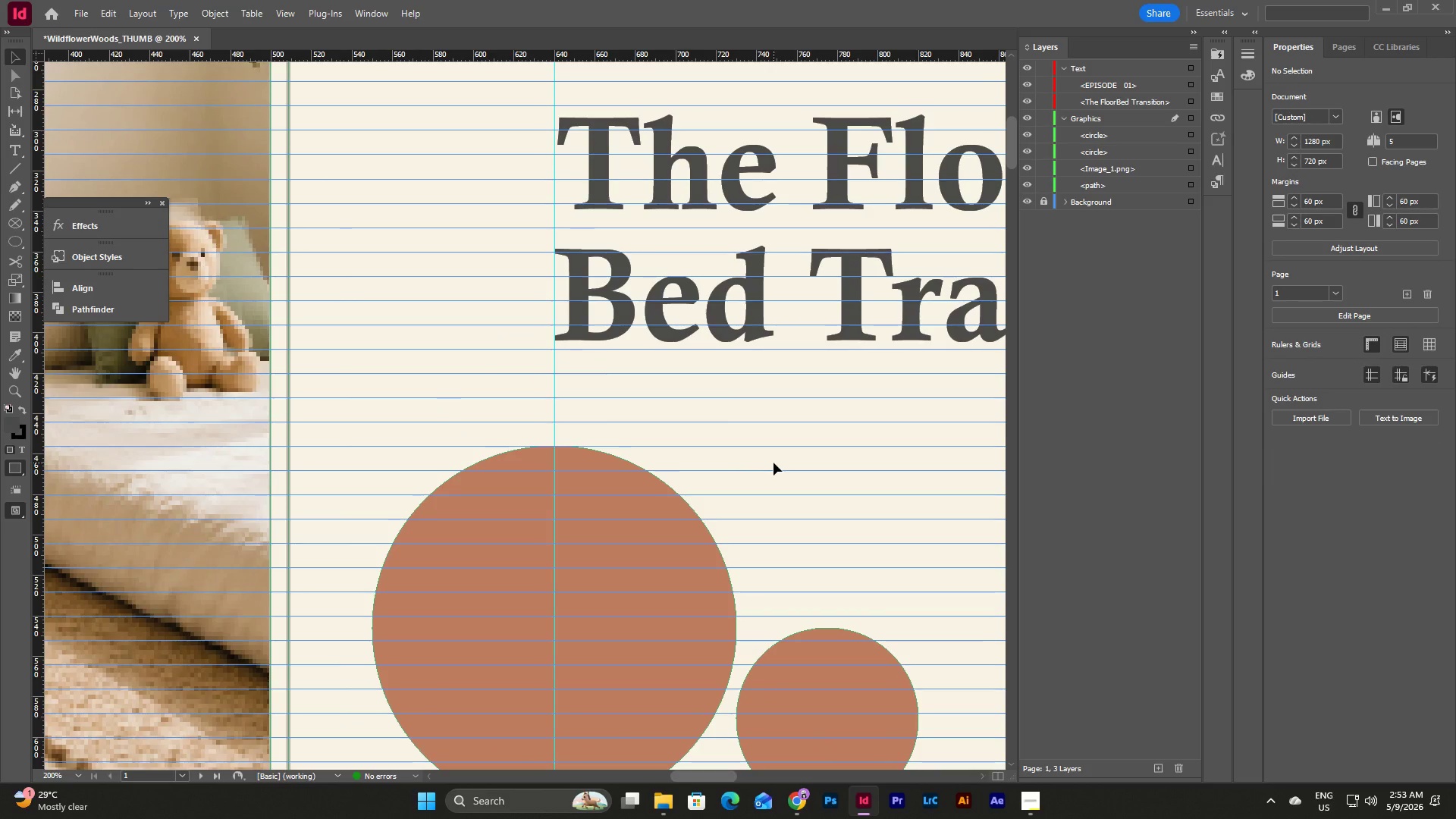 
scroll: coordinate [774, 463], scroll_direction: none, amount: 0.0
 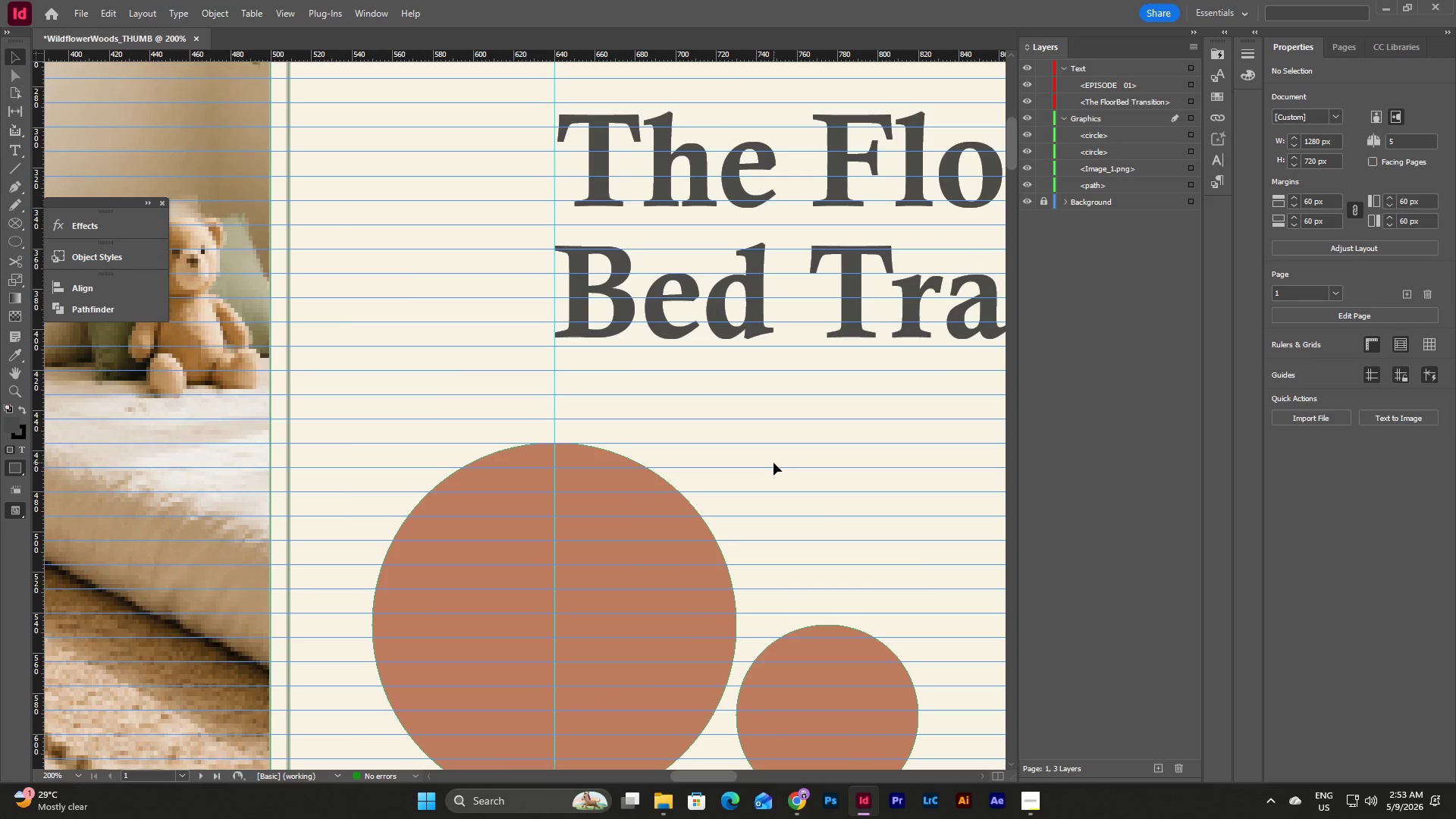 
scroll: coordinate [774, 463], scroll_direction: down, amount: 2.0
 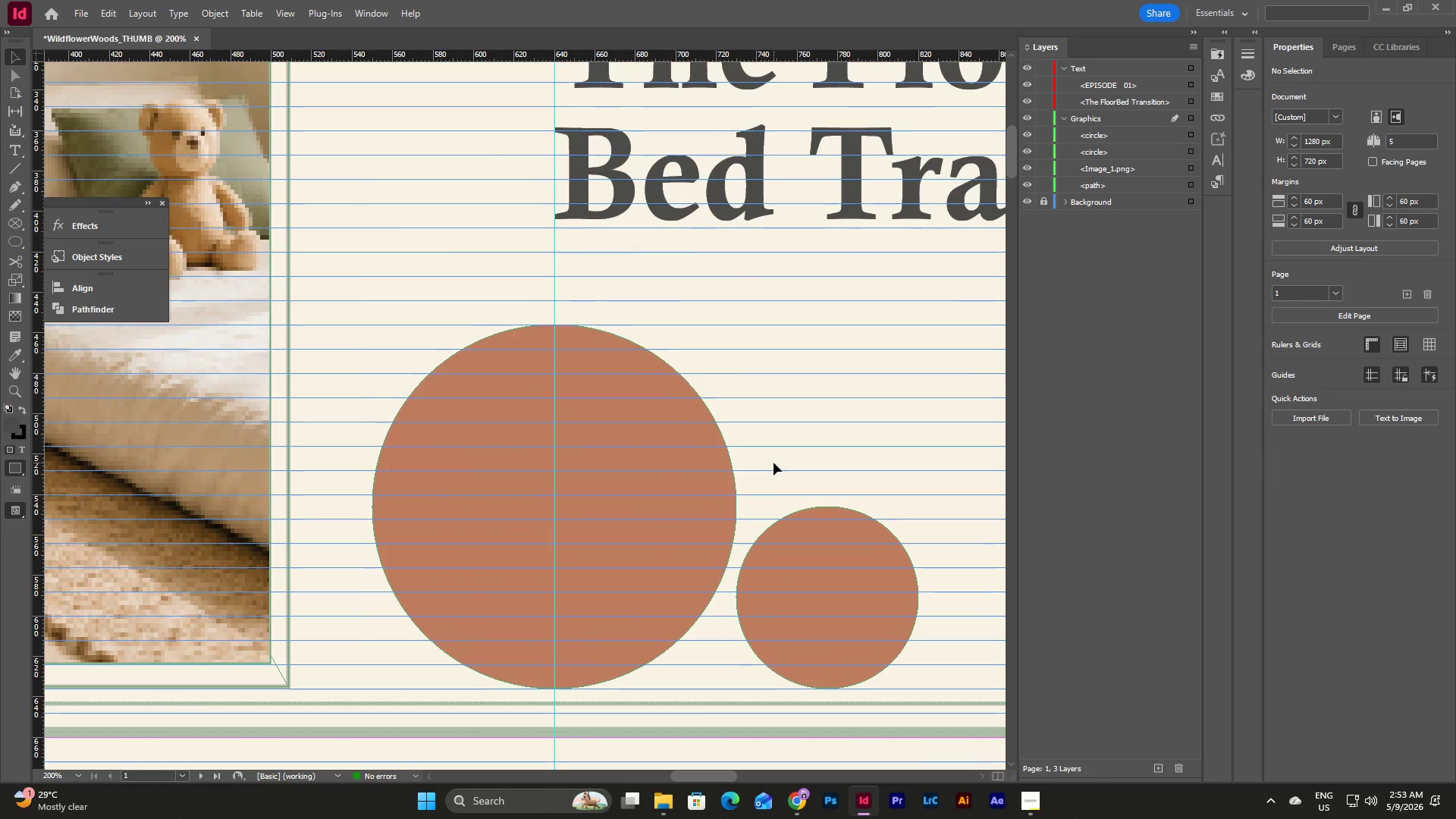 
wait(5.03)
 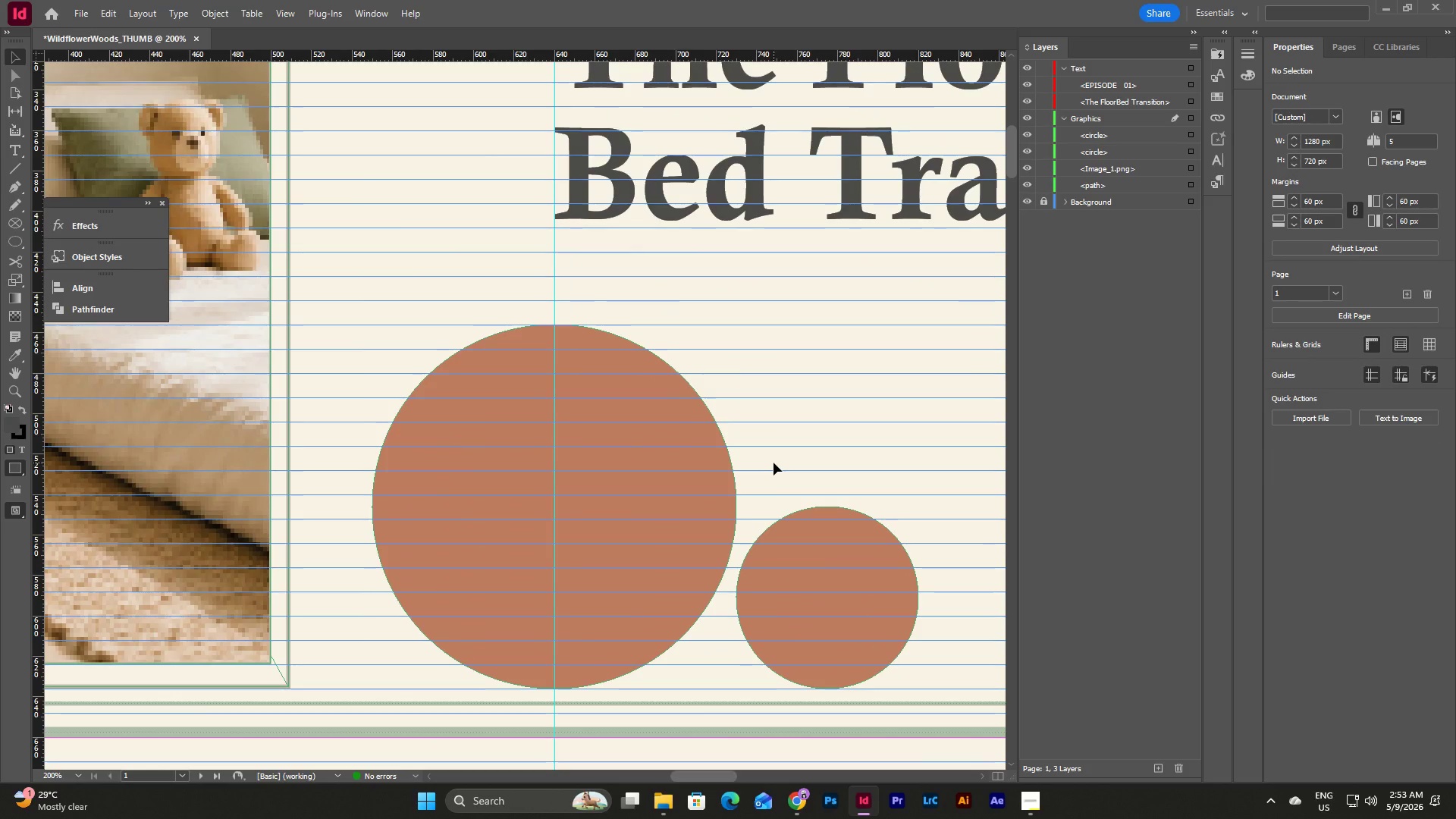 
scroll: coordinate [774, 463], scroll_direction: up, amount: 2.0
 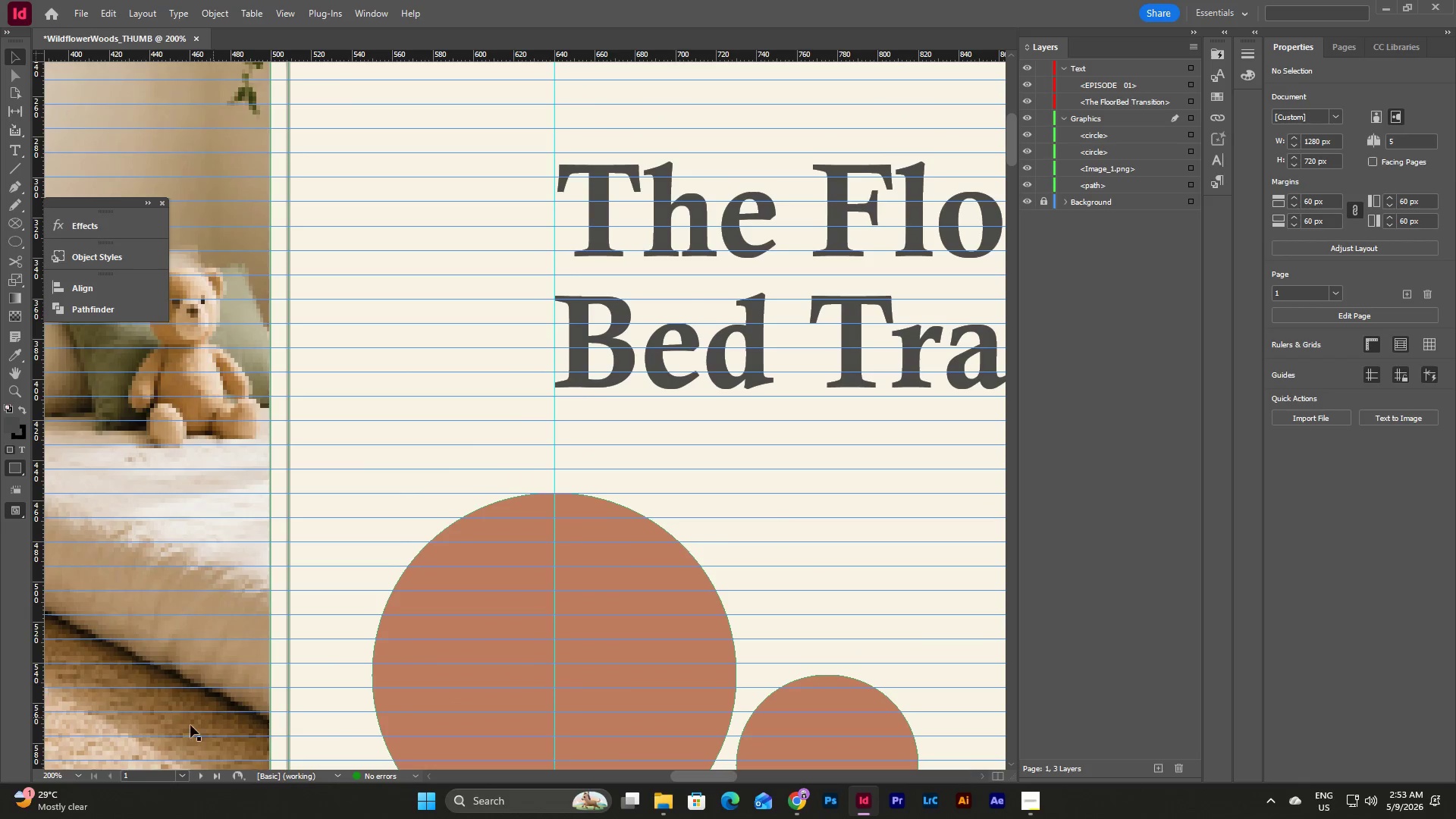 
left_click([78, 775])
 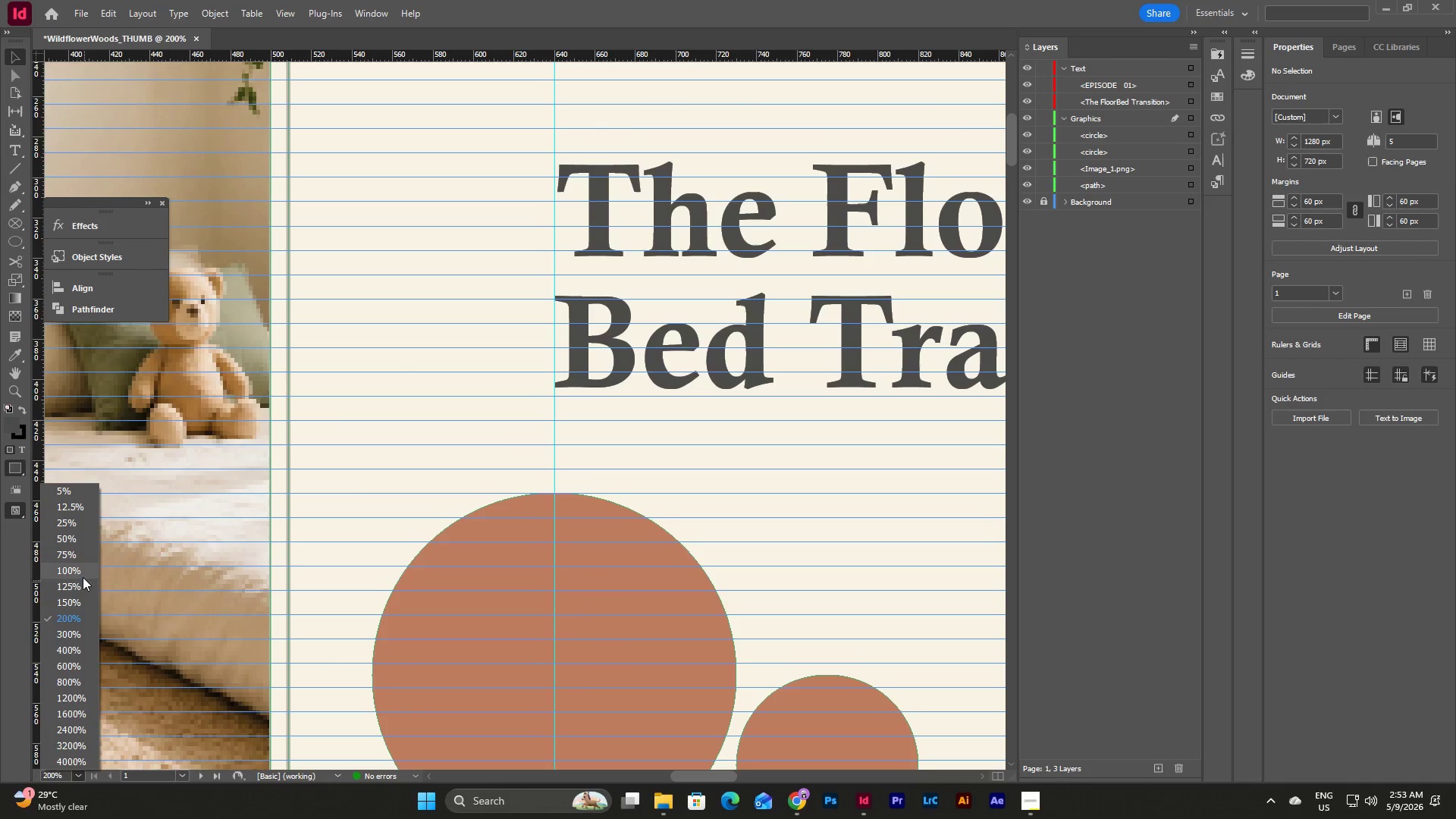 
left_click([80, 569])
 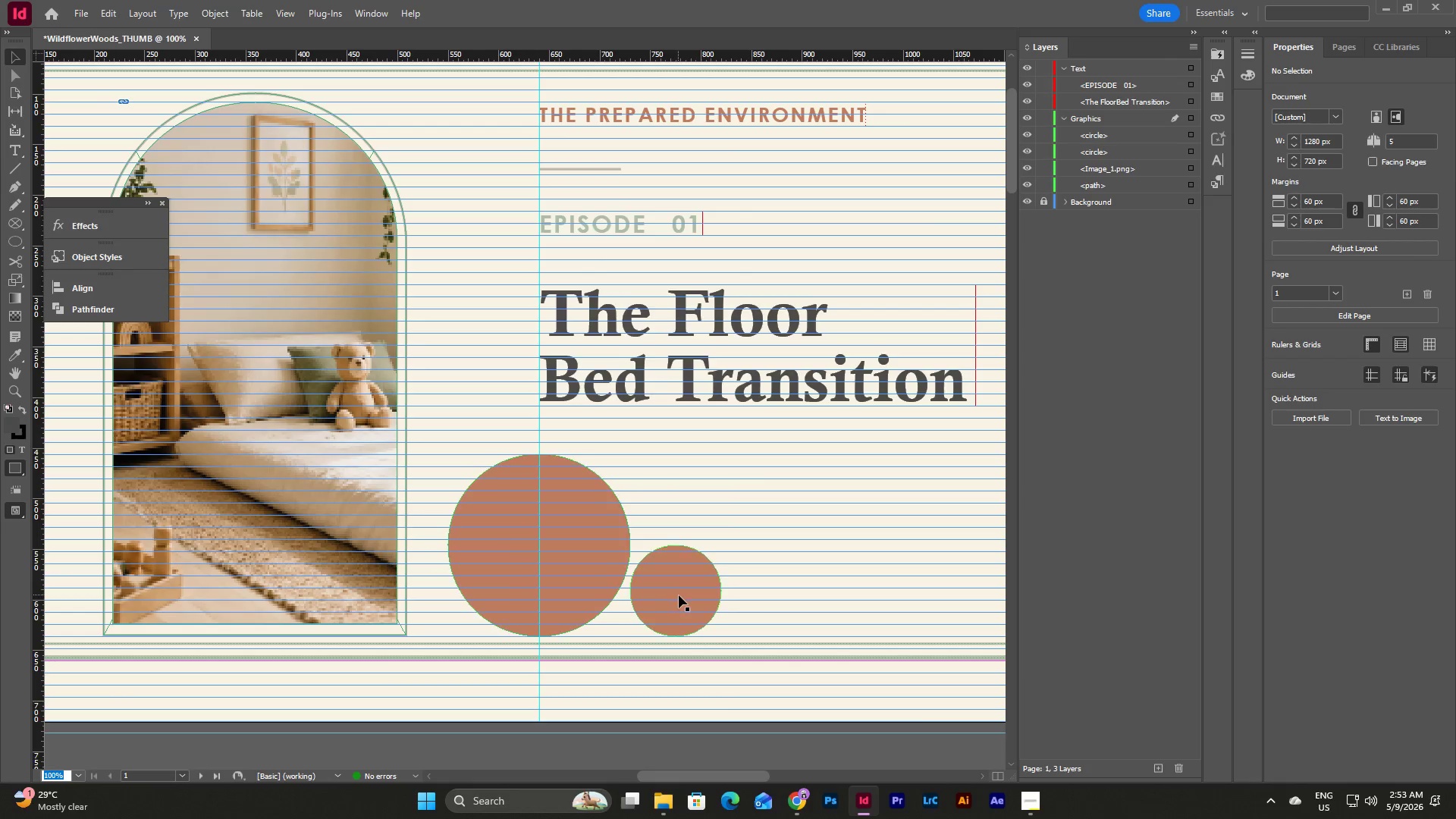 
scroll: coordinate [729, 600], scroll_direction: up, amount: 5.0
 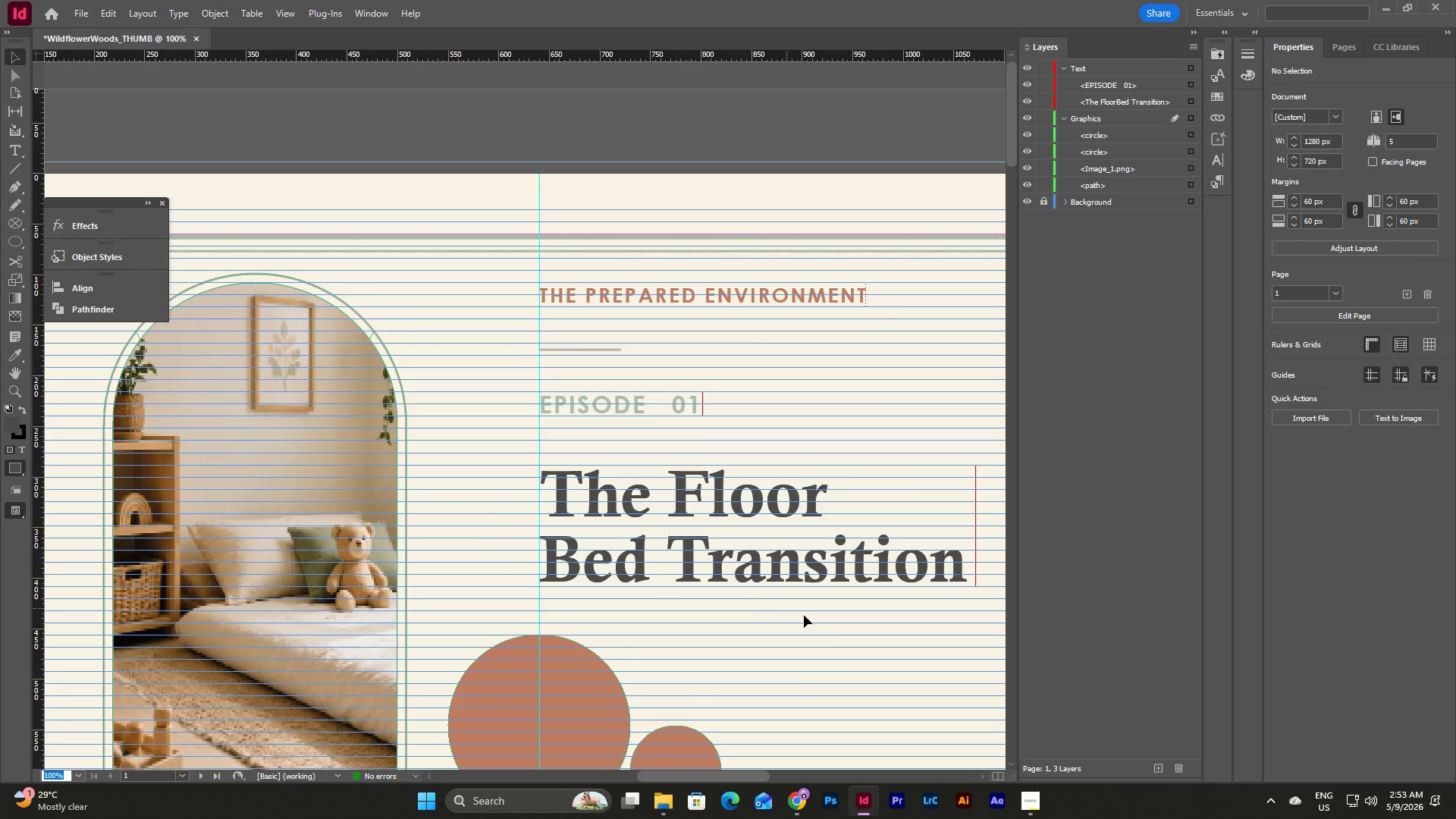 
left_click([830, 648])
 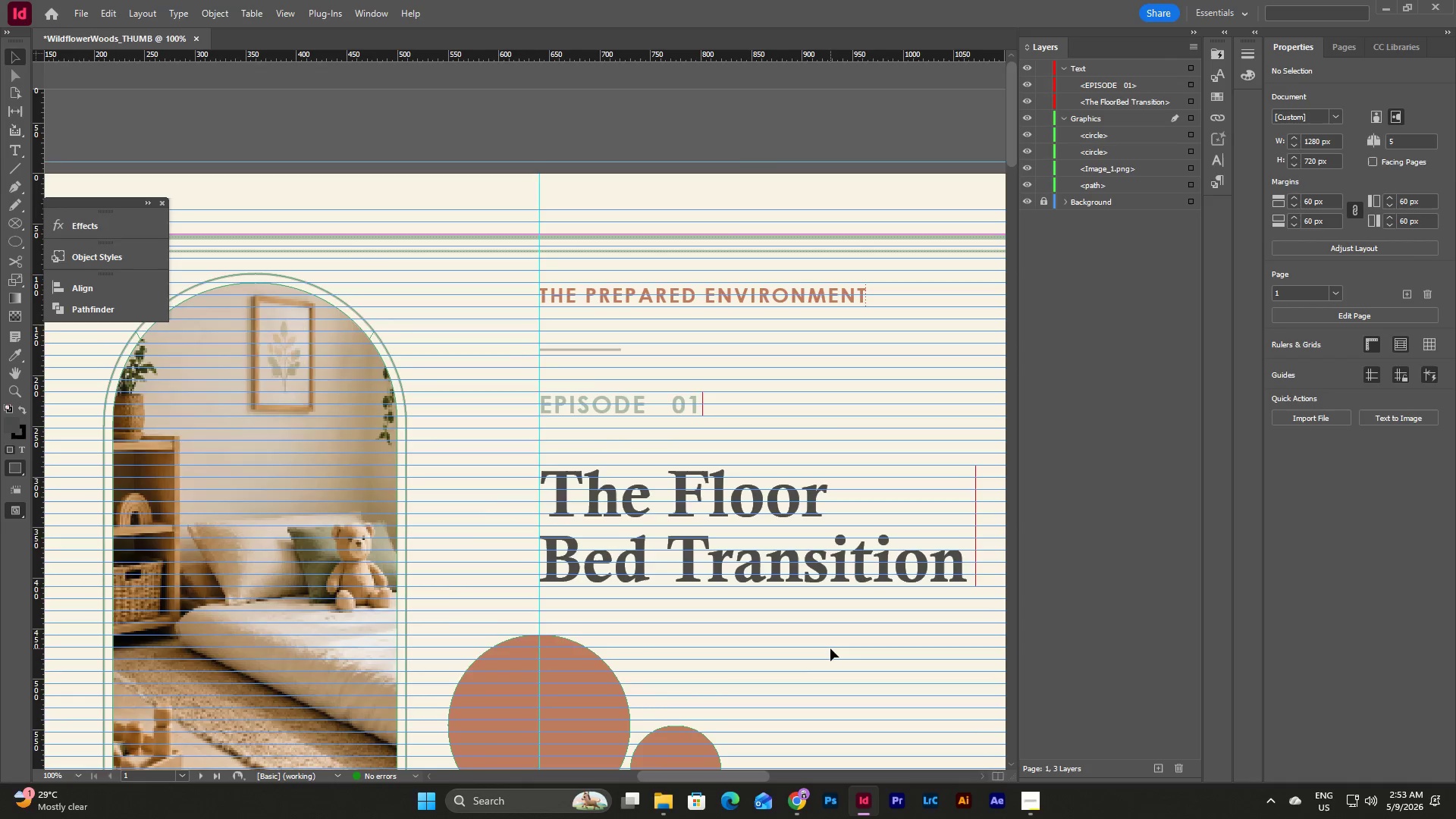 
key(W)
 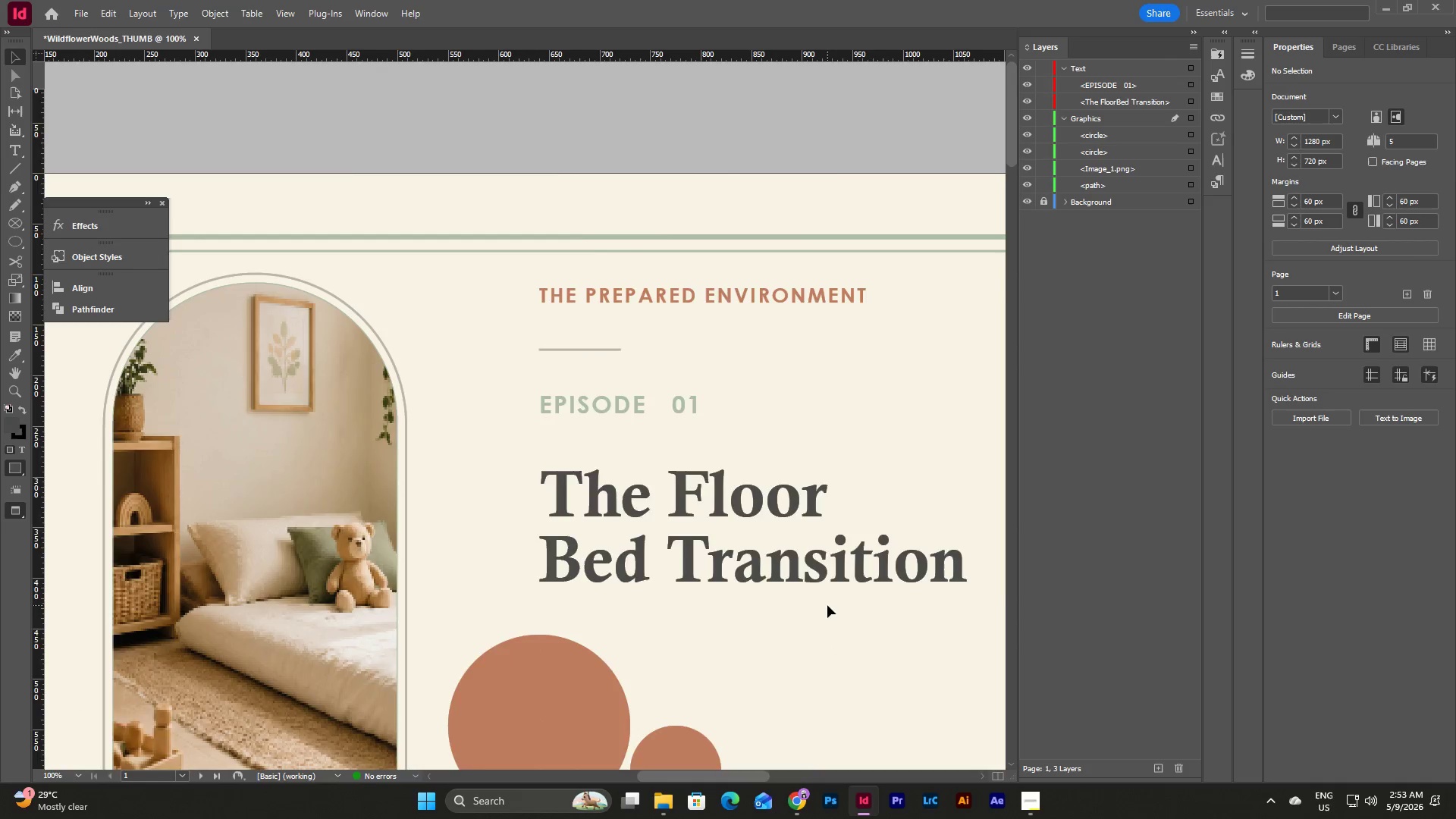 
scroll: coordinate [827, 605], scroll_direction: none, amount: 0.0
 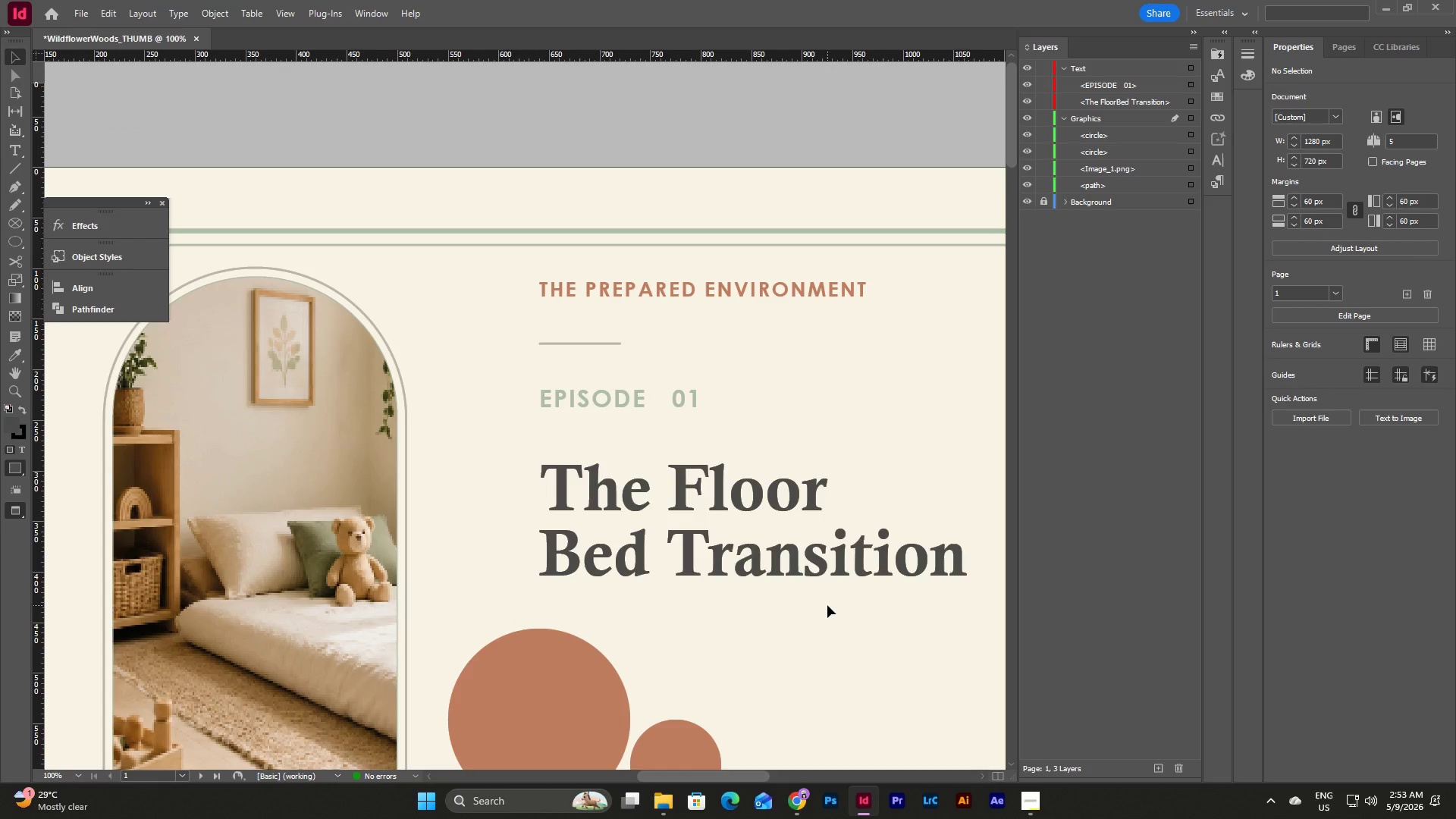 
key(W)
 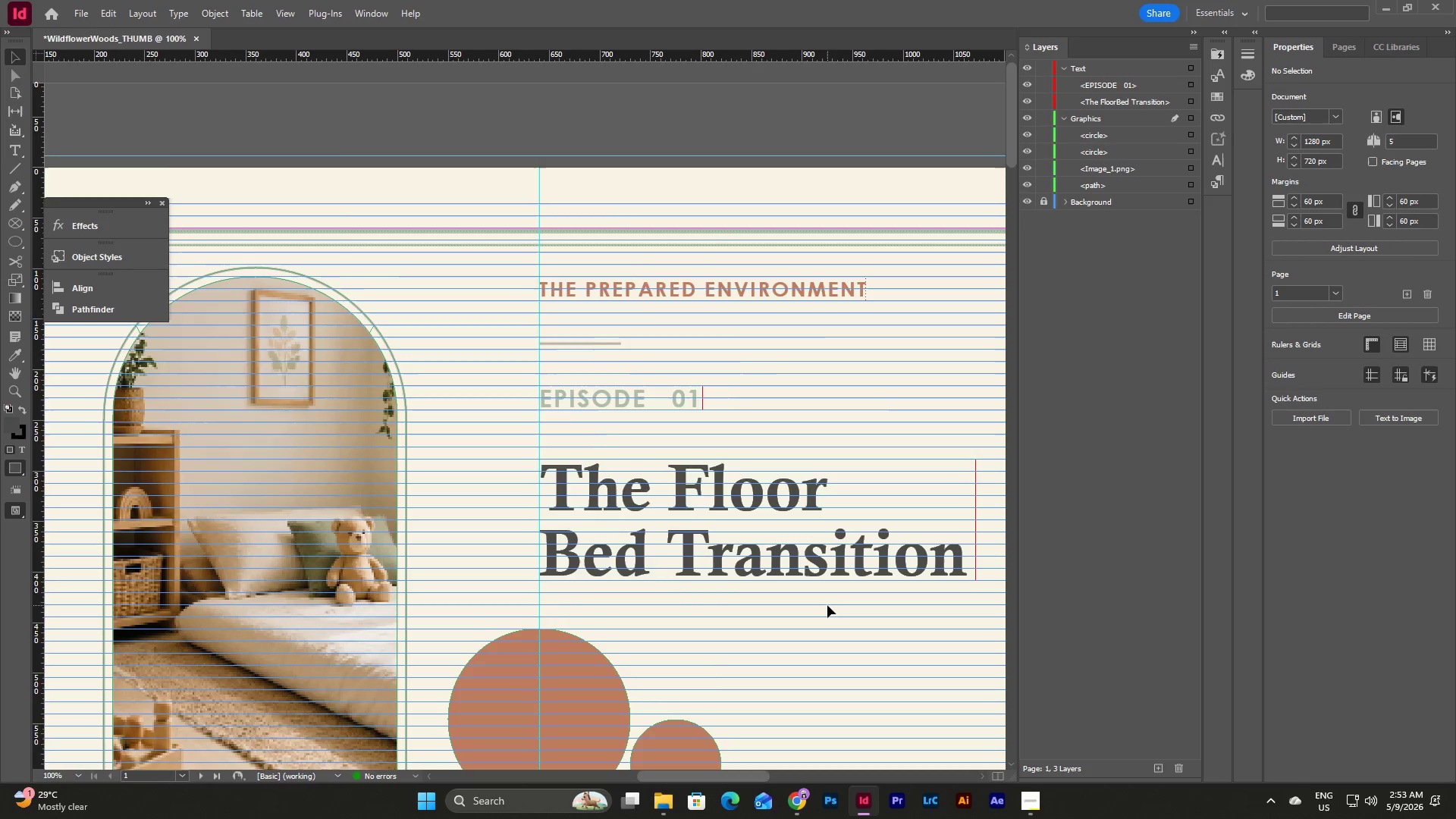 
scroll: coordinate [827, 605], scroll_direction: down, amount: 2.0
 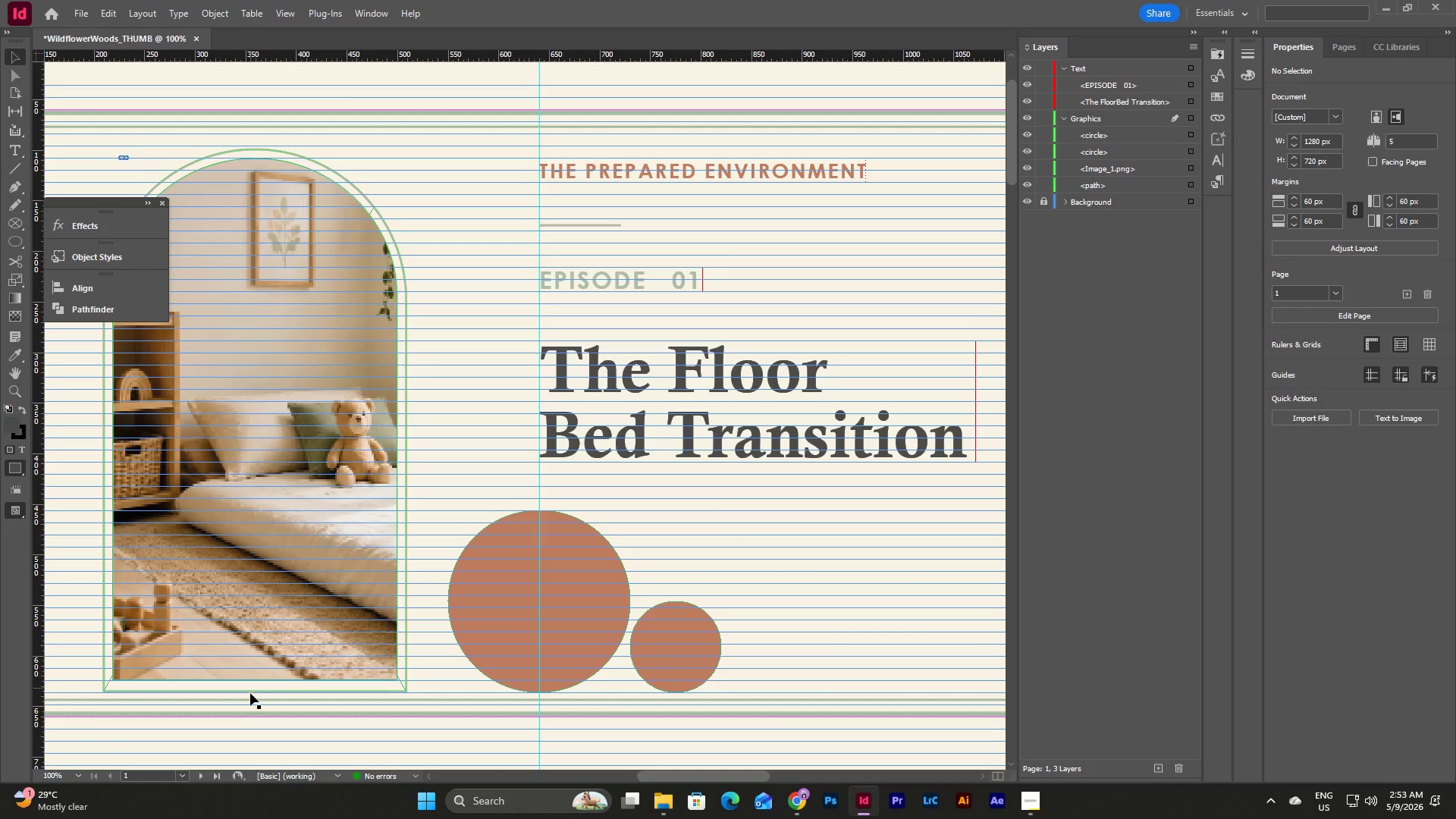 
left_click([80, 775])
 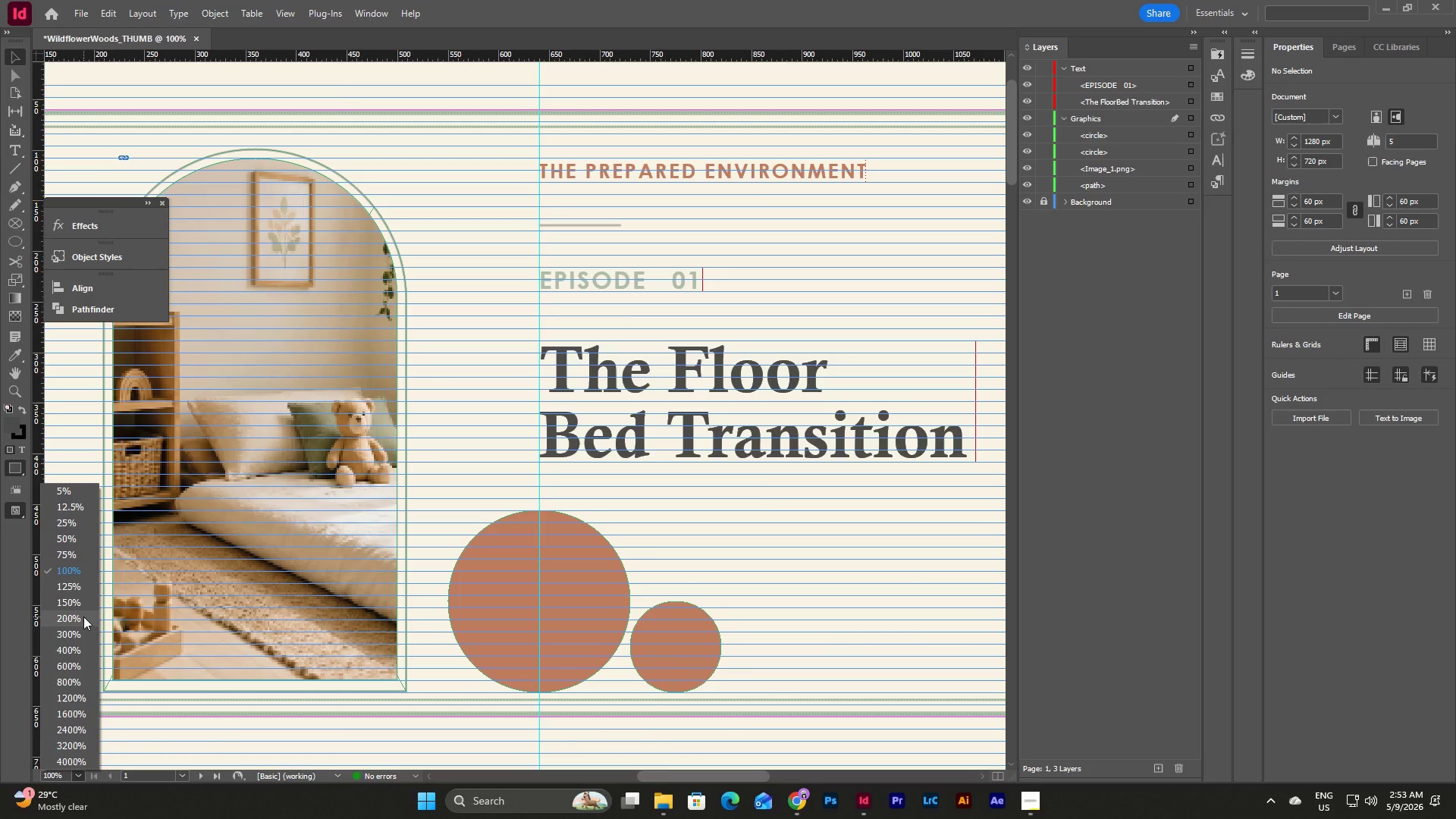 
left_click([83, 617])
 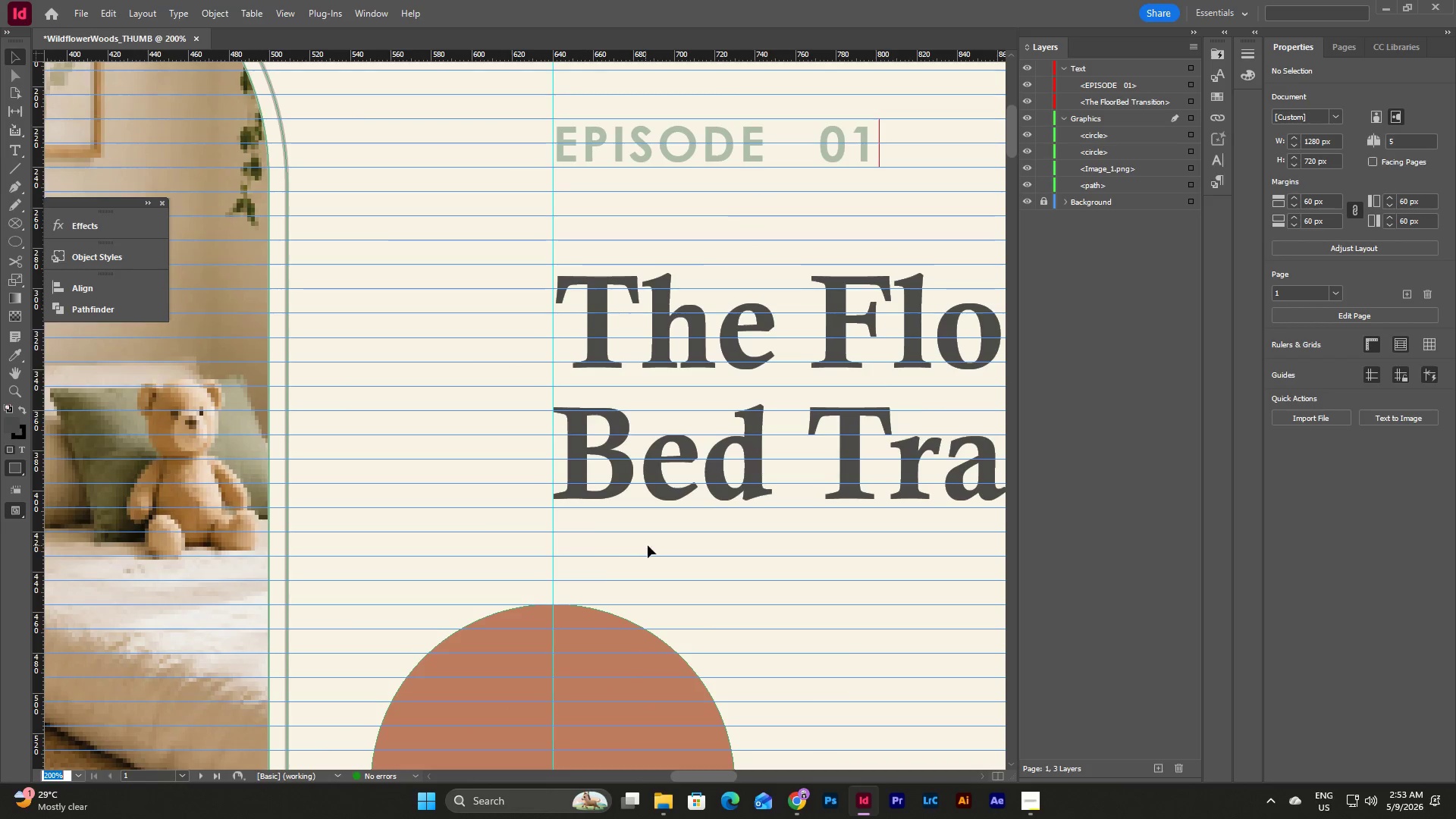 
scroll: coordinate [648, 545], scroll_direction: down, amount: 7.0
 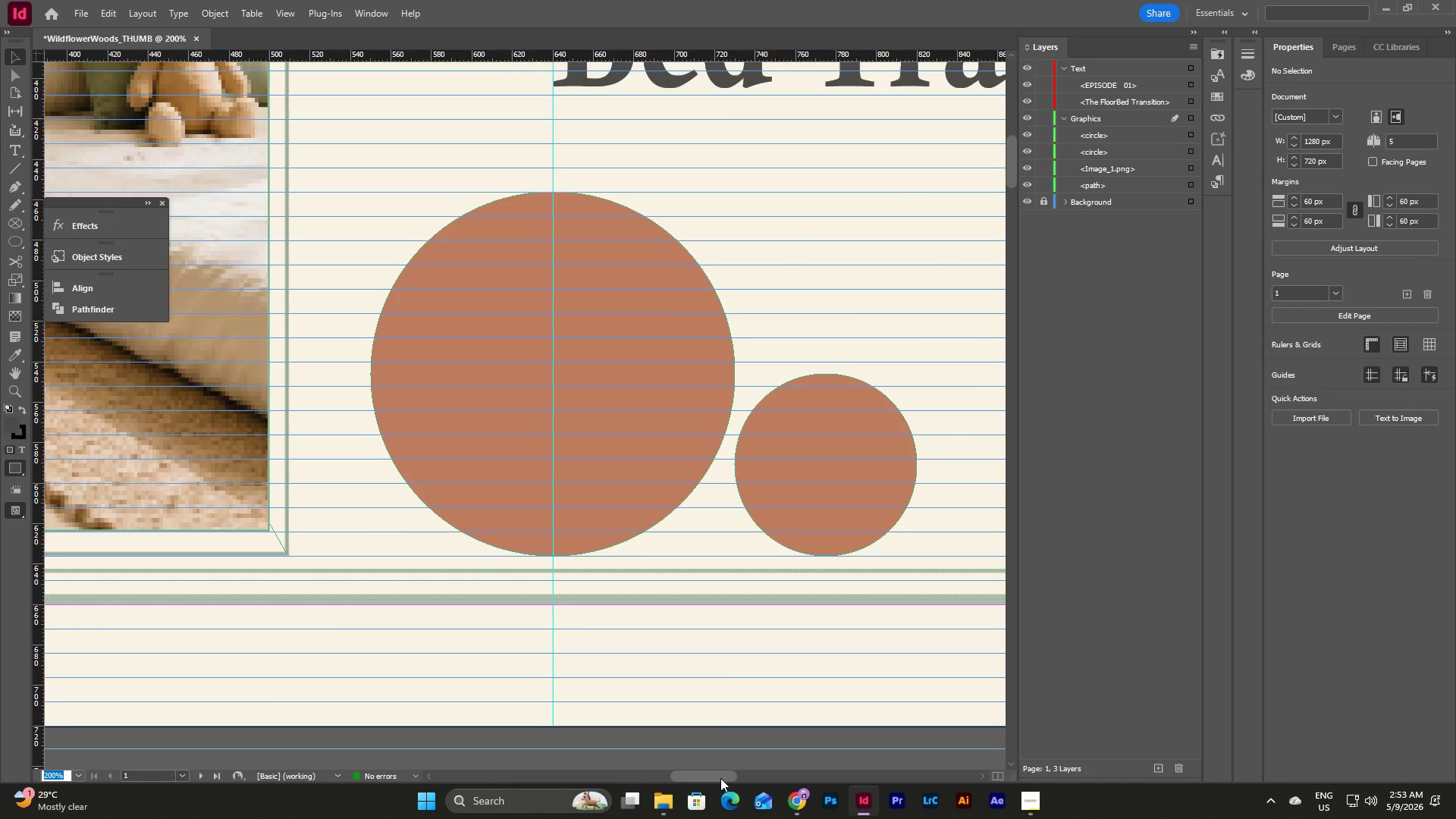 
left_click_drag(start_coordinate=[720, 778], to_coordinate=[754, 767])
 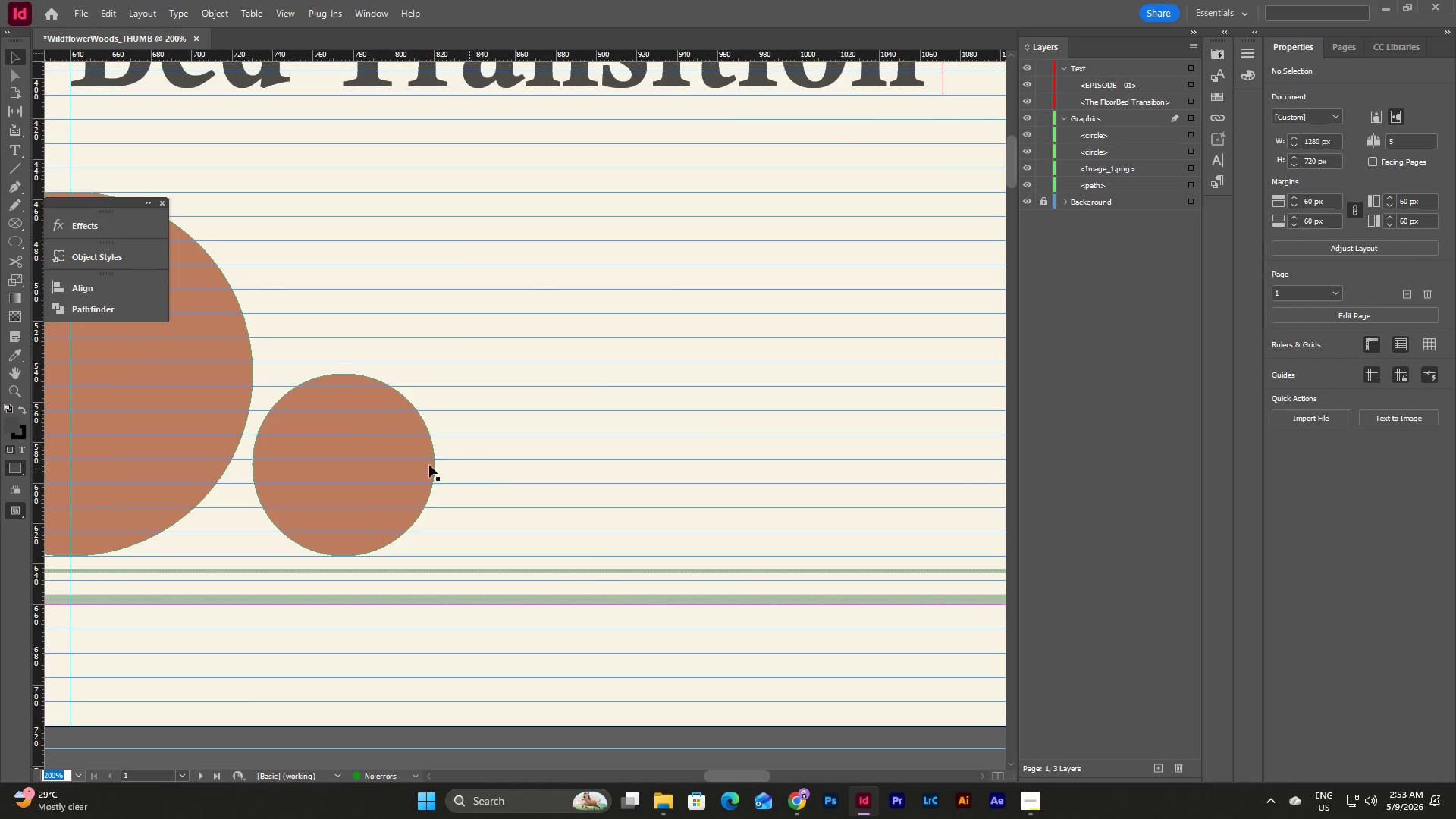 
left_click([355, 462])
 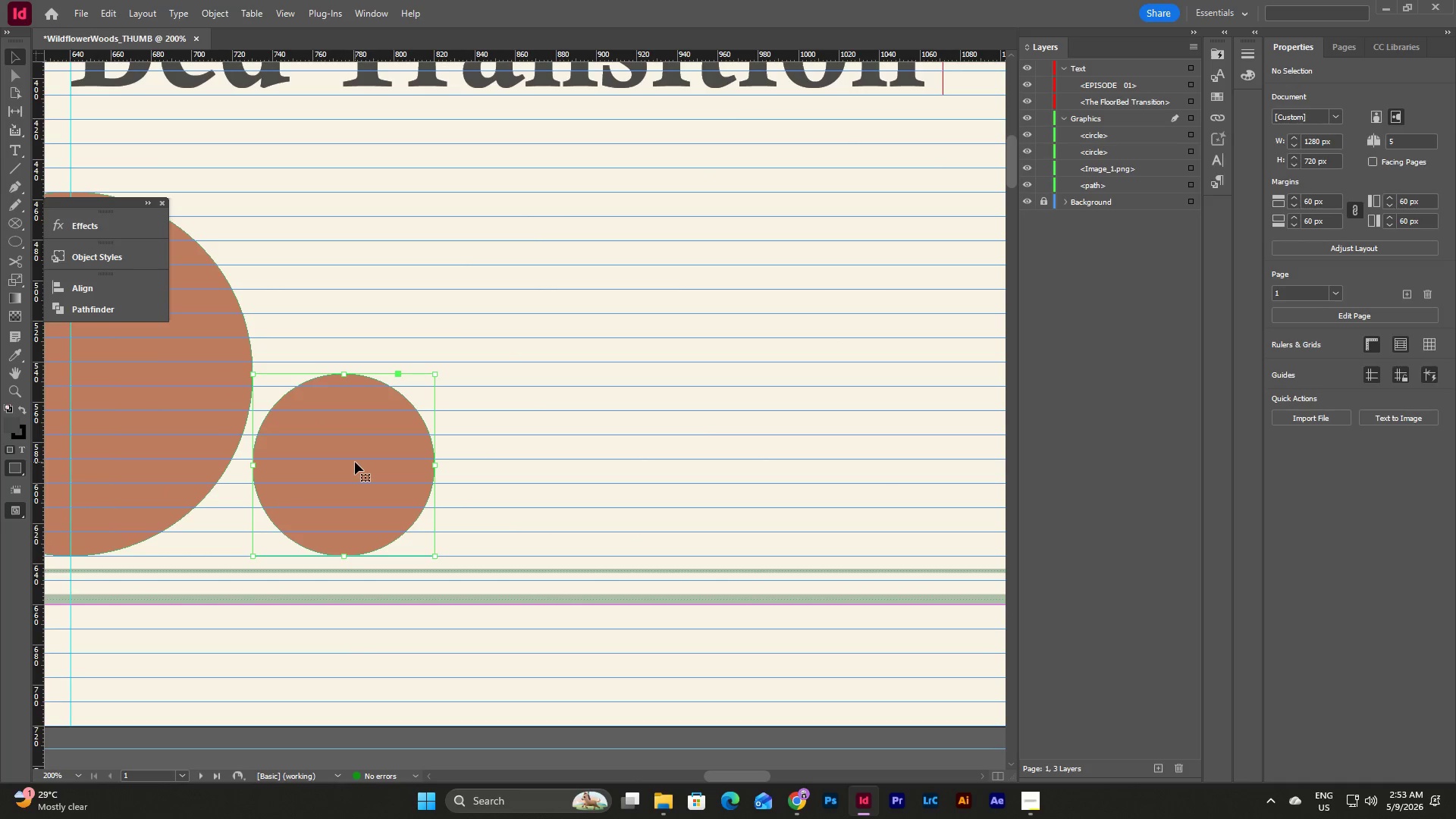 
key(Control+C)
 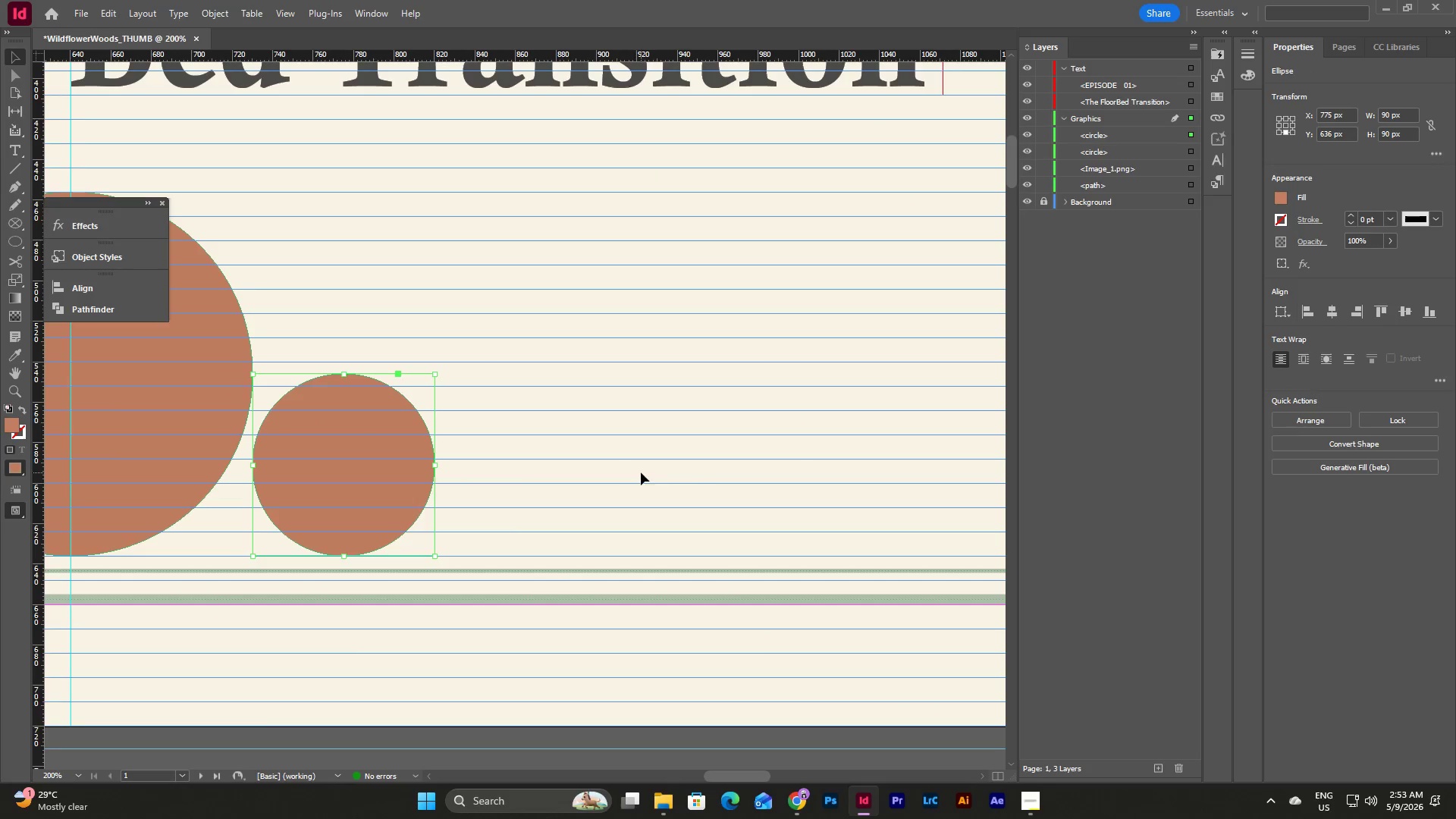 
left_click([641, 472])
 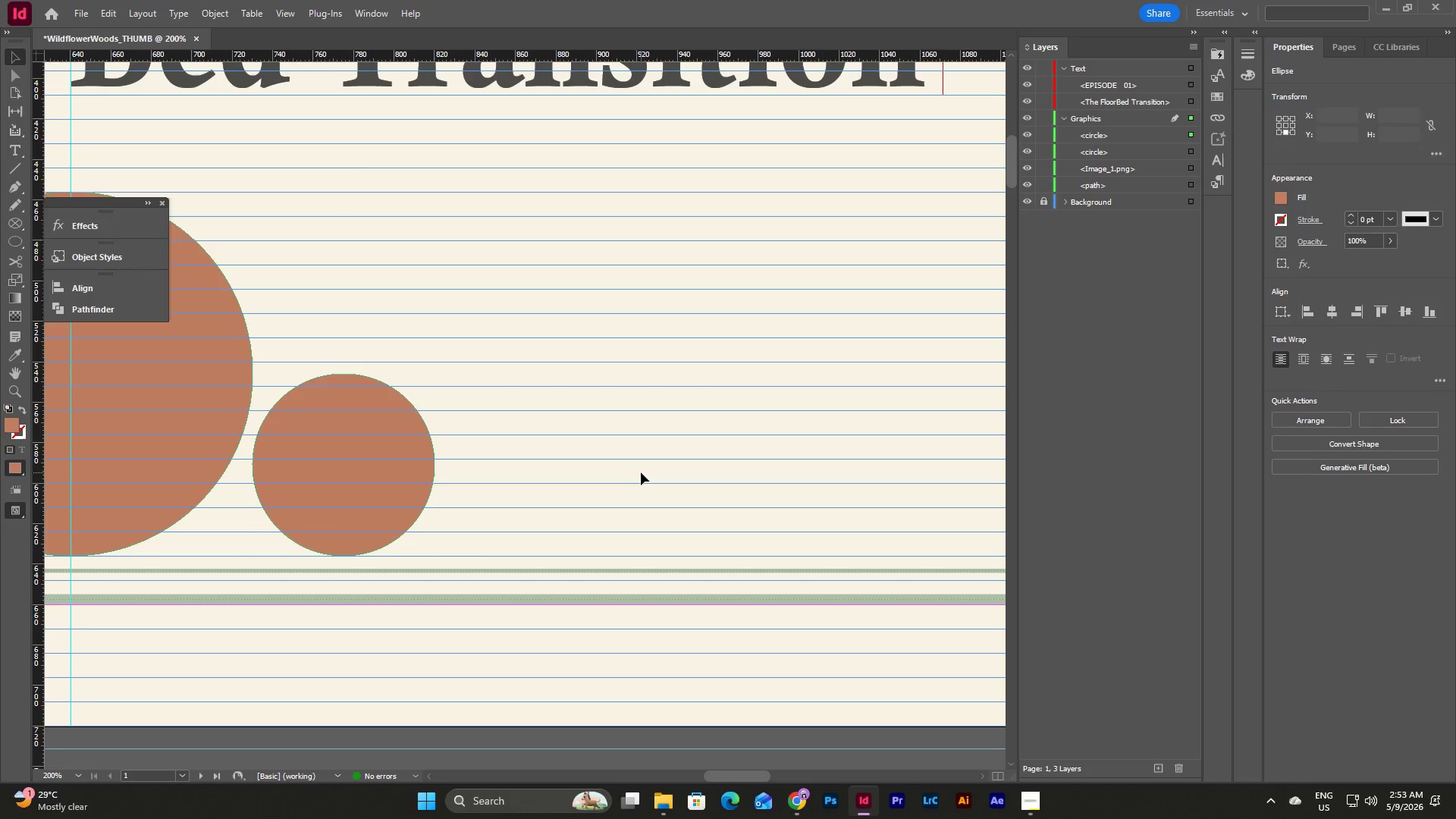 
key(Control+V)
 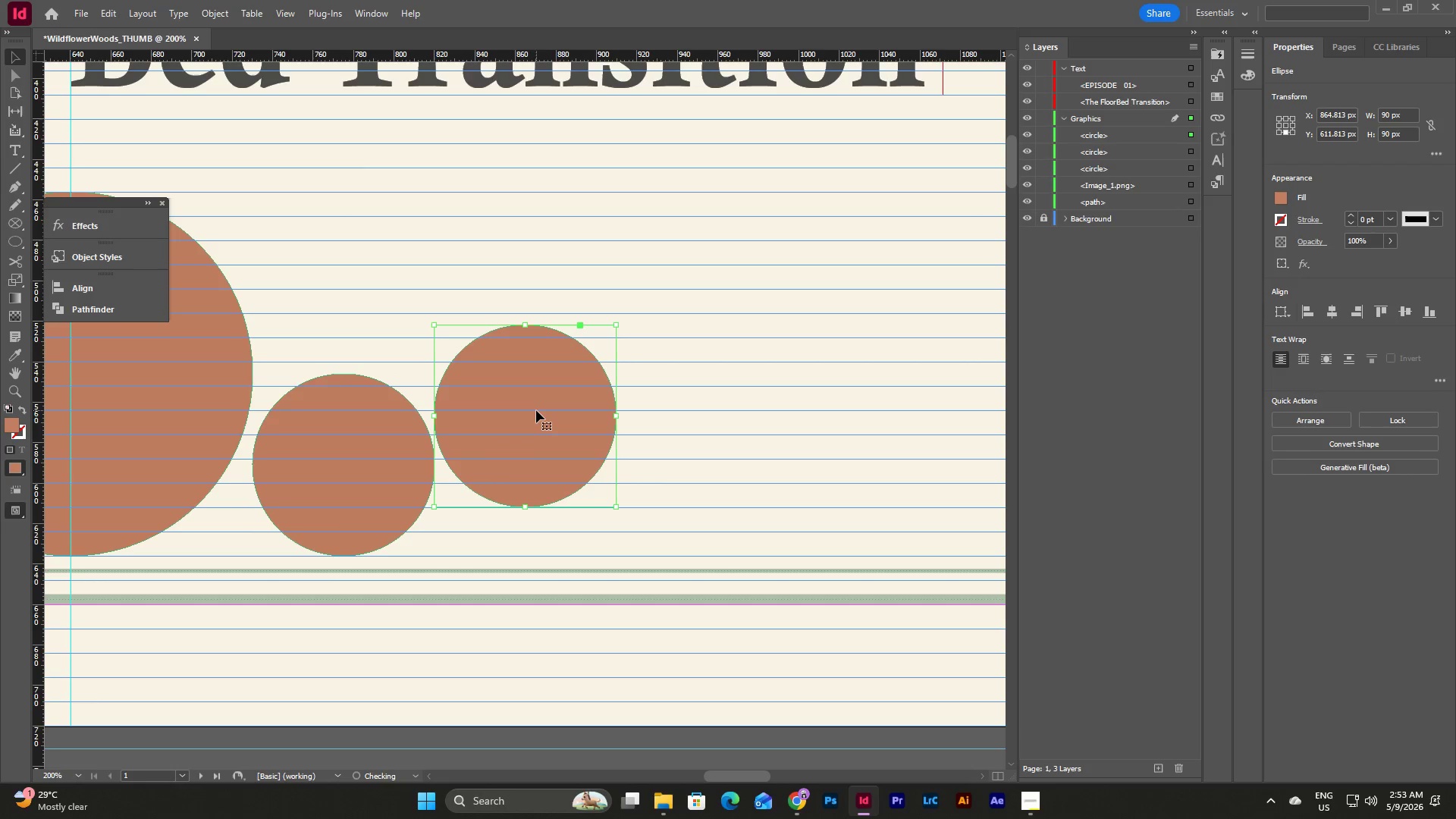 
left_click_drag(start_coordinate=[536, 410], to_coordinate=[534, 461])
 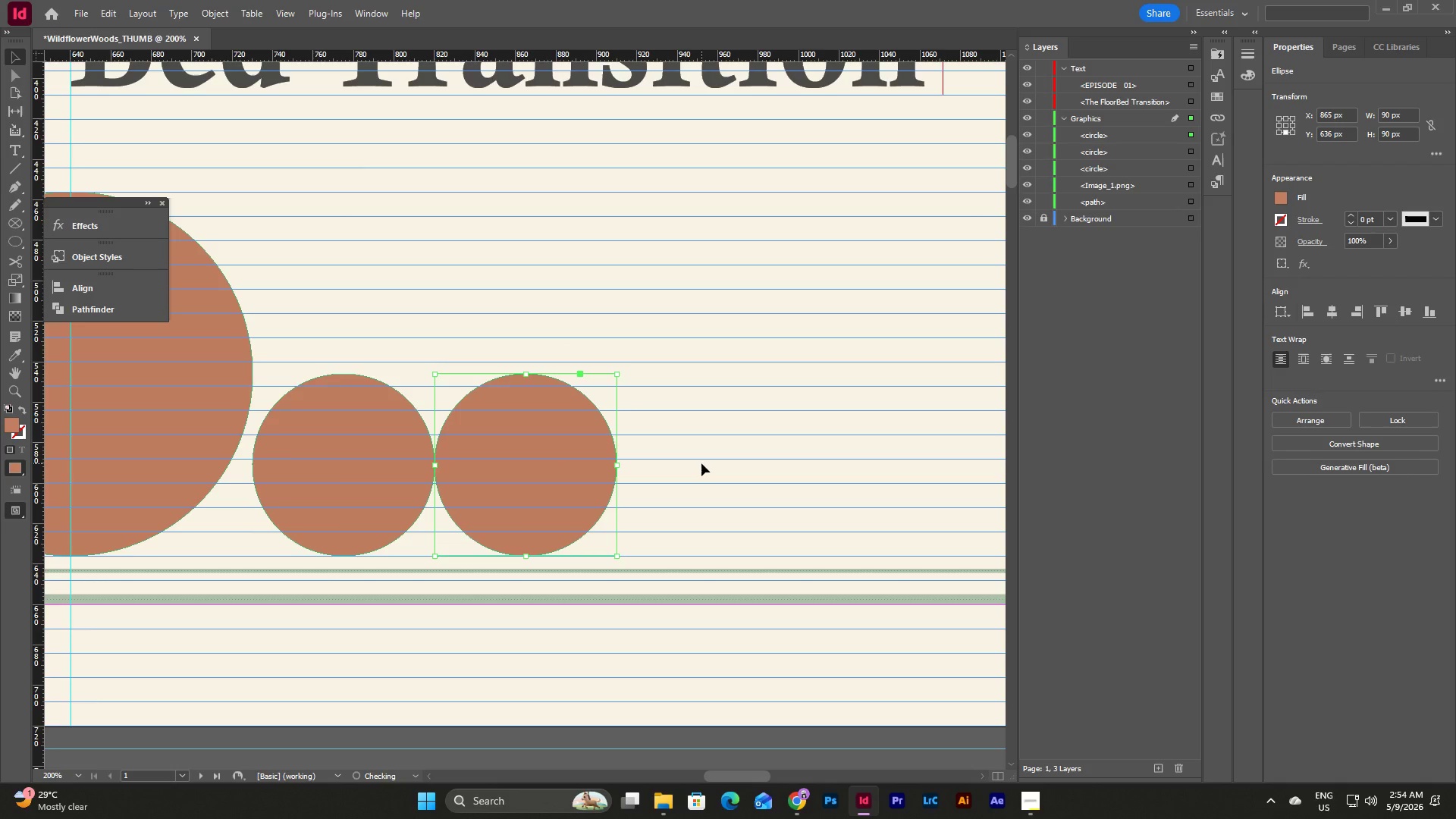 
left_click([701, 463])
 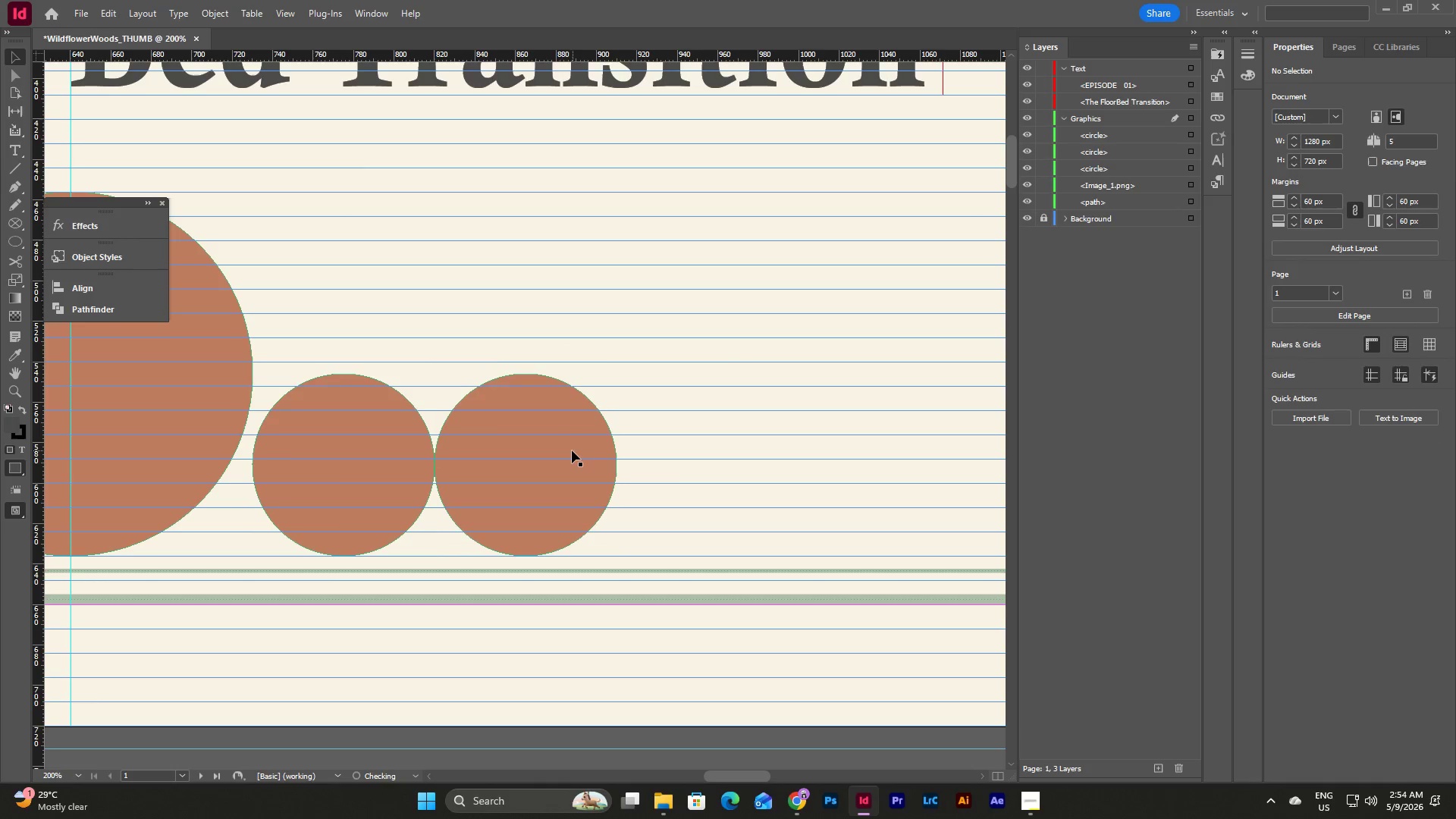 
left_click([572, 450])
 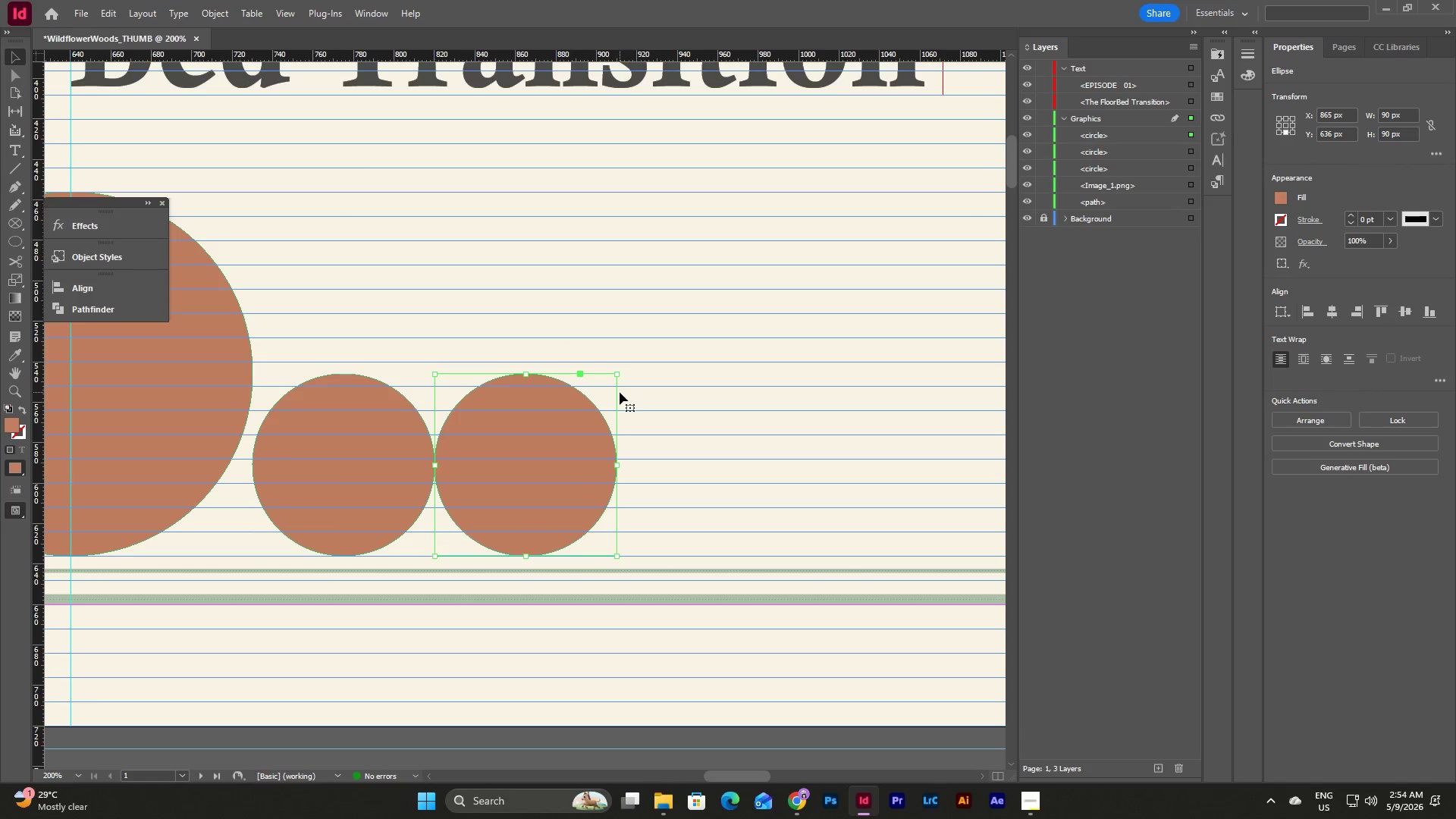 
hold_key(key=ShiftLeft, duration=0.73)
 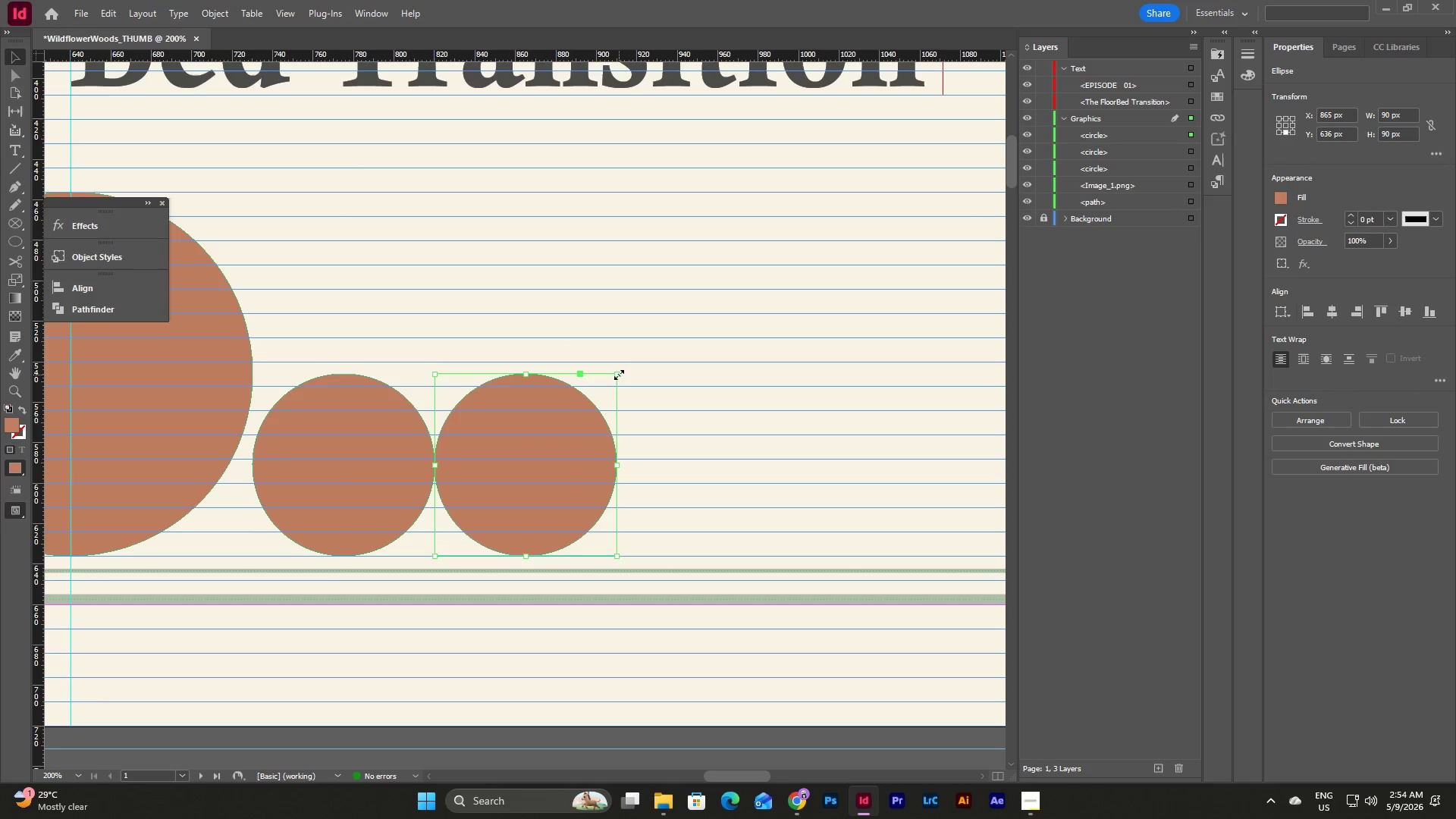 
hold_key(key=ShiftLeft, duration=5.03)
left_click_drag(start_coordinate=[619, 375], to_coordinate=[556, 503])
 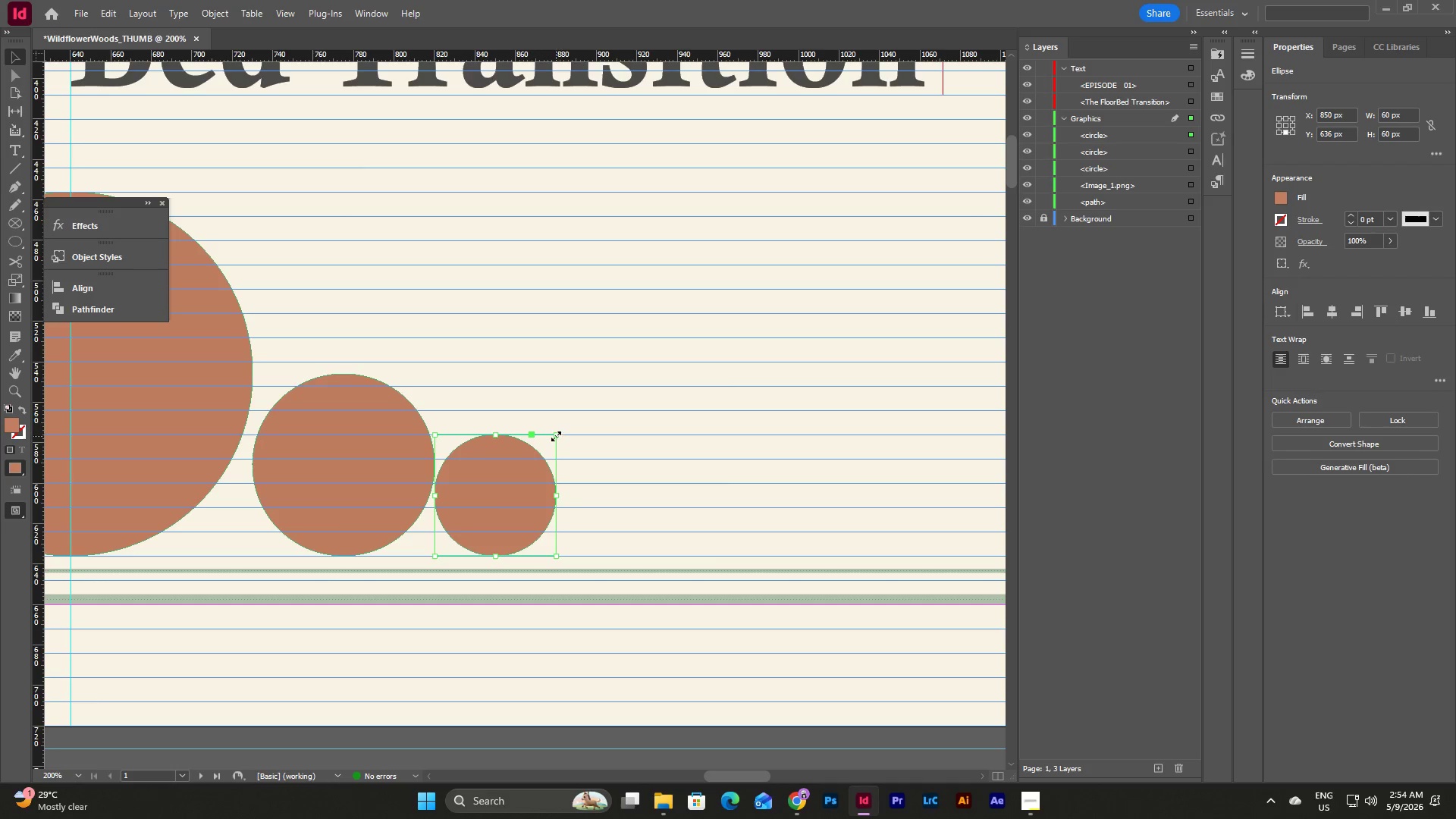 
hold_key(key=ShiftLeft, duration=5.19)
left_click_drag(start_coordinate=[556, 436], to_coordinate=[554, 466])
 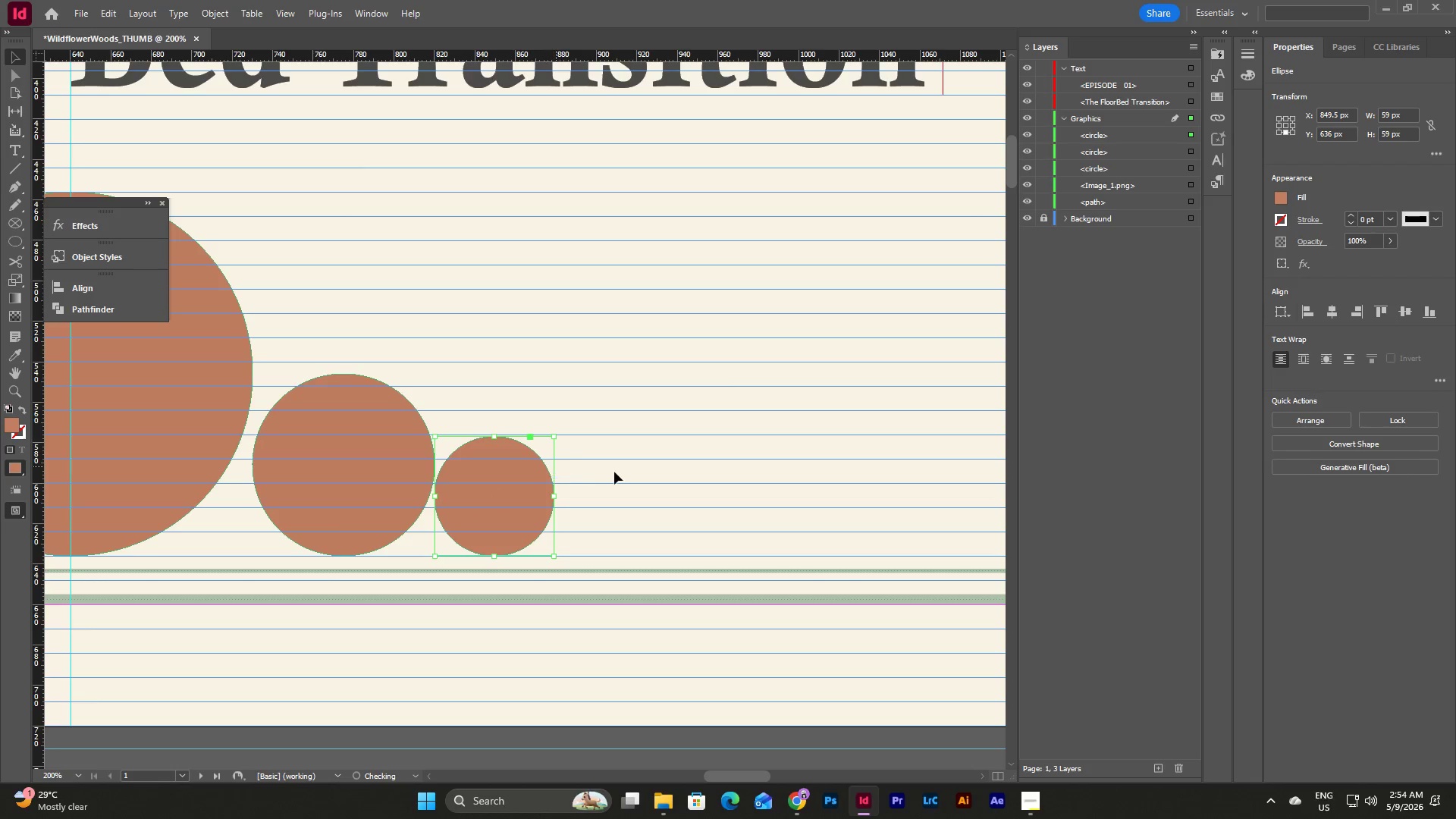 
left_click([617, 472])
 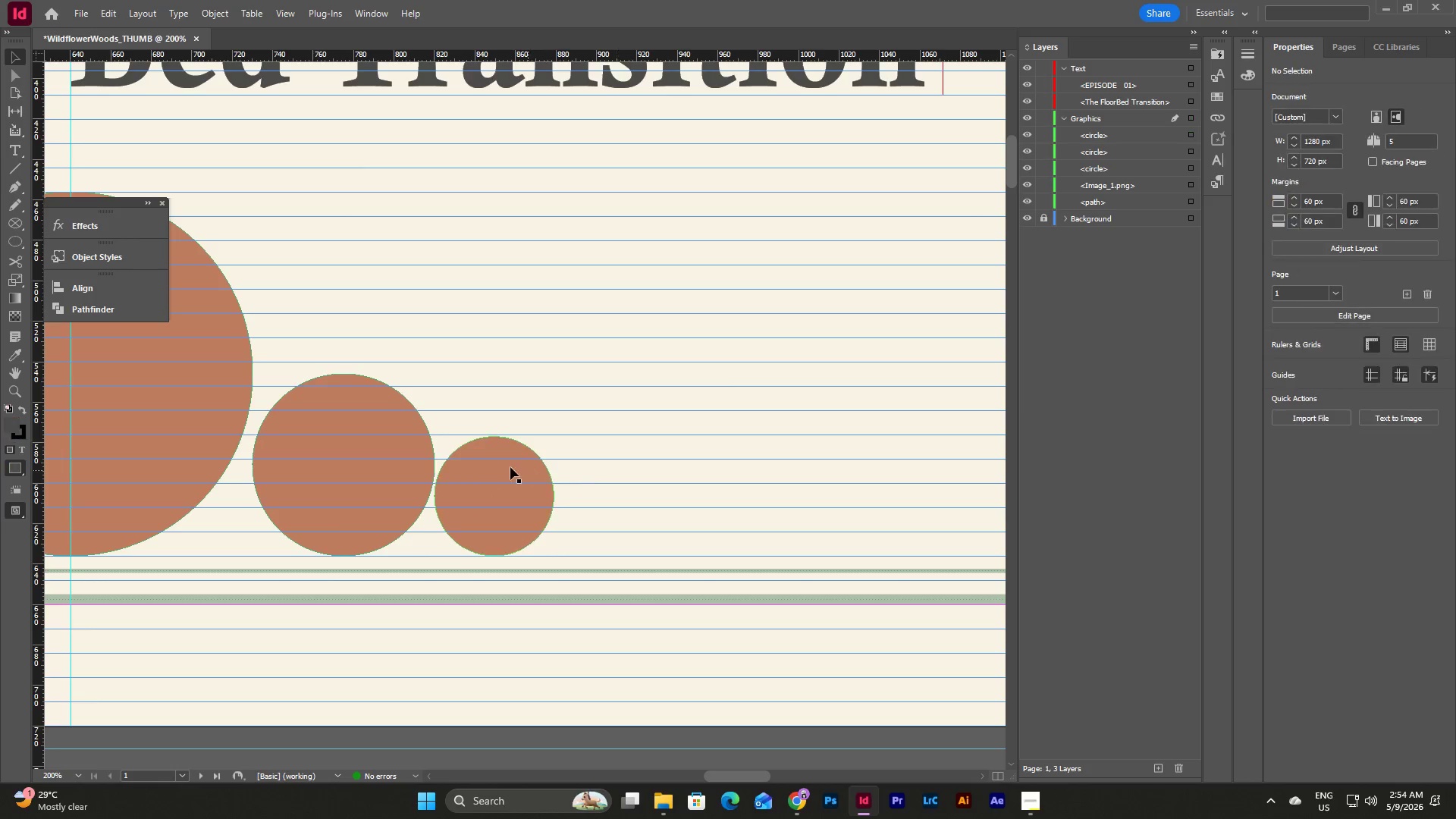 
left_click([510, 467])
 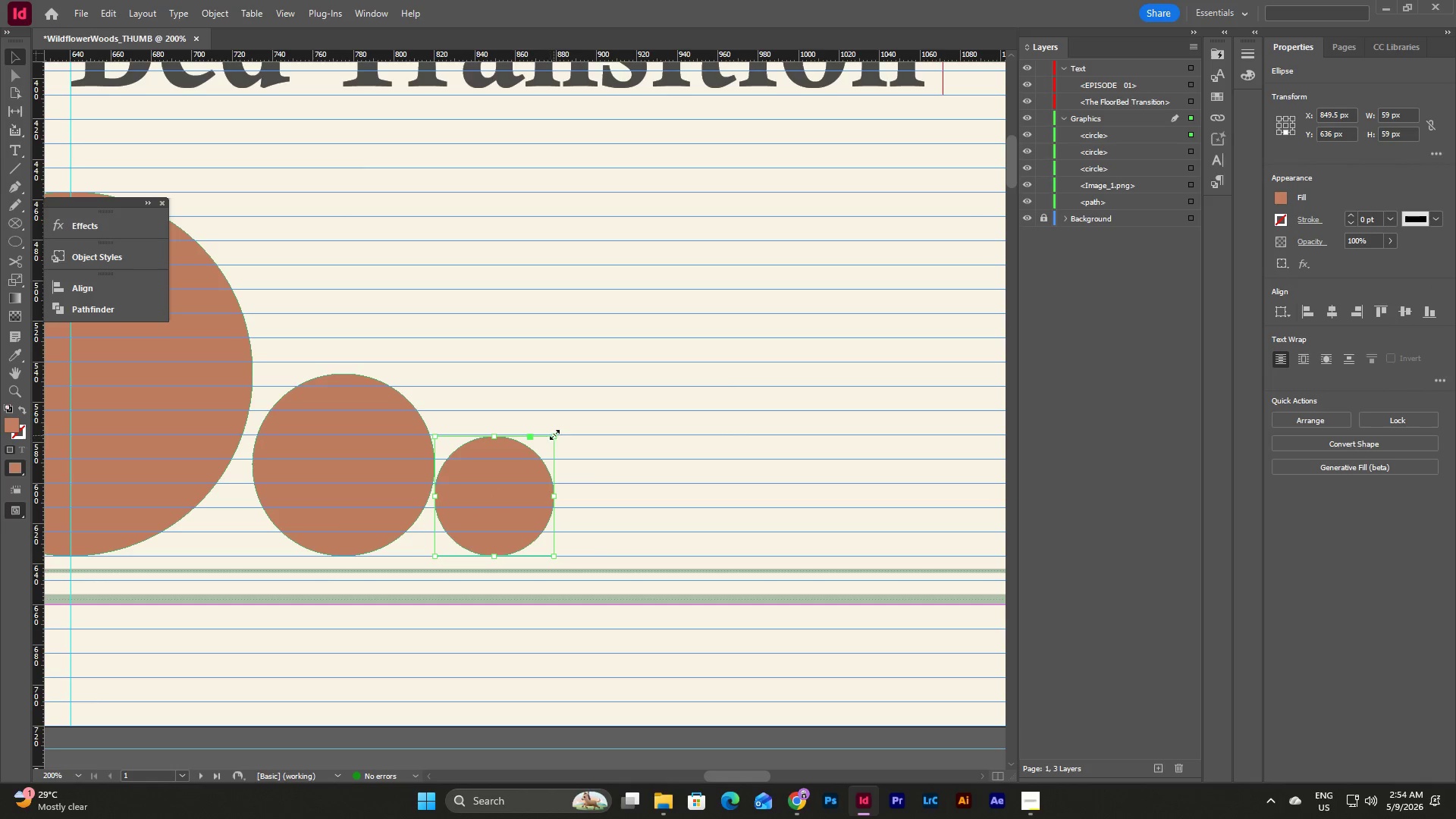 
hold_key(key=ShiftLeft, duration=3.08)
left_click_drag(start_coordinate=[554, 435], to_coordinate=[541, 466])
 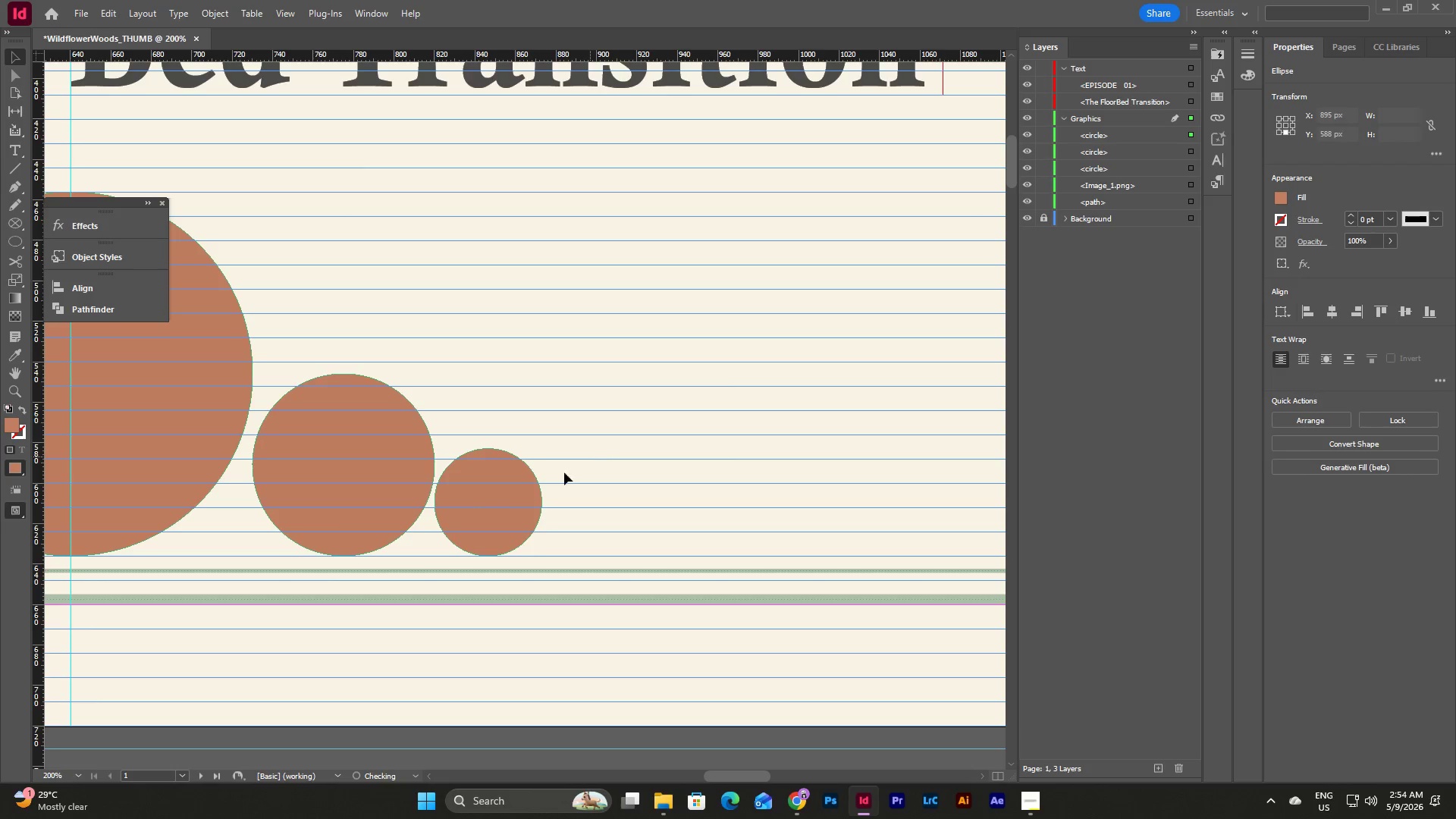 
double_click([507, 488])
 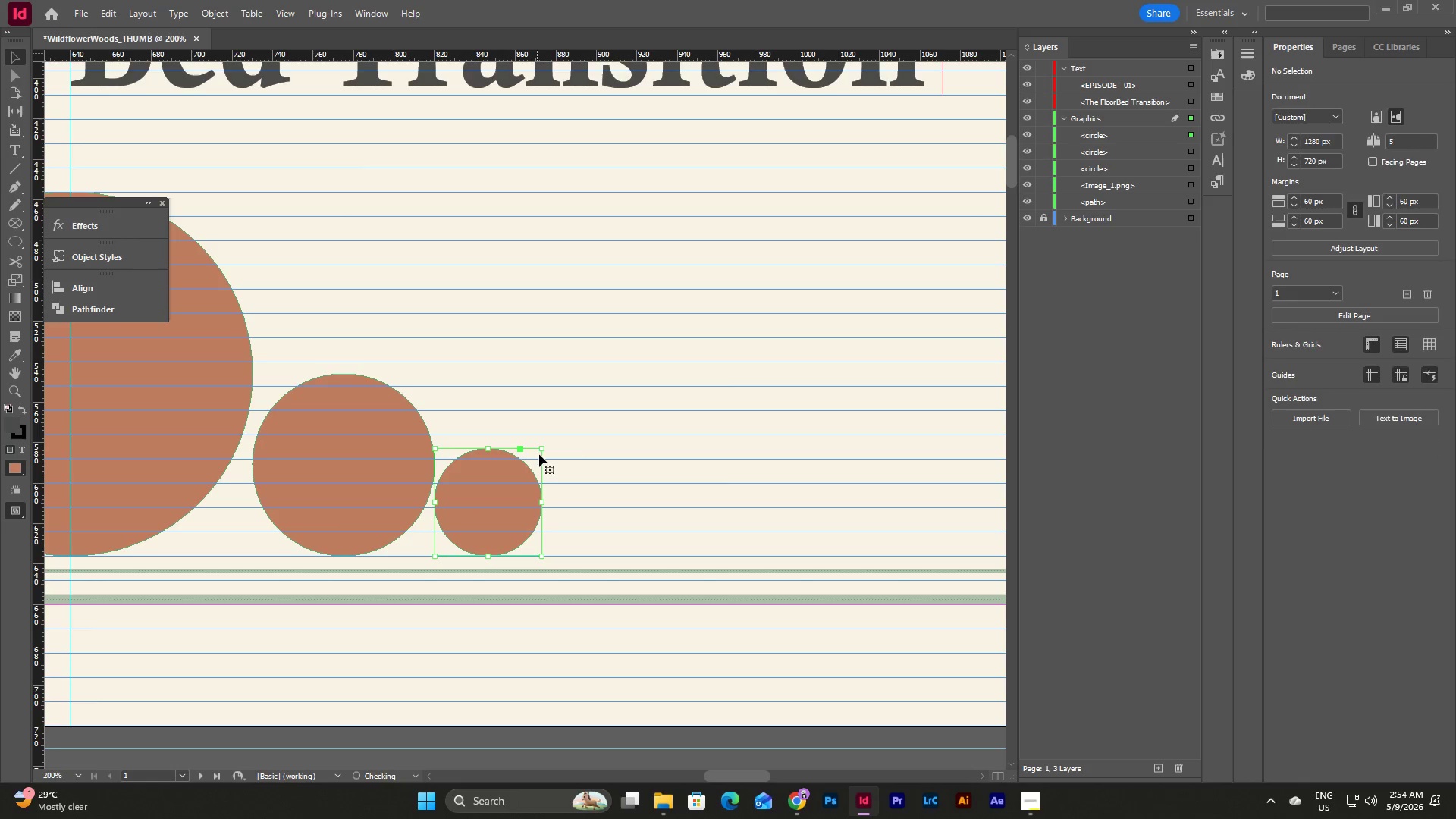 
hold_key(key=ShiftLeft, duration=2.58)
left_click_drag(start_coordinate=[544, 447], to_coordinate=[526, 467])
 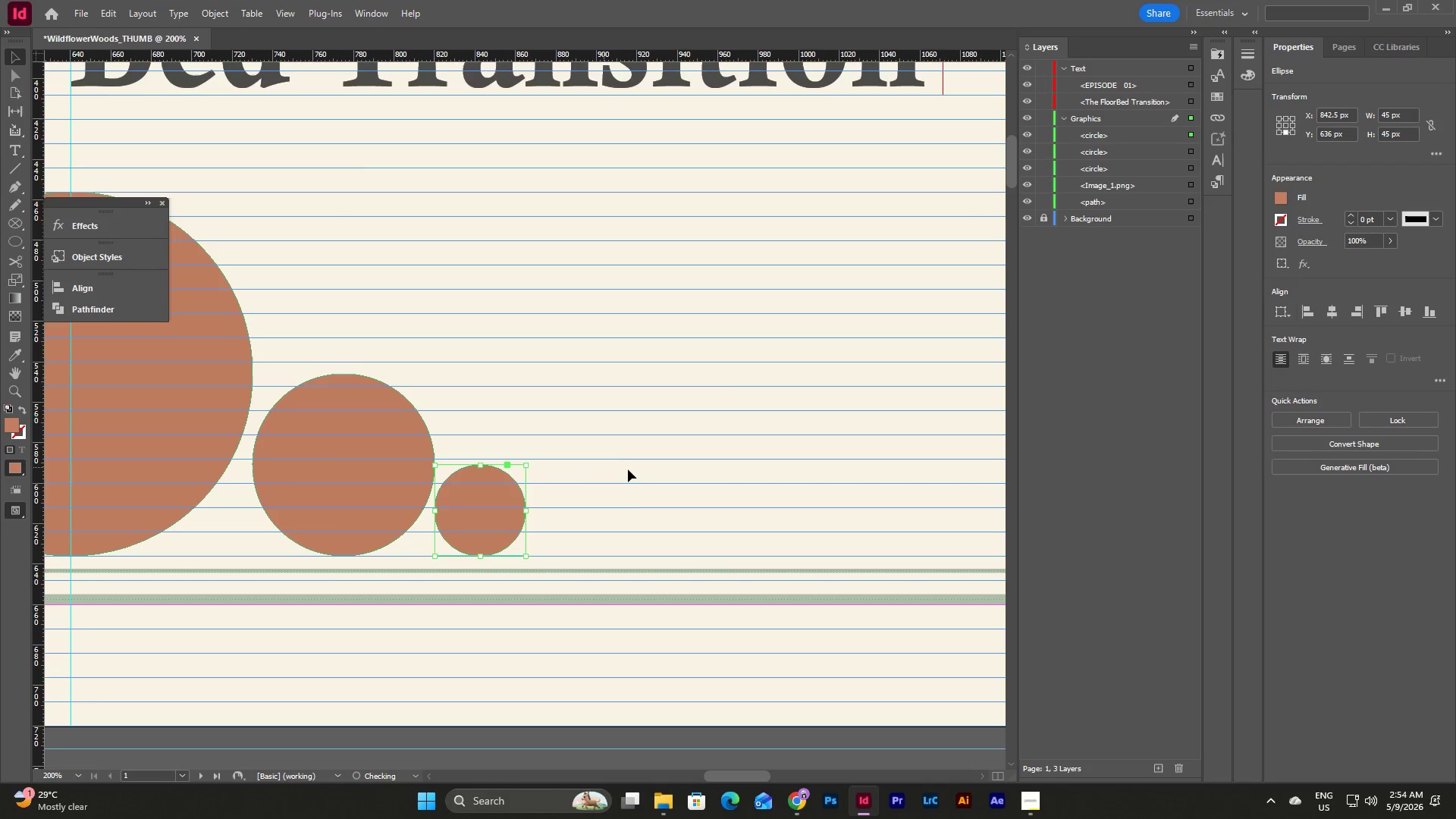 
left_click([632, 470])
 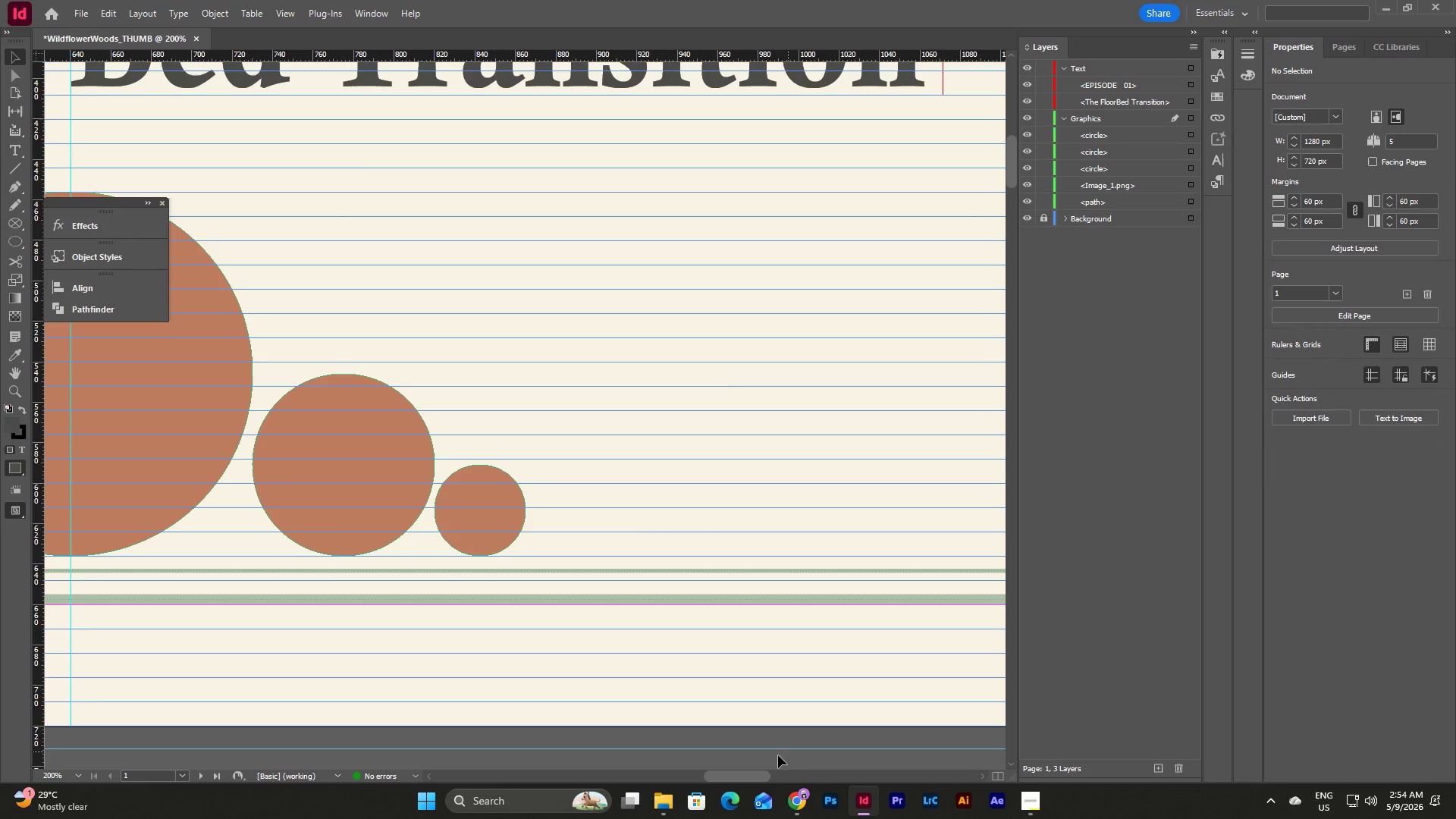 
left_click_drag(start_coordinate=[755, 777], to_coordinate=[722, 777])
 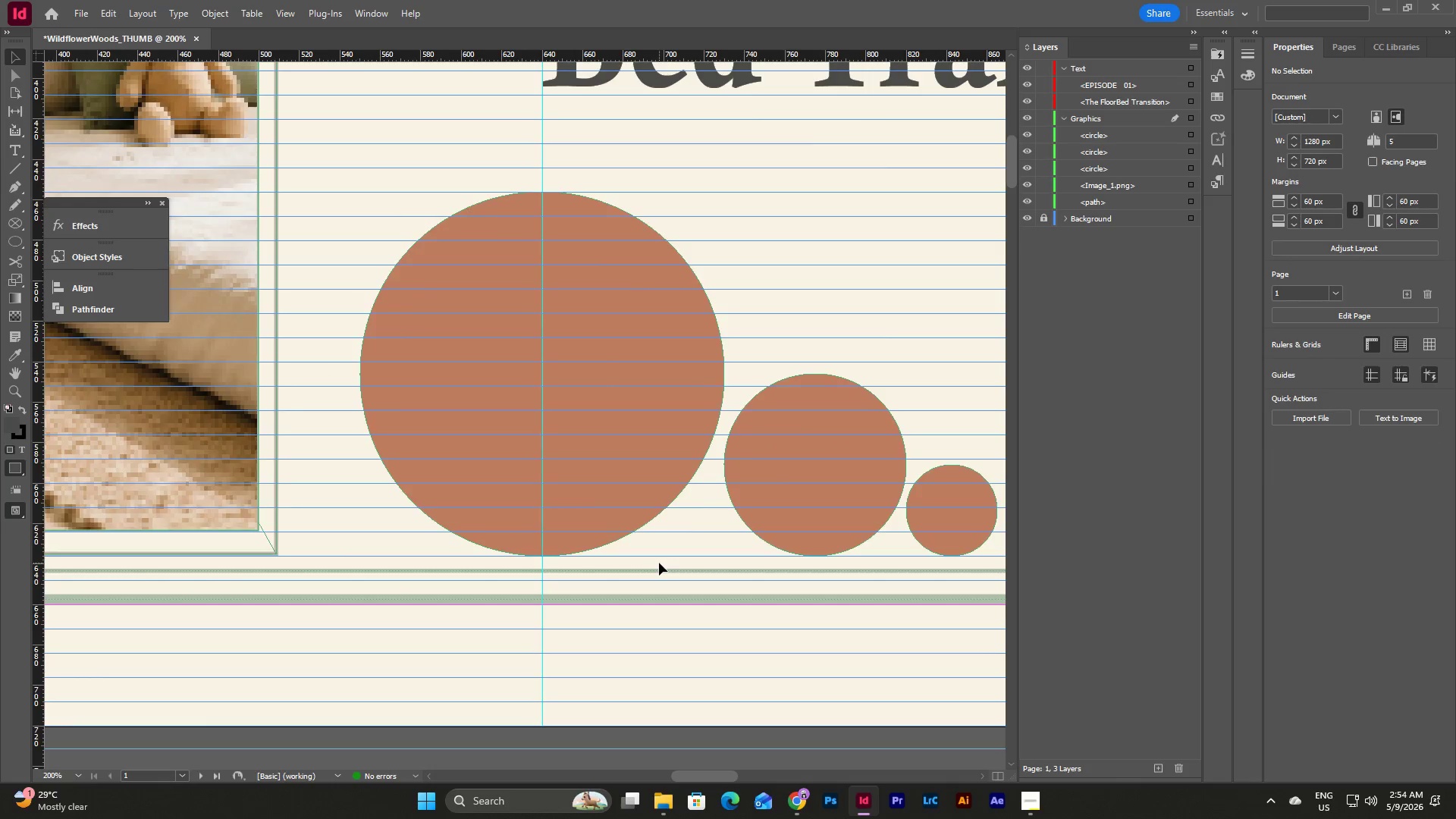 
scroll: coordinate [595, 526], scroll_direction: up, amount: 6.0
 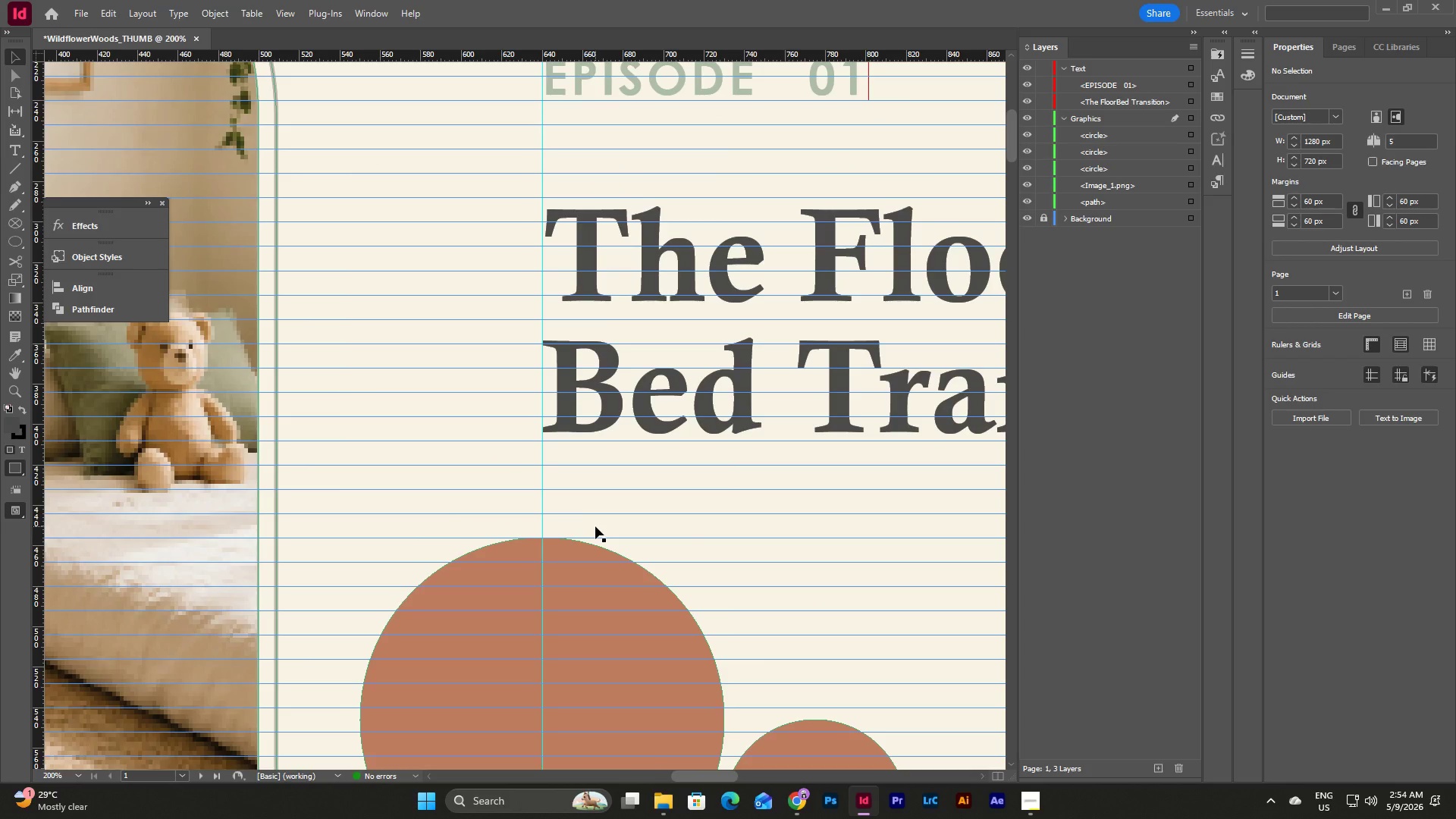 
scroll: coordinate [595, 526], scroll_direction: down, amount: 2.0
 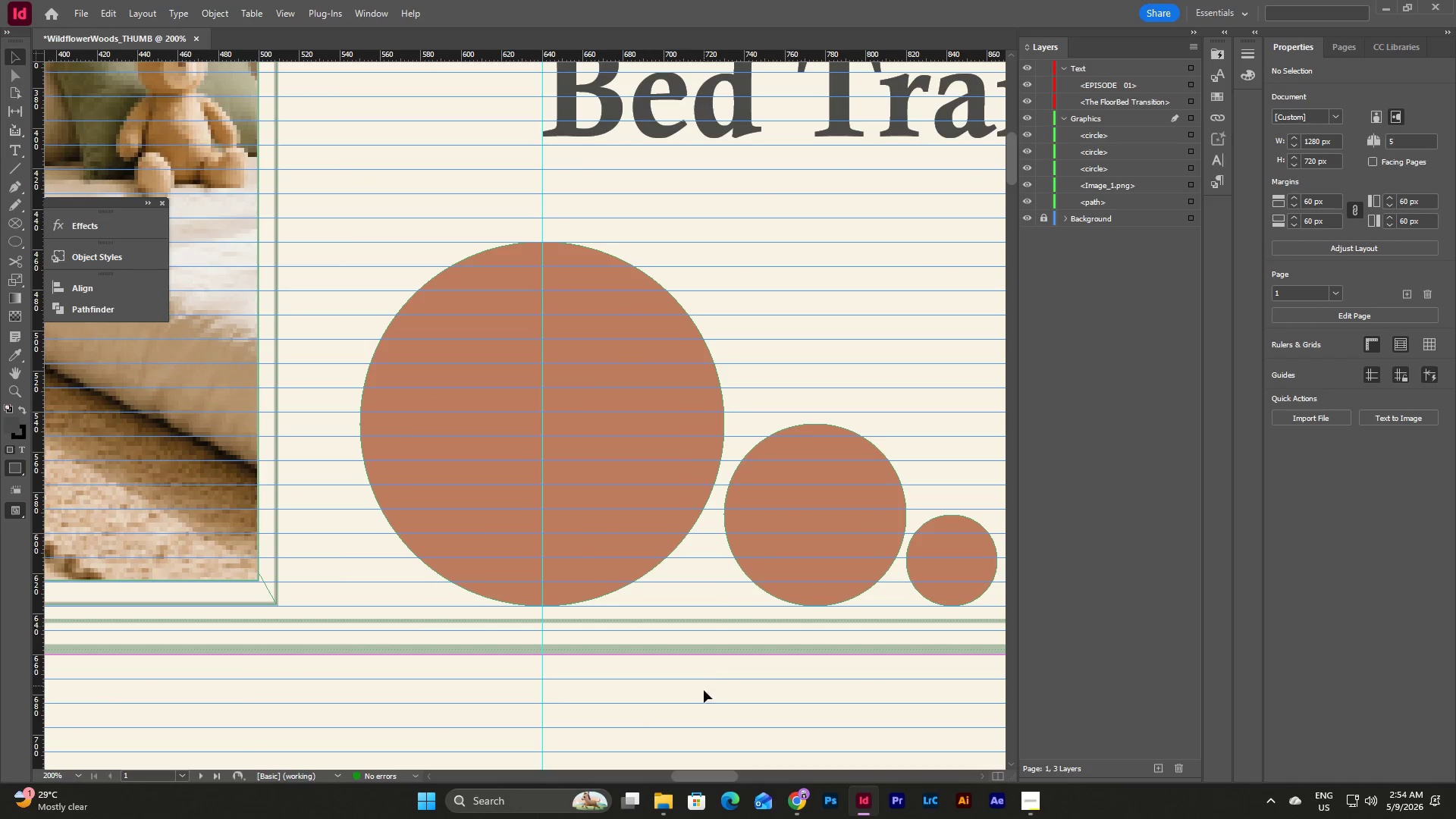 
left_click_drag(start_coordinate=[704, 779], to_coordinate=[700, 773])
 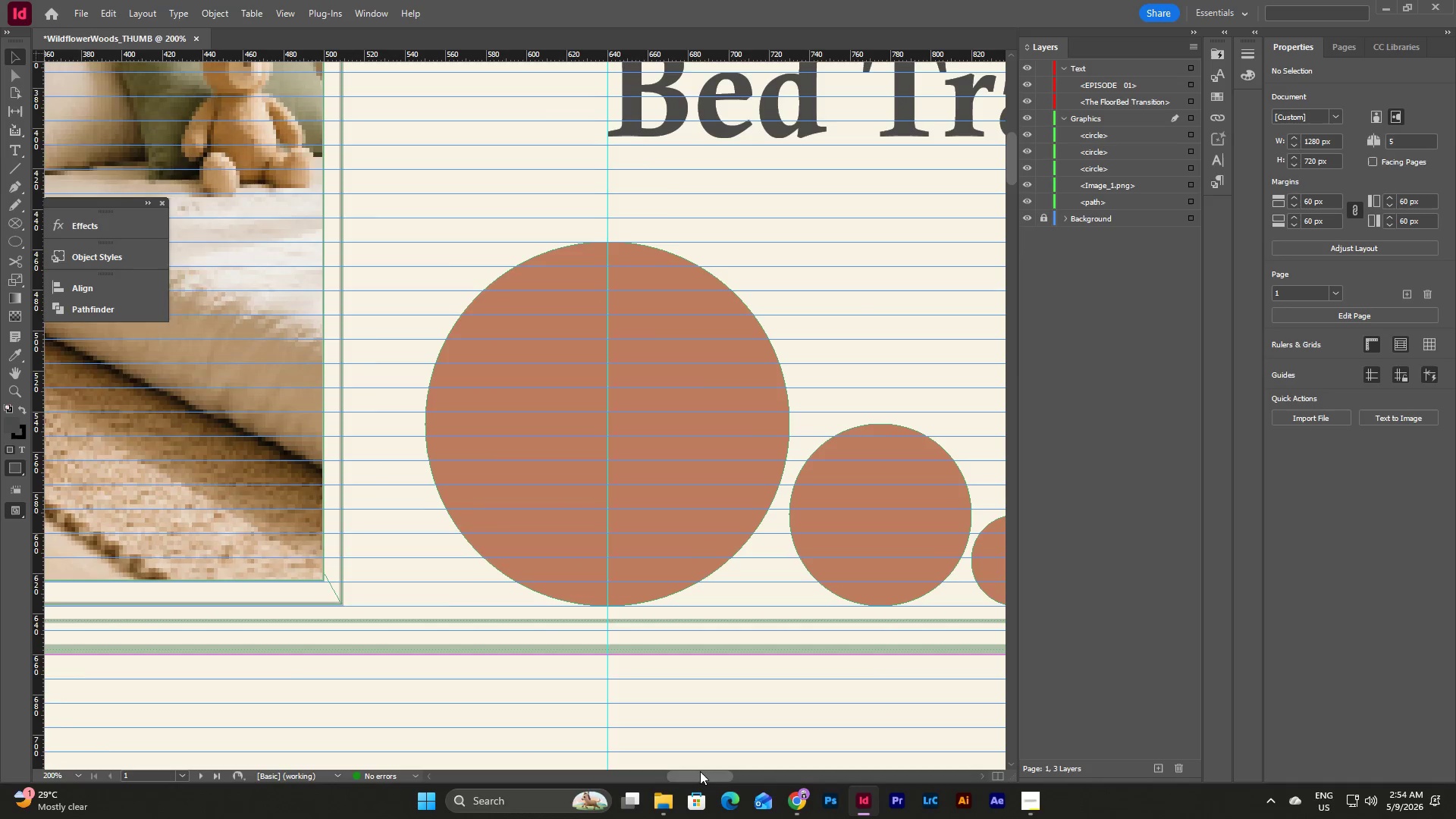 
left_click_drag(start_coordinate=[701, 771], to_coordinate=[714, 770])
 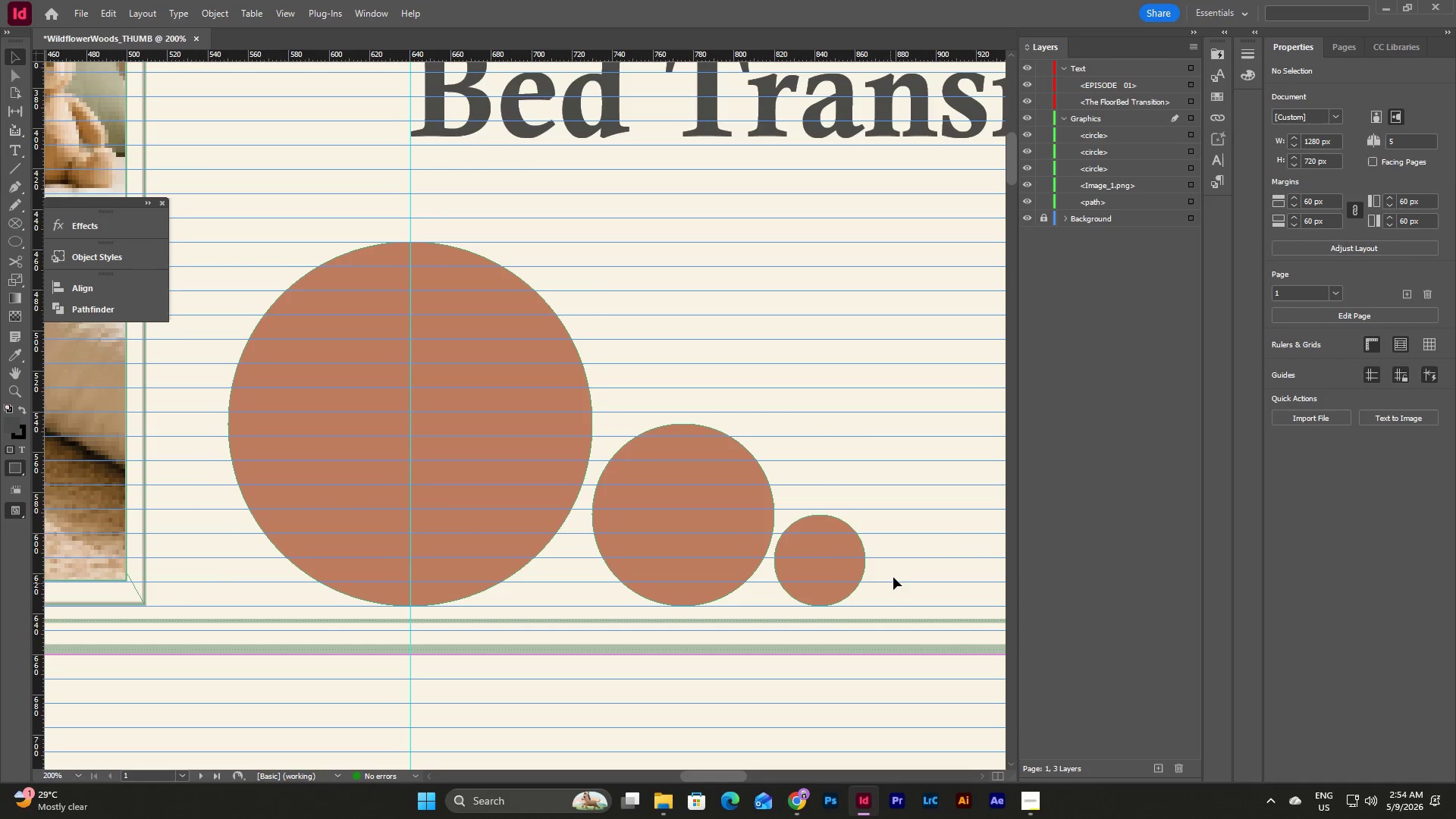 
left_click_drag(start_coordinate=[893, 577], to_coordinate=[396, 419])
 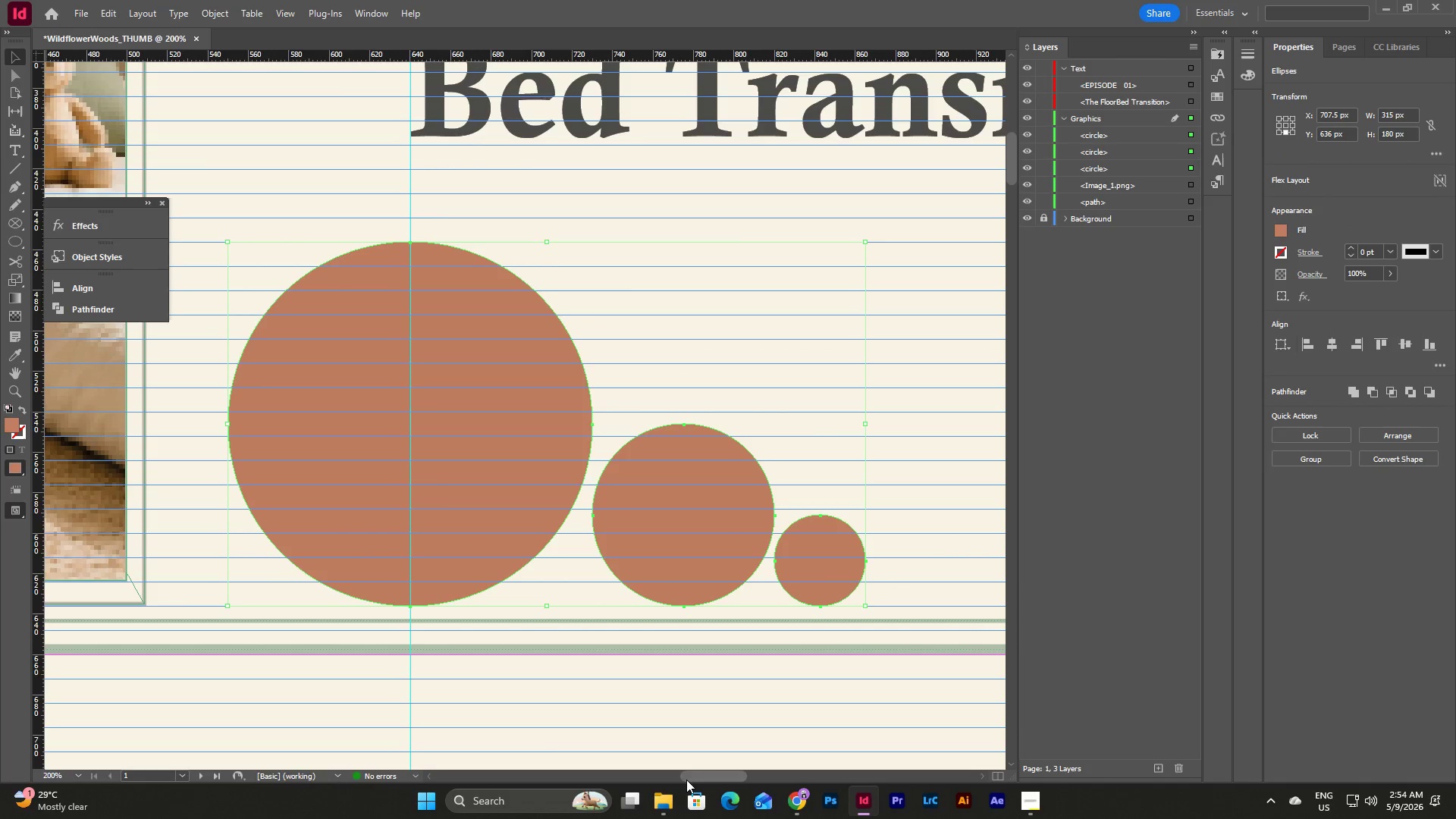 
left_click_drag(start_coordinate=[686, 780], to_coordinate=[663, 774])
 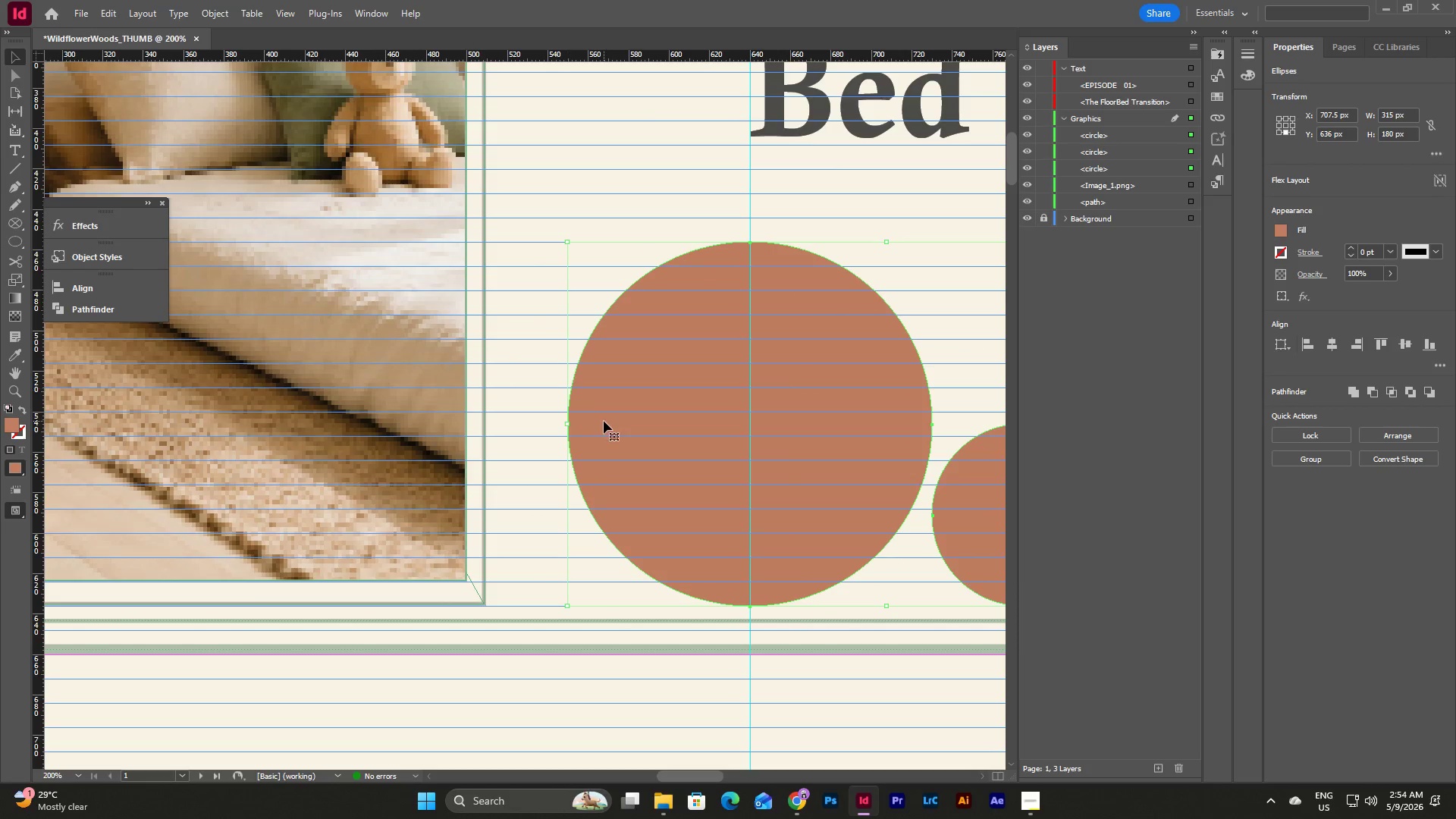 
left_click_drag(start_coordinate=[604, 421], to_coordinate=[524, 419])
 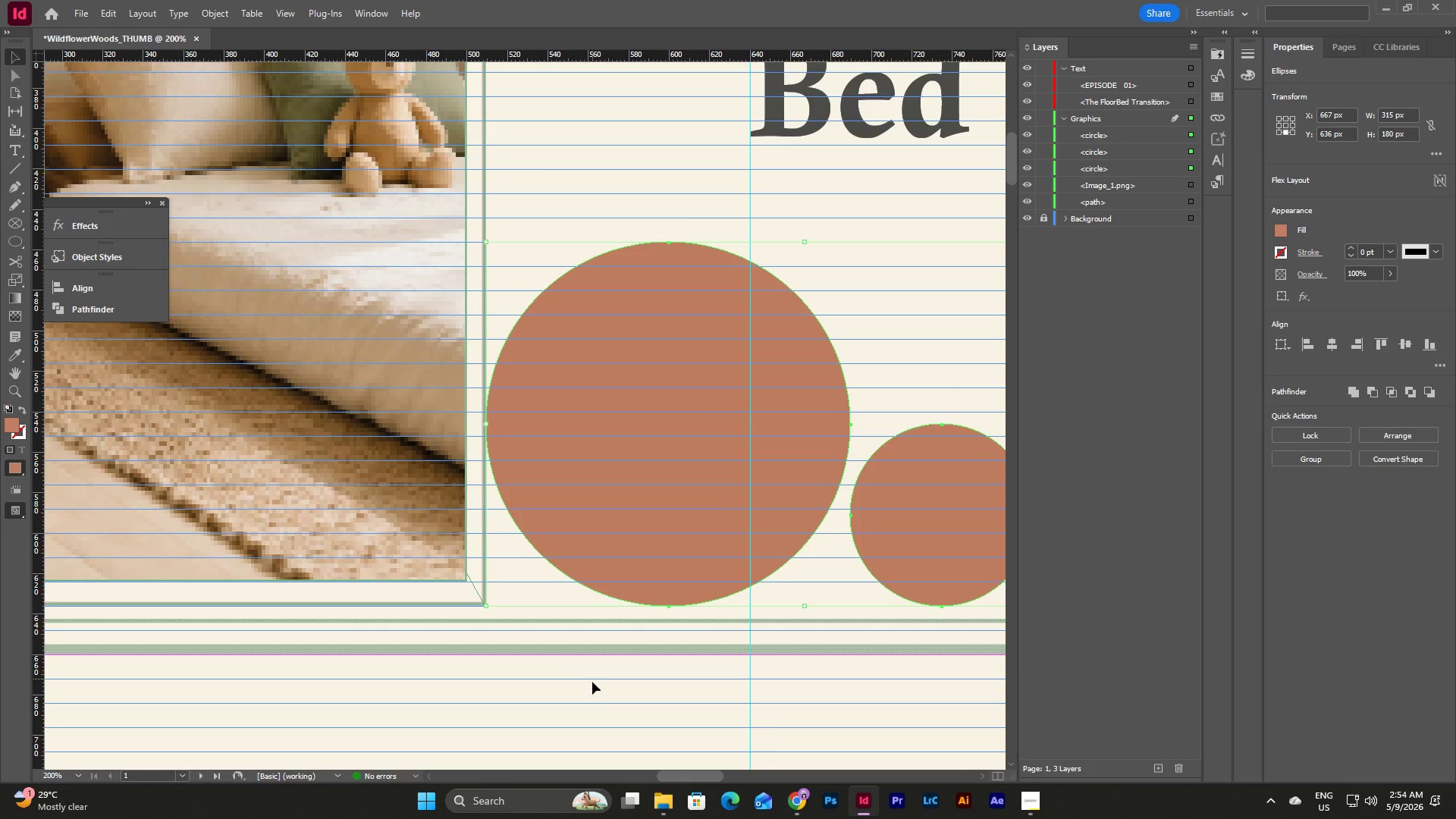 
left_click([594, 708])
 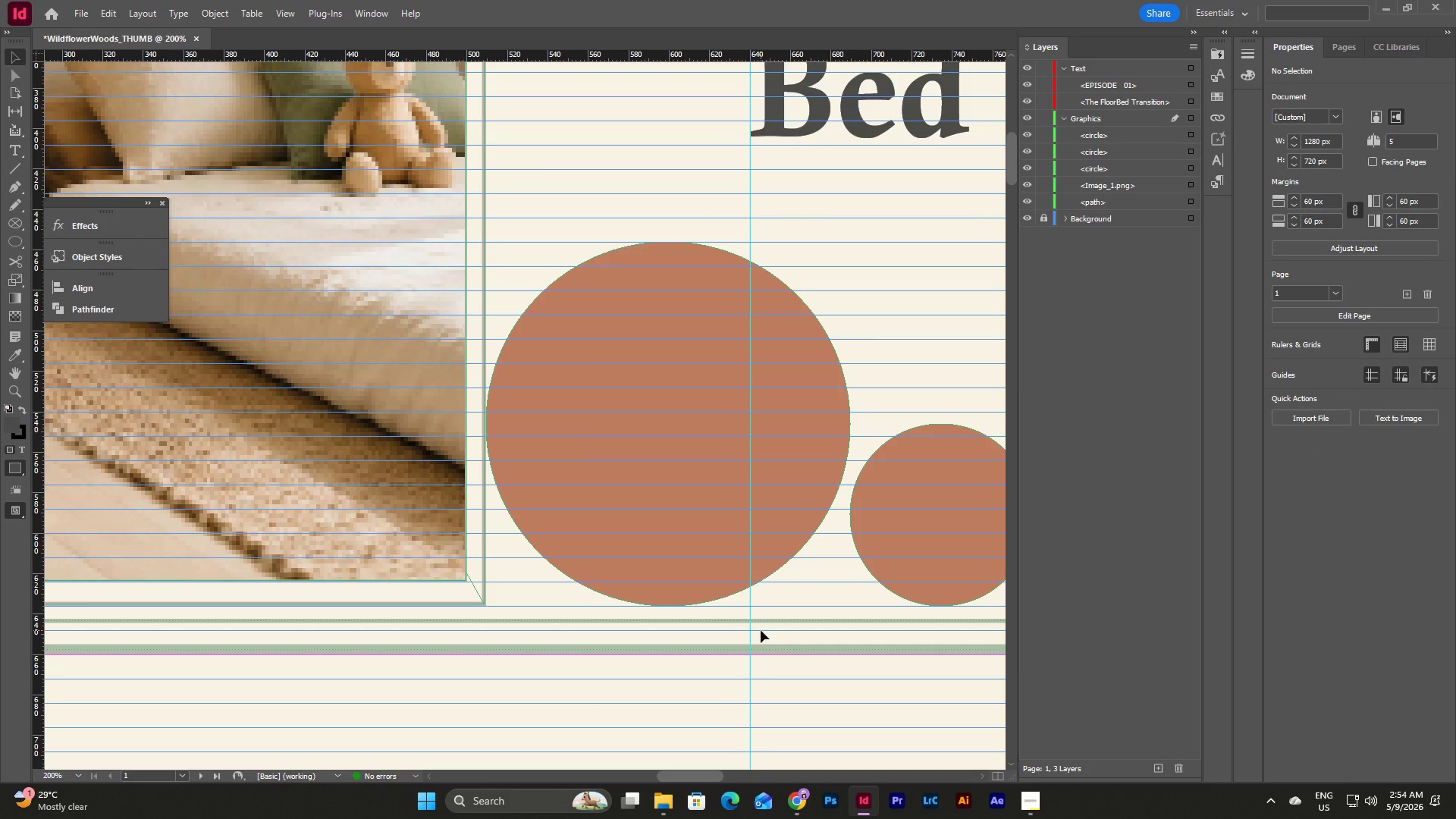 
scroll: coordinate [761, 630], scroll_direction: up, amount: 3.0
 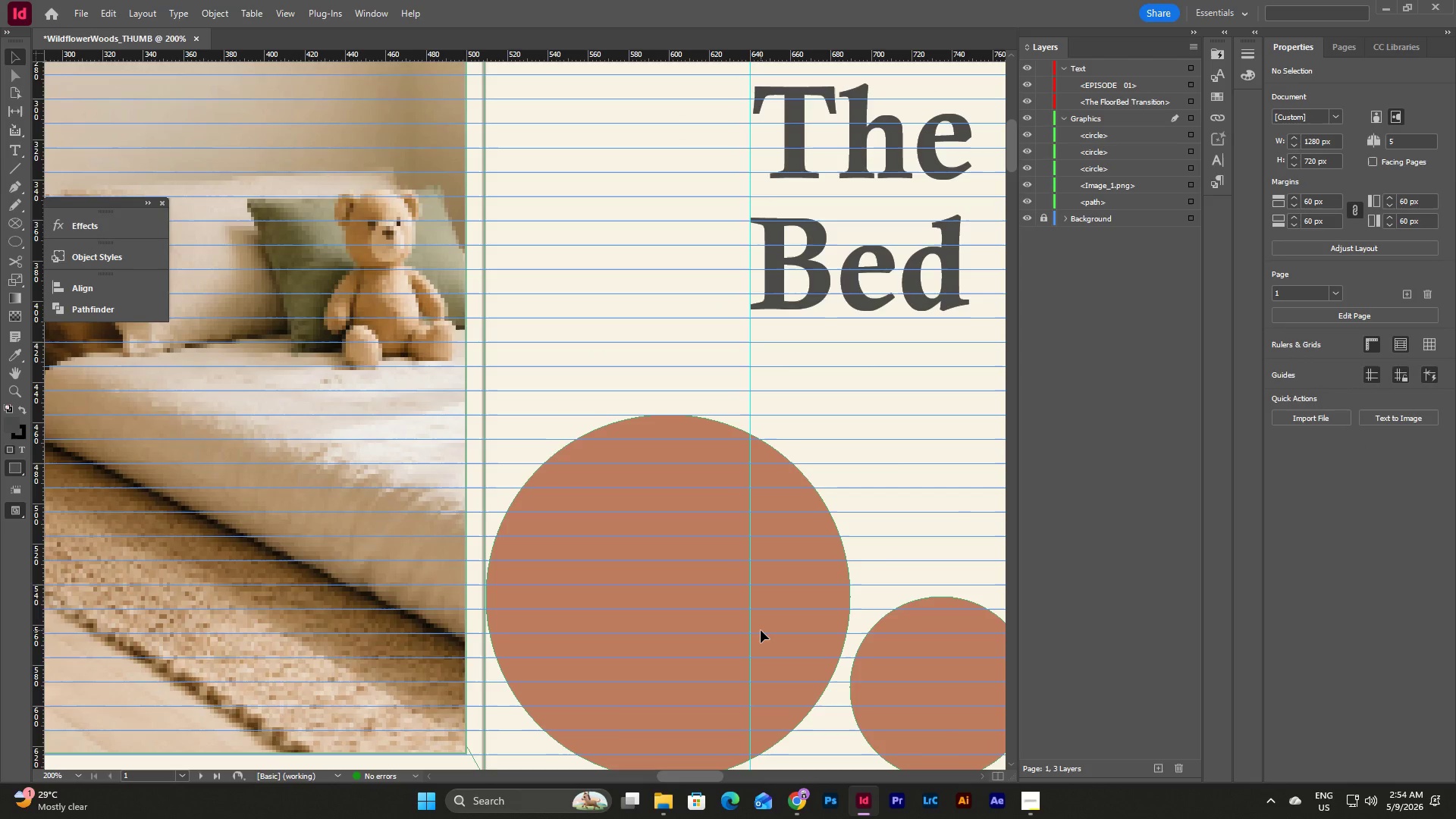 
type(ww)
 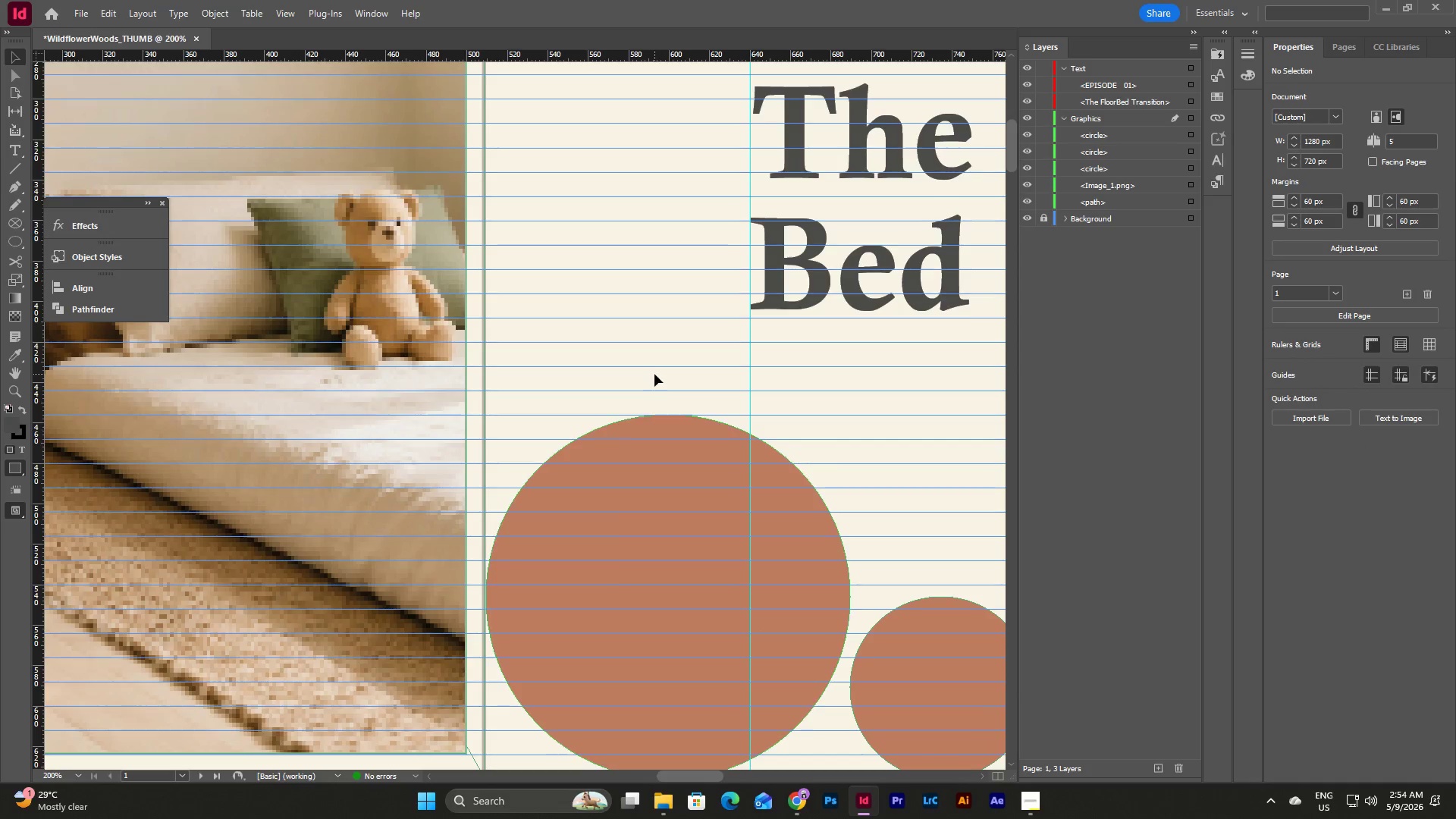 
scroll: coordinate [654, 374], scroll_direction: up, amount: 1.0
 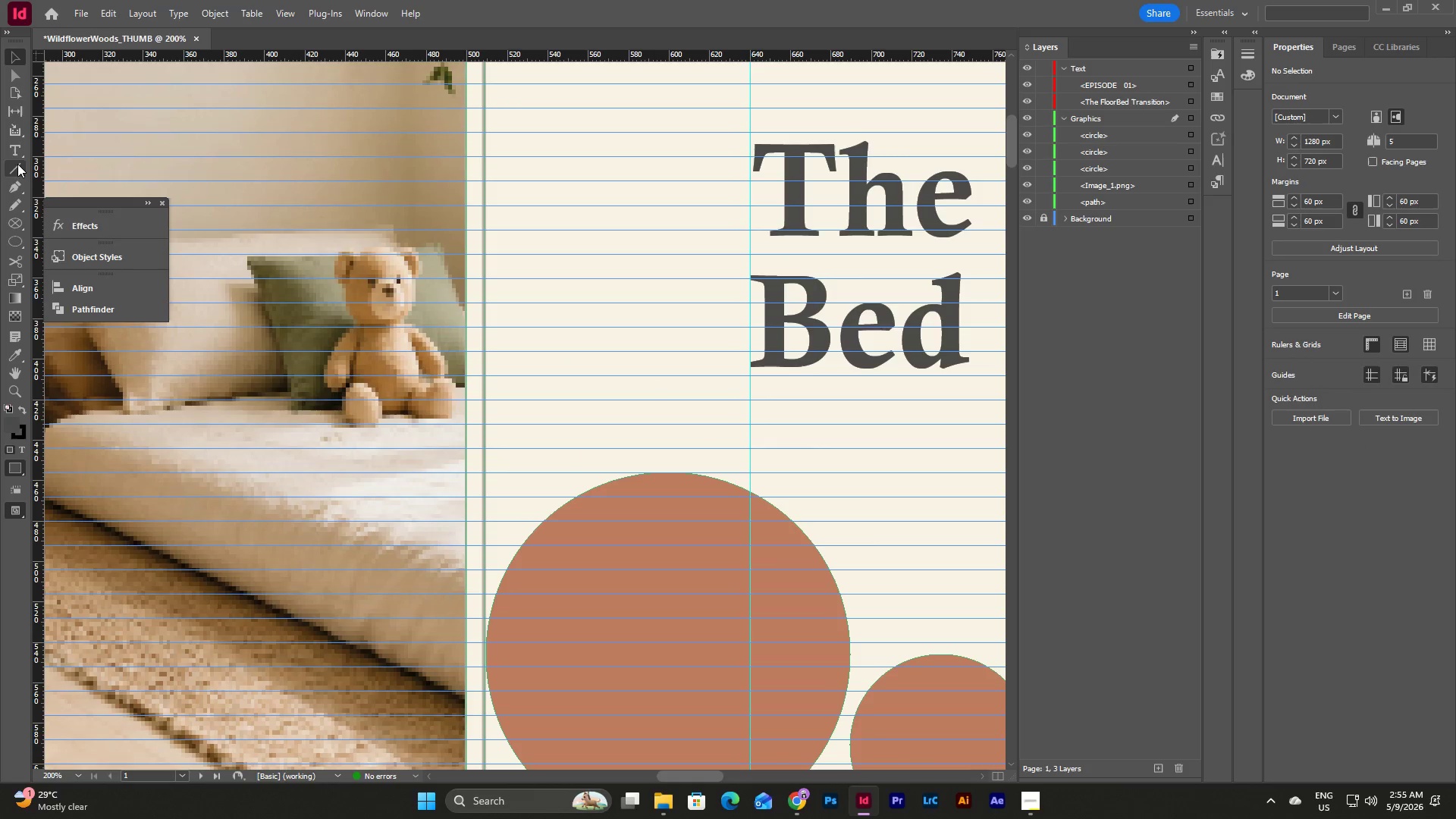 
left_click([14, 187])
 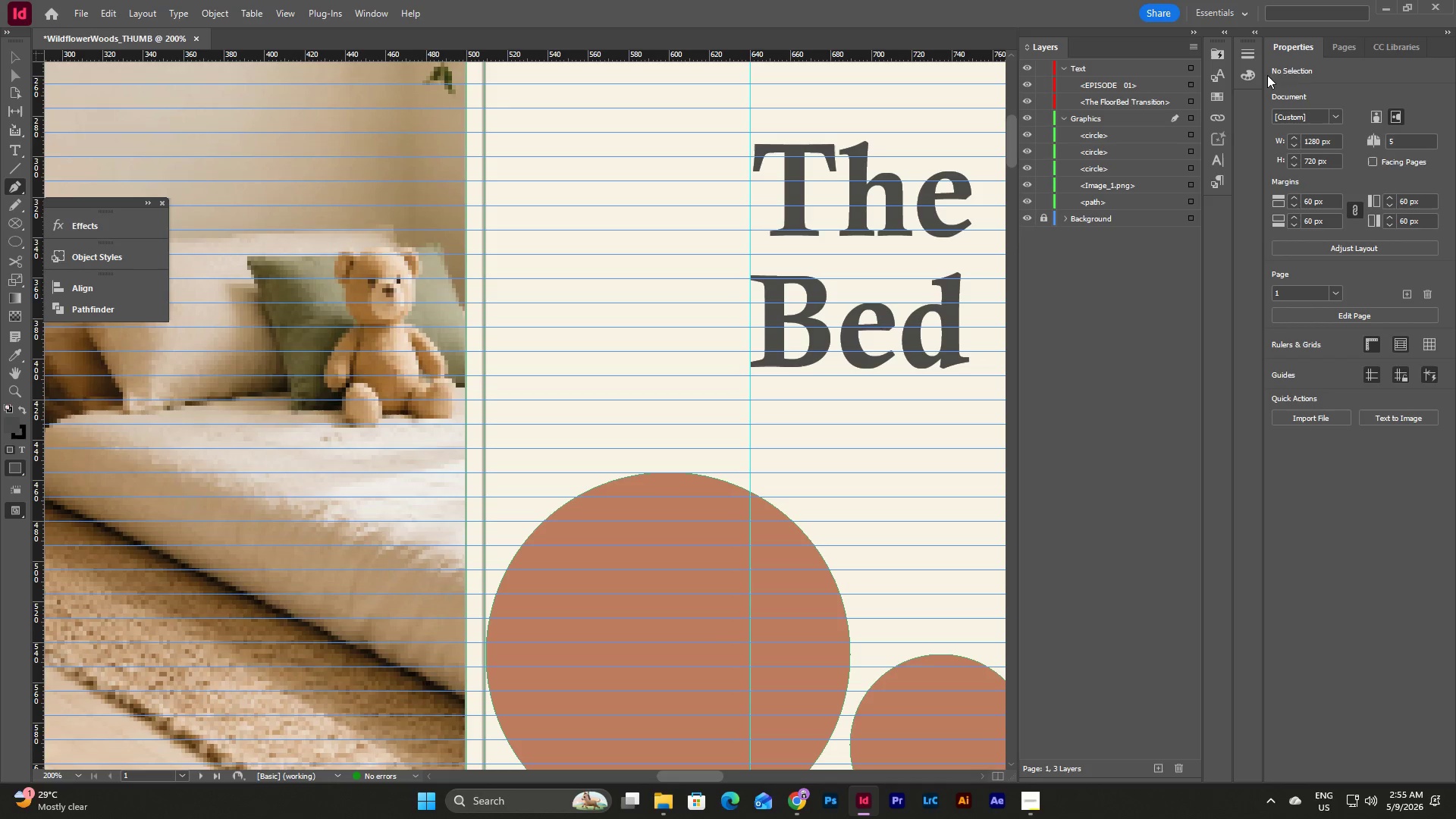 
left_click([1343, 54])
 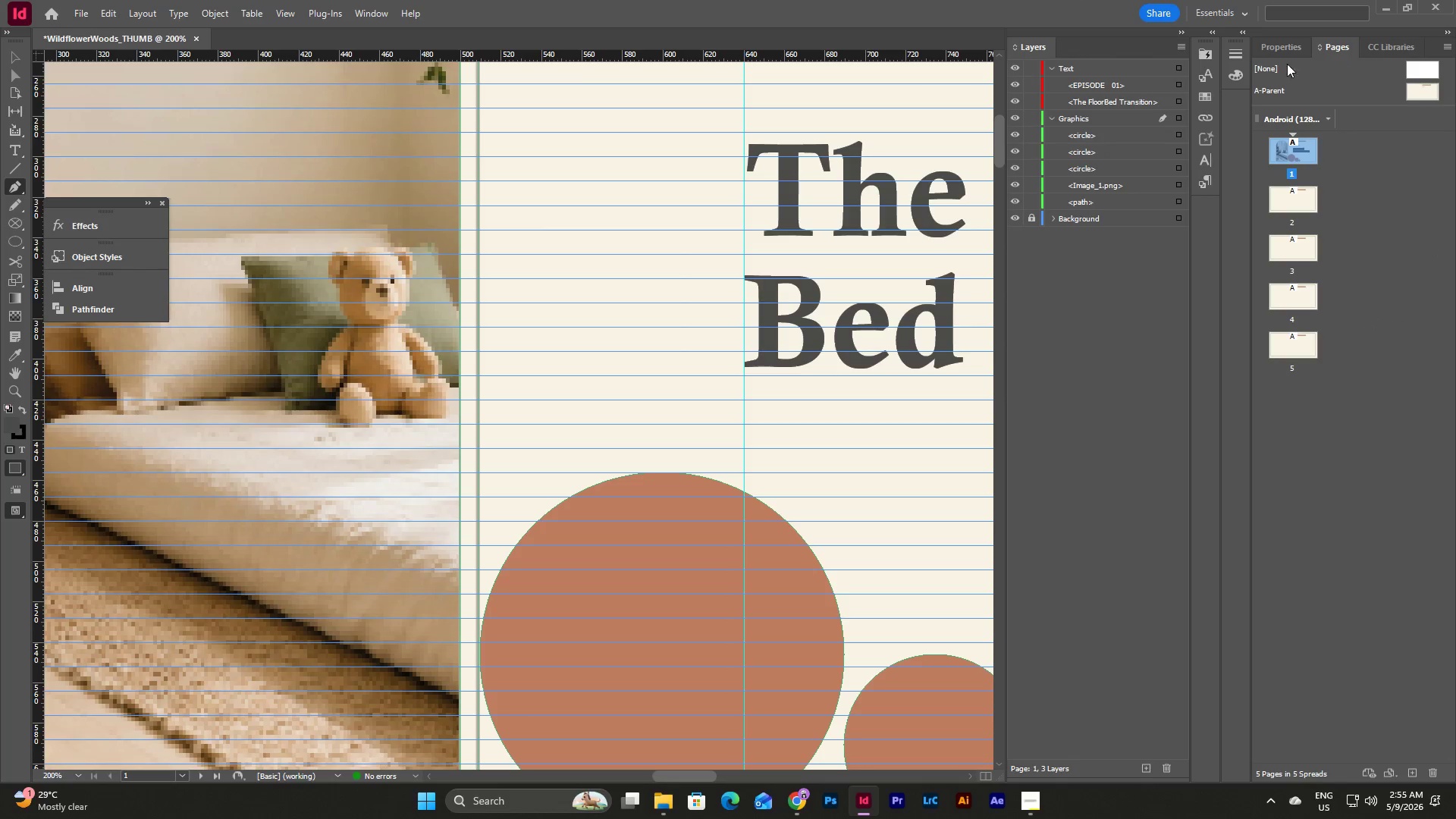 
left_click([1283, 46])
 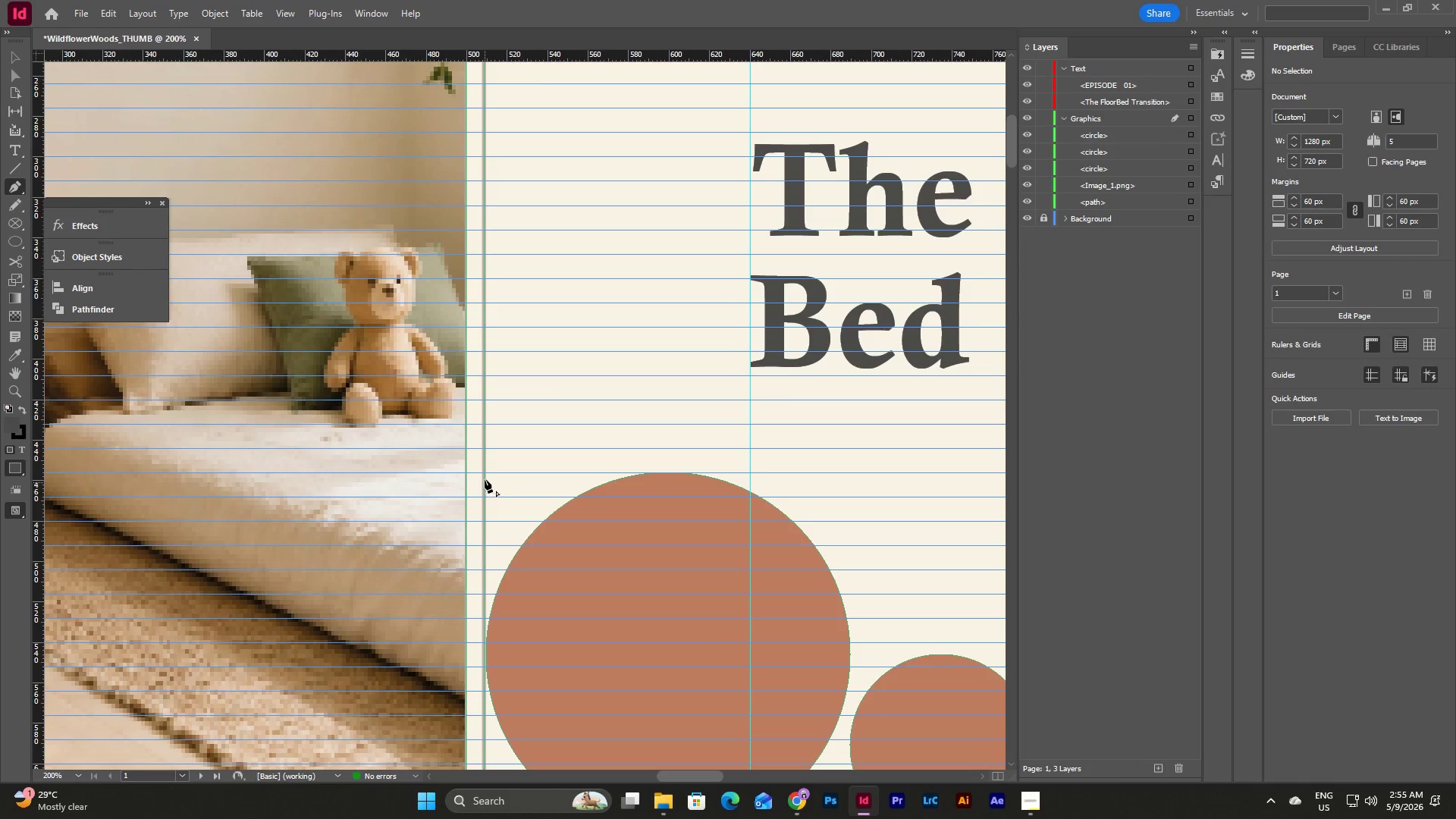 
wait(6.95)
 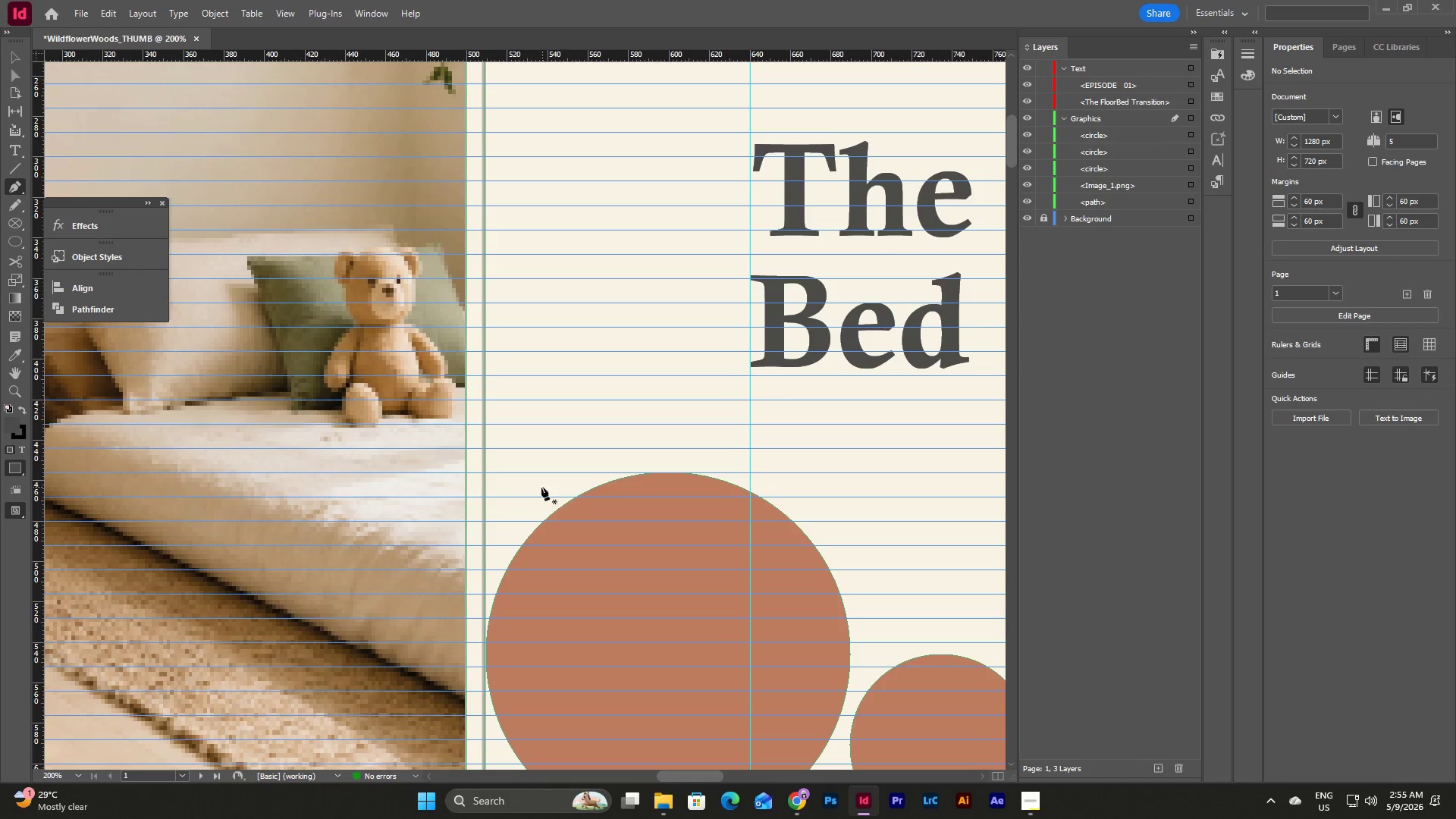 
left_click([83, 776])
 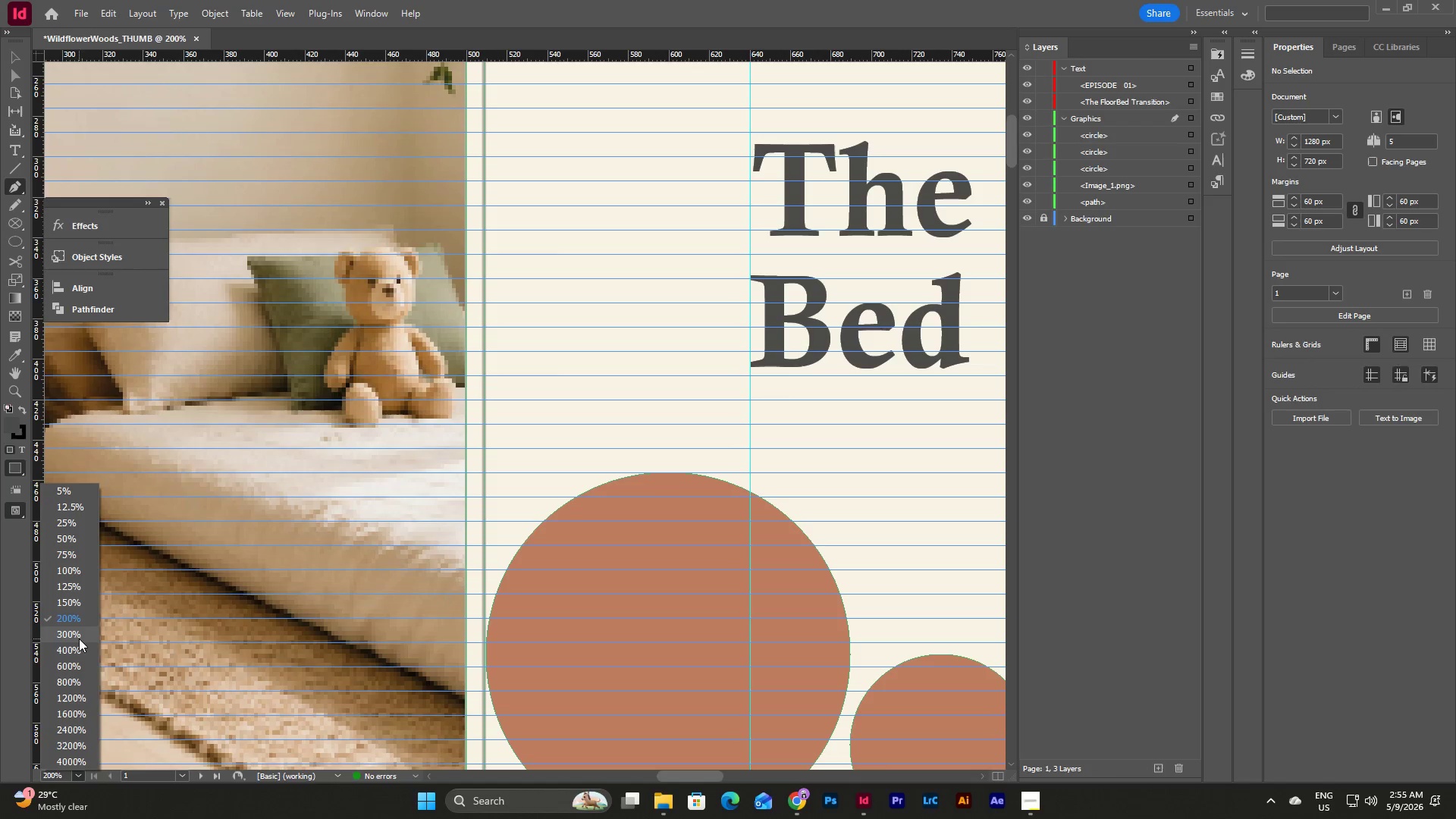 
left_click([79, 639])
 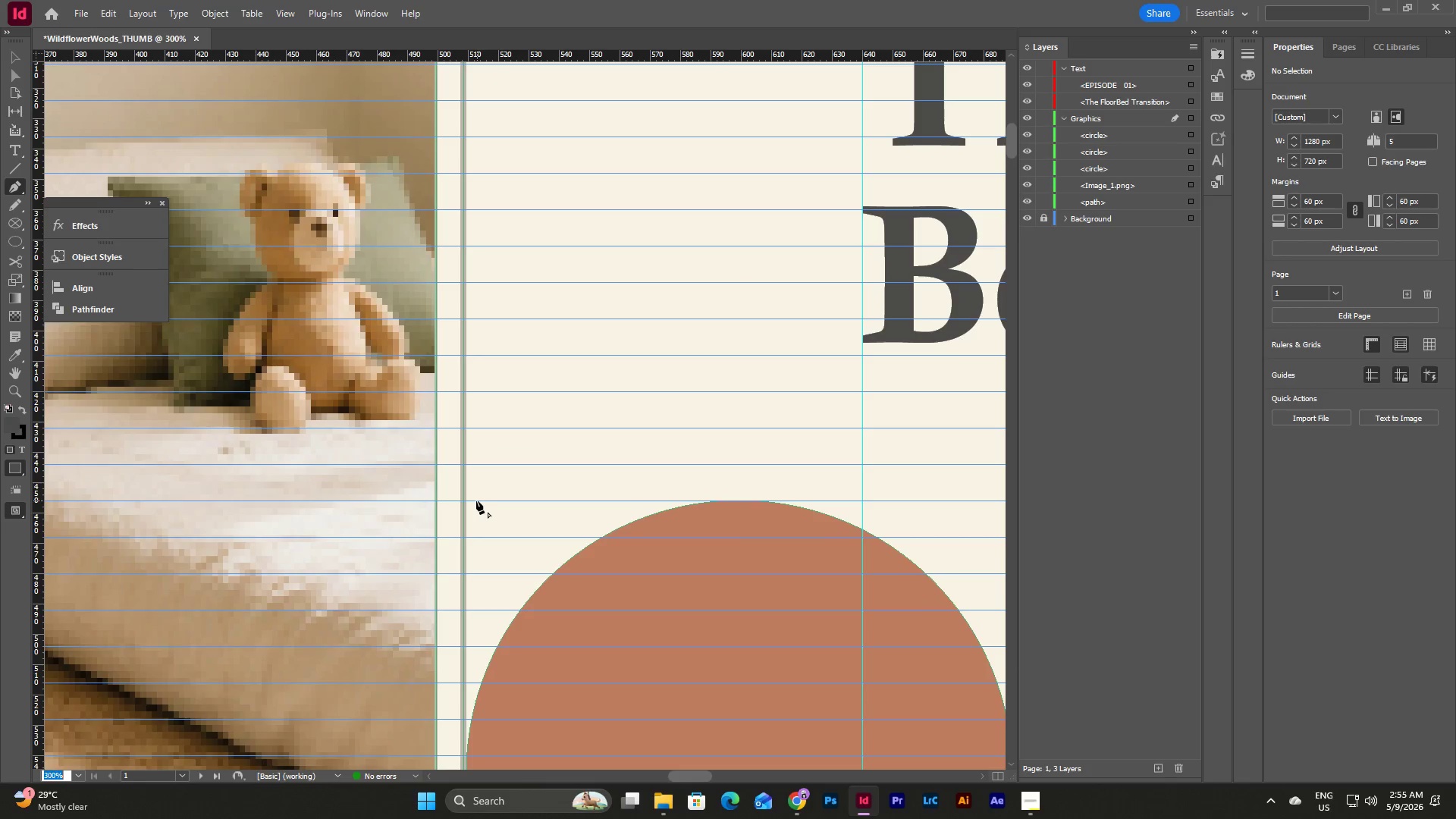 
left_click_drag(start_coordinate=[475, 500], to_coordinate=[739, 504])
 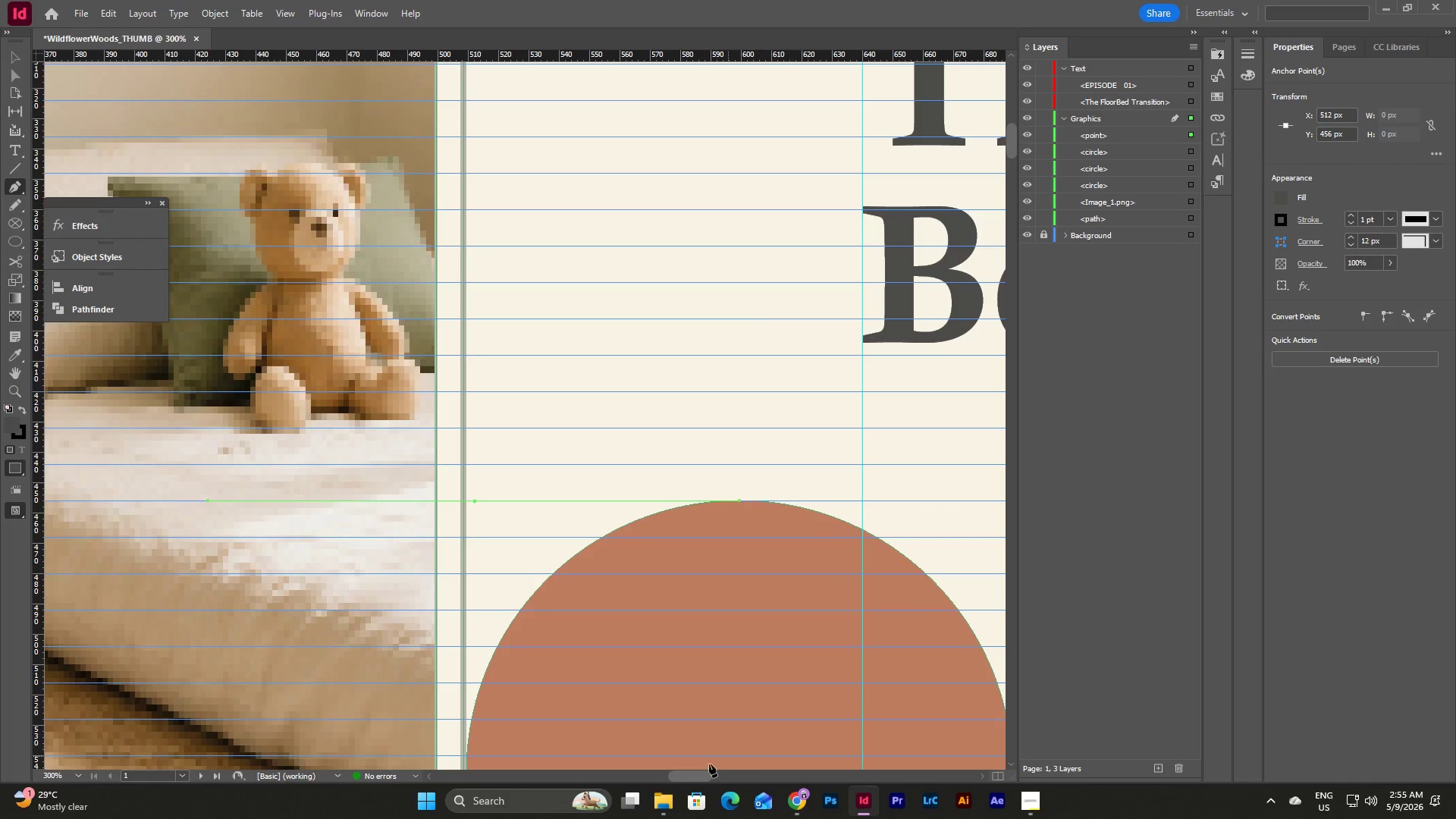 
left_click_drag(start_coordinate=[686, 778], to_coordinate=[707, 767])
 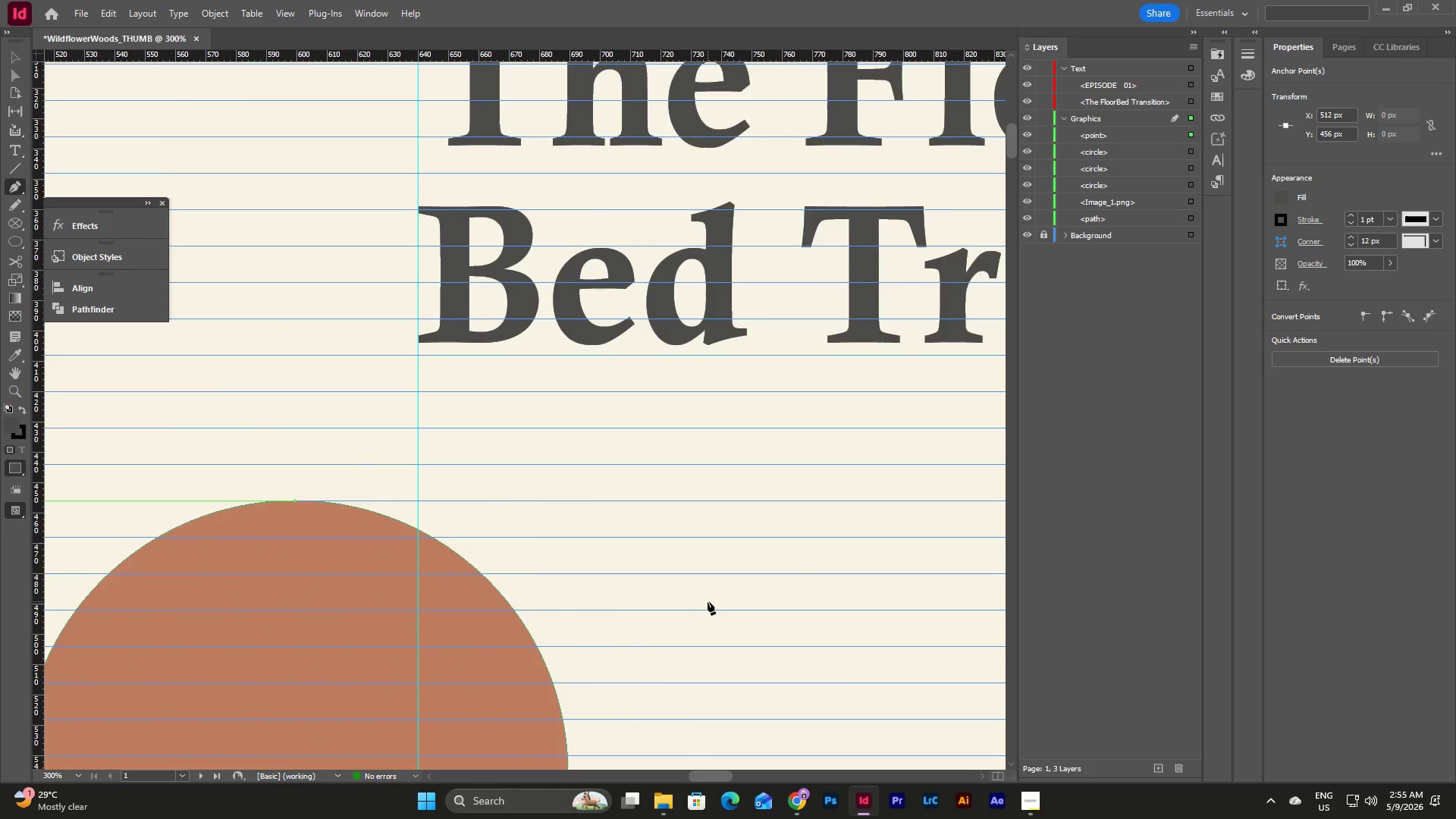 
scroll: coordinate [709, 579], scroll_direction: down, amount: 4.0
 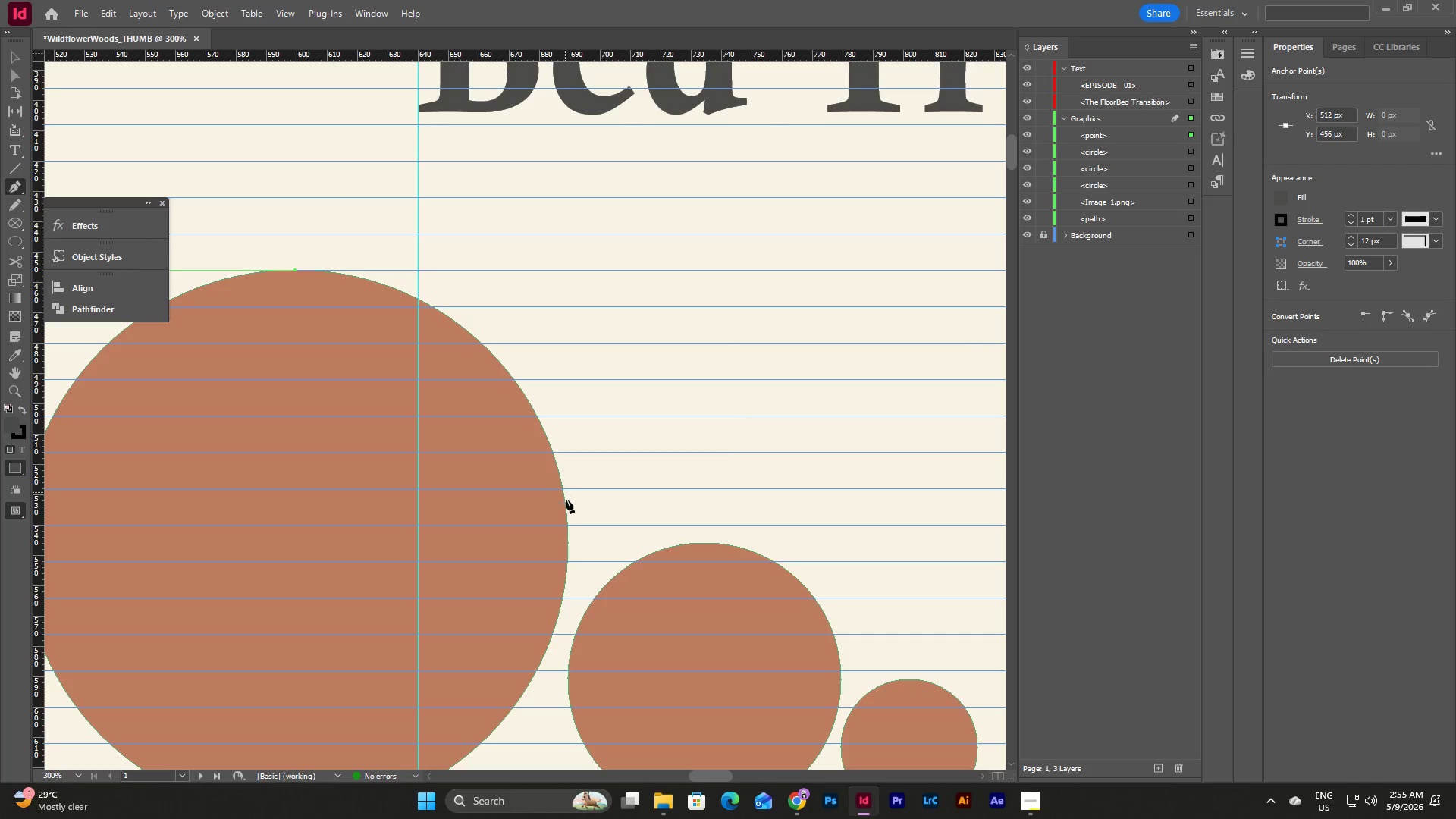 
wait(7.35)
 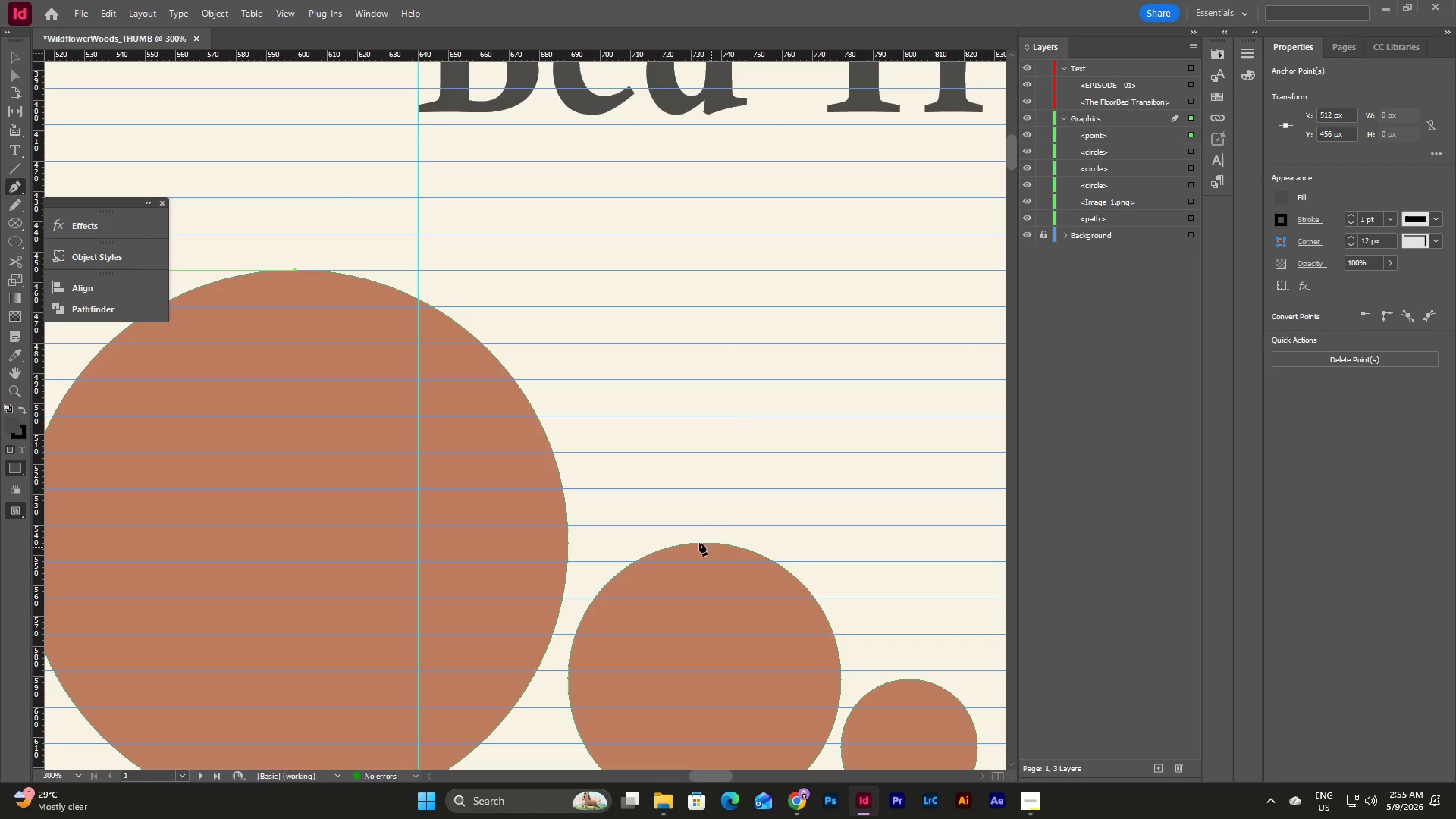 
left_click_drag(start_coordinate=[704, 541], to_coordinate=[695, 714])
 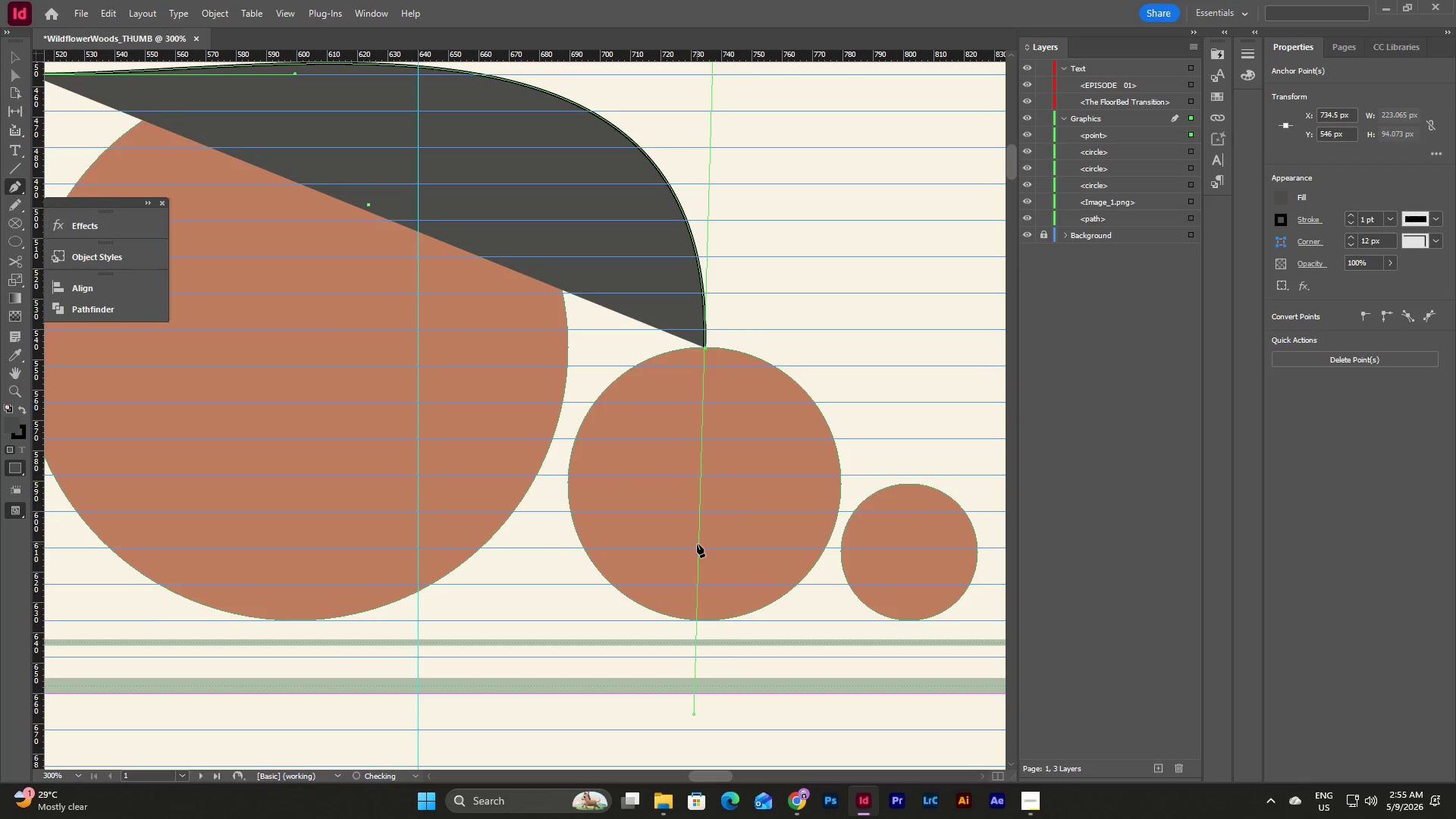 
scroll: coordinate [697, 544], scroll_direction: up, amount: 3.0
 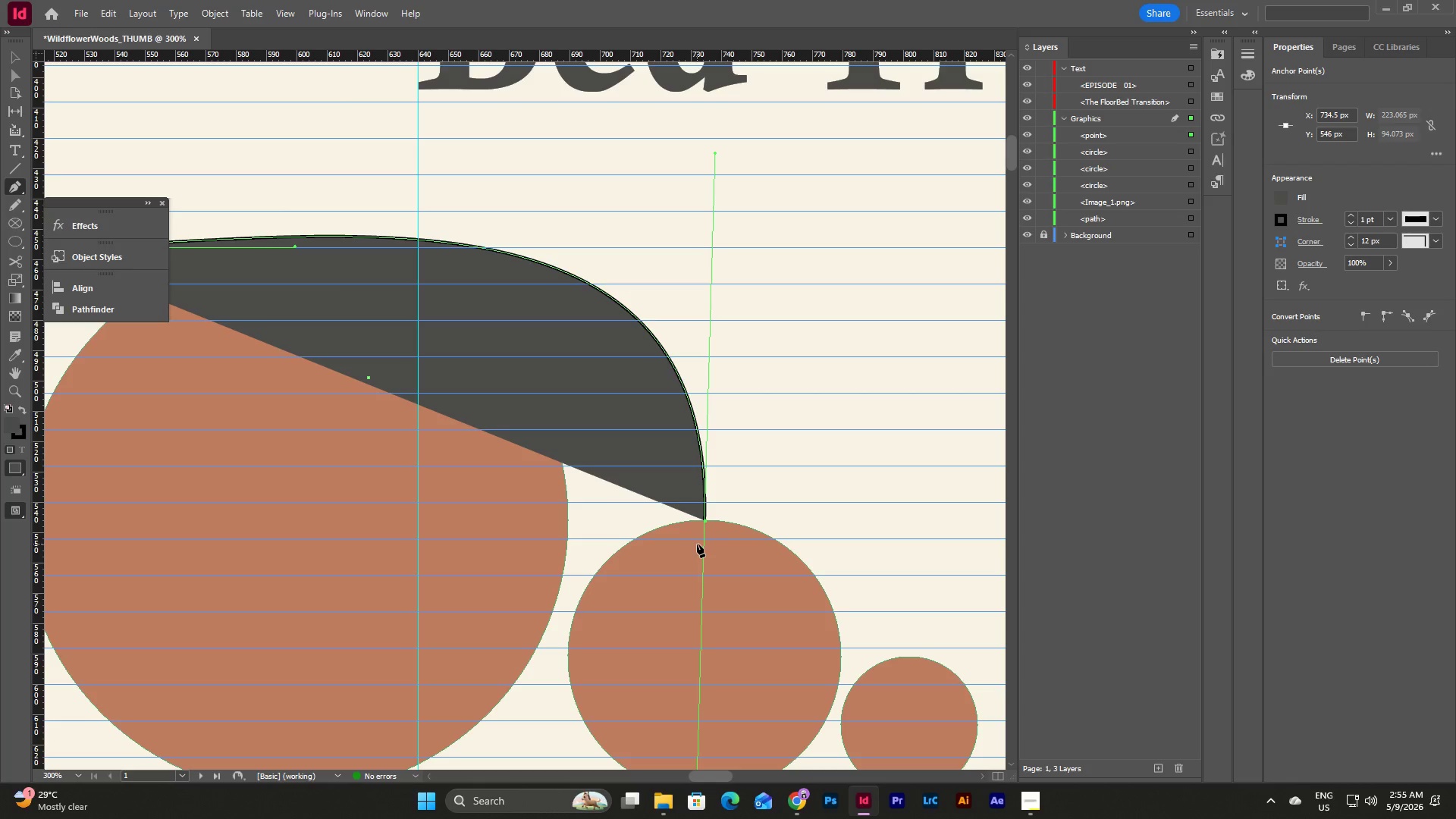 
key(Control+Z)
 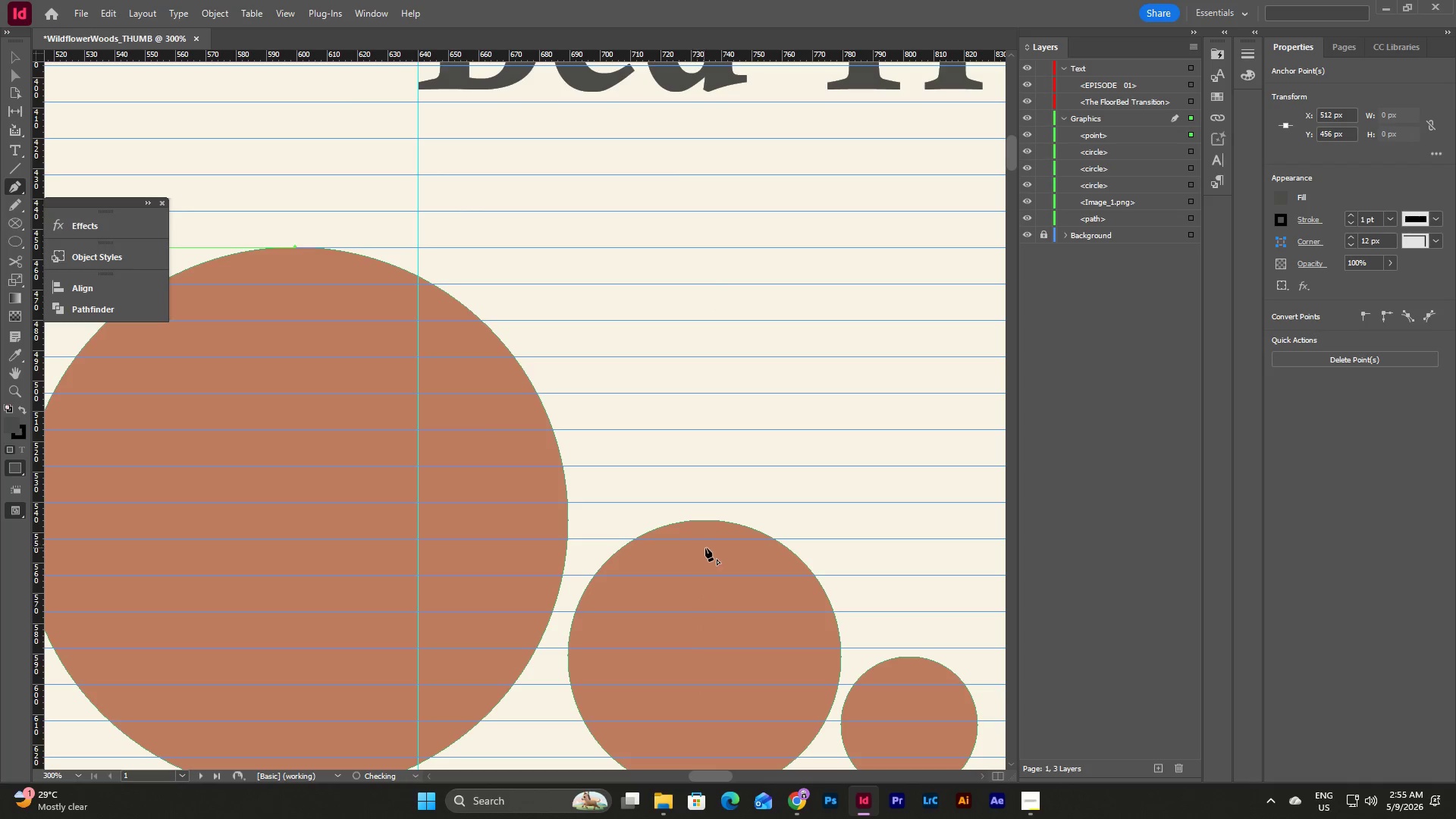 
scroll: coordinate [705, 548], scroll_direction: up, amount: 2.0
 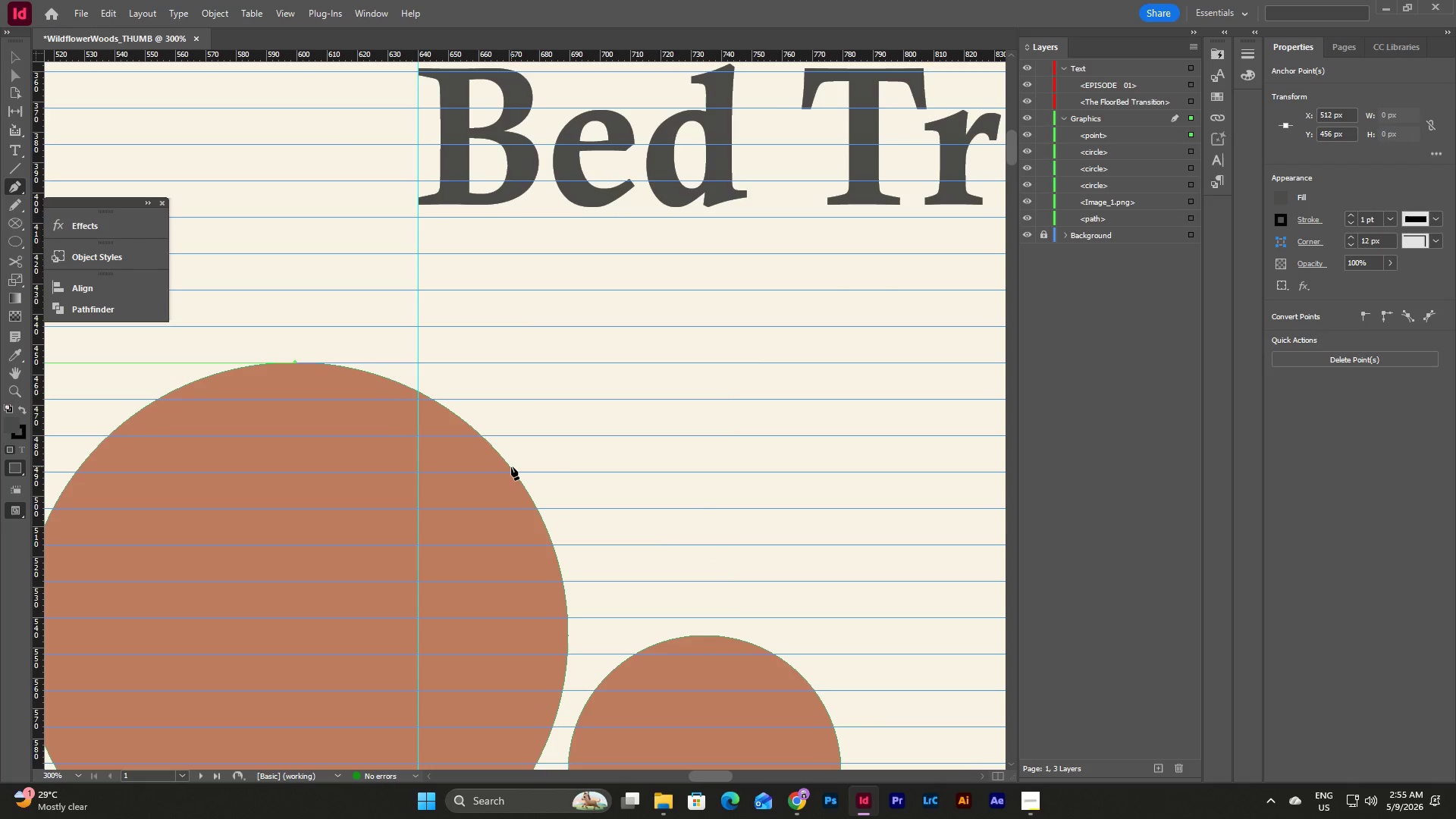 
left_click_drag(start_coordinate=[511, 466], to_coordinate=[632, 600])
 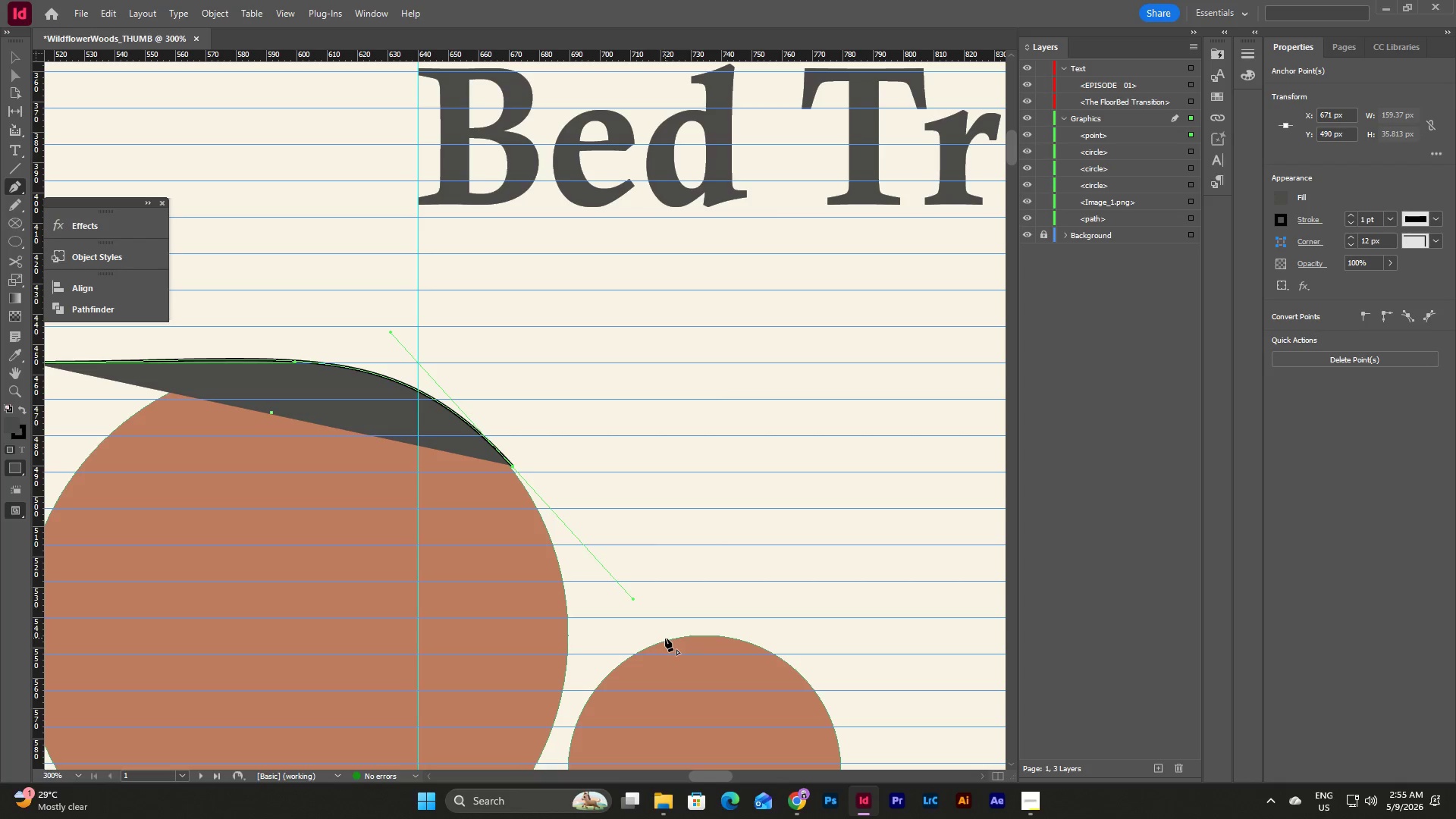 
left_click_drag(start_coordinate=[700, 636], to_coordinate=[740, 637])
 